 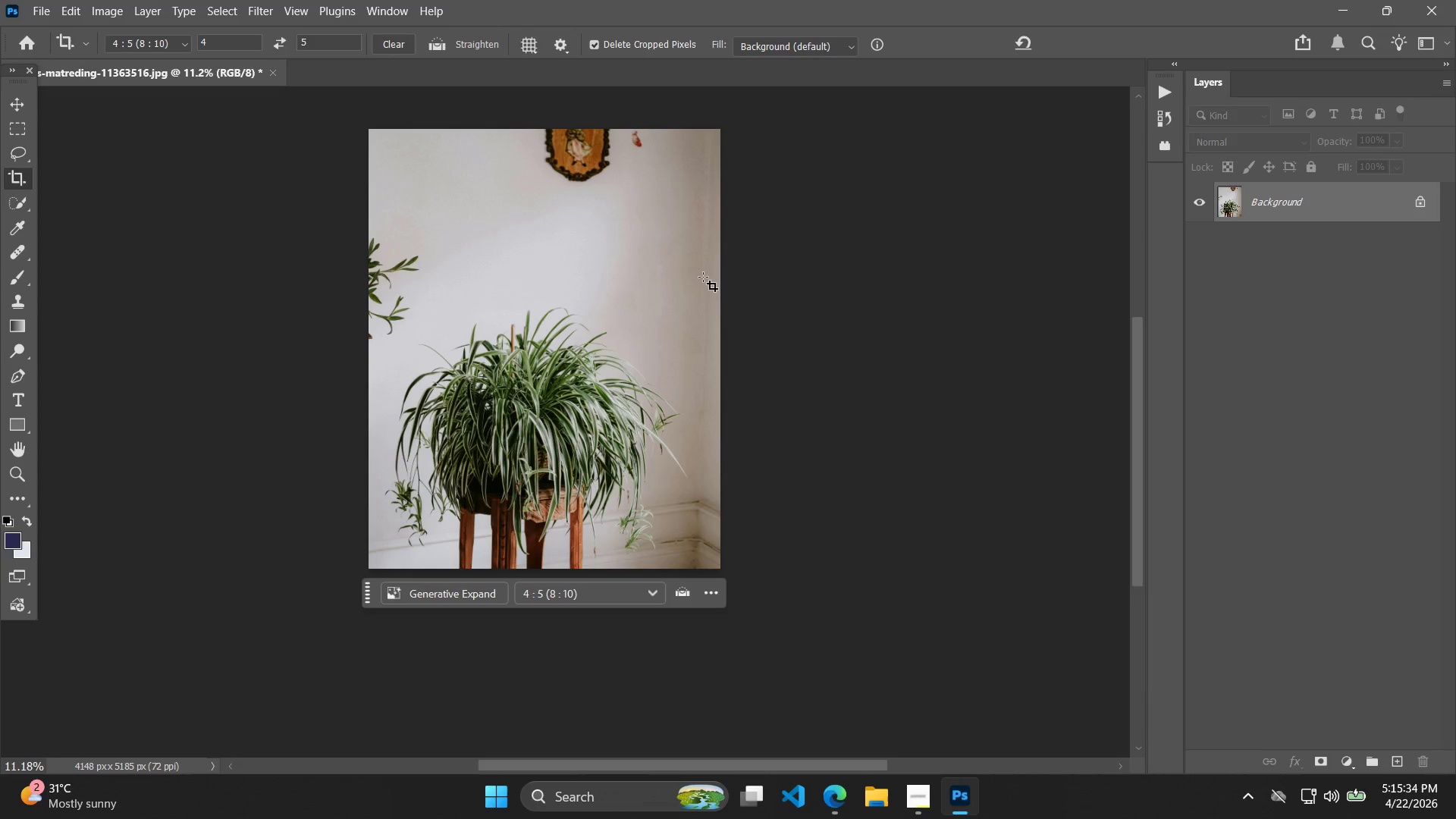 
key(Control+Z)
 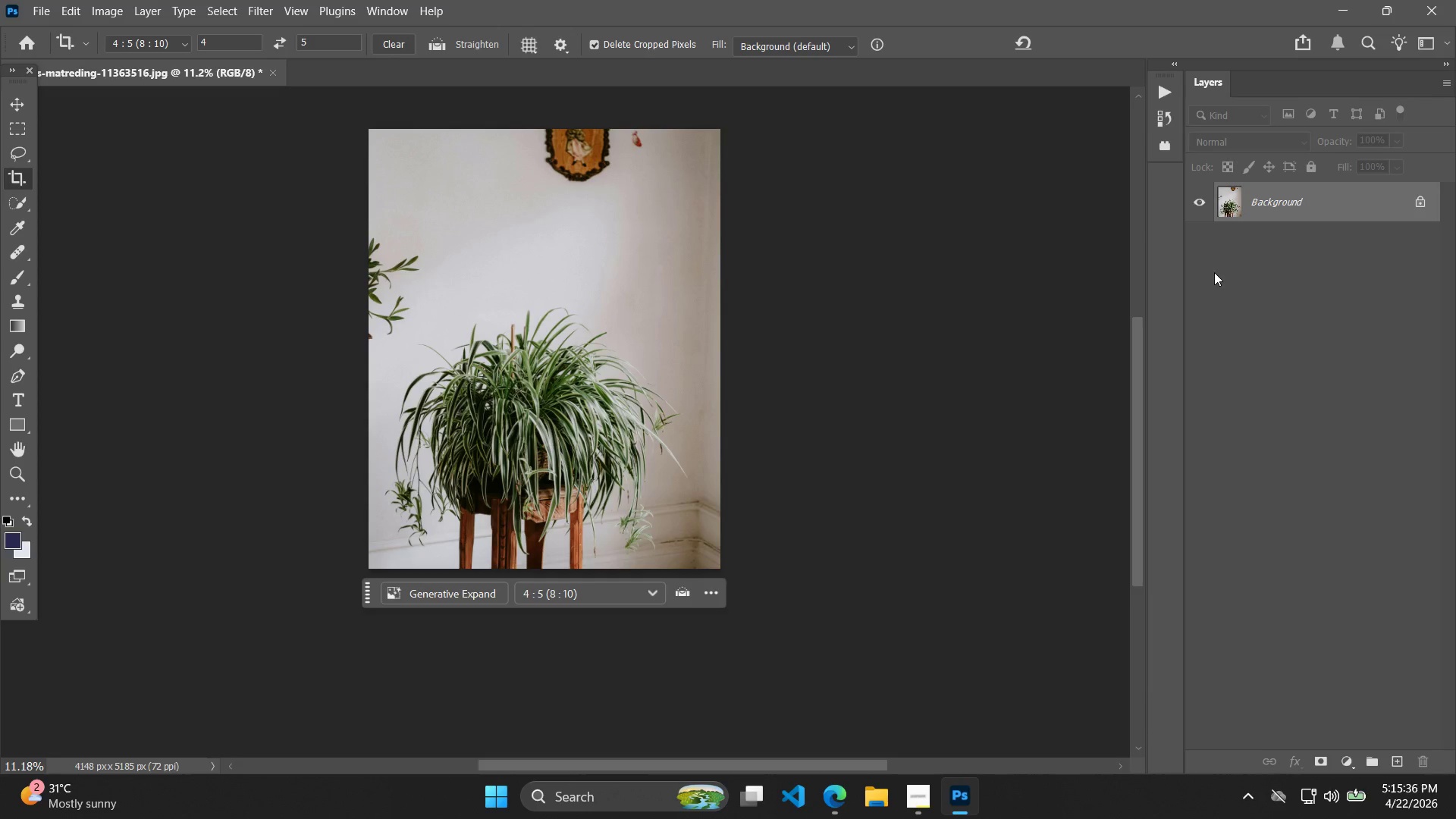 
key(Control+J)
 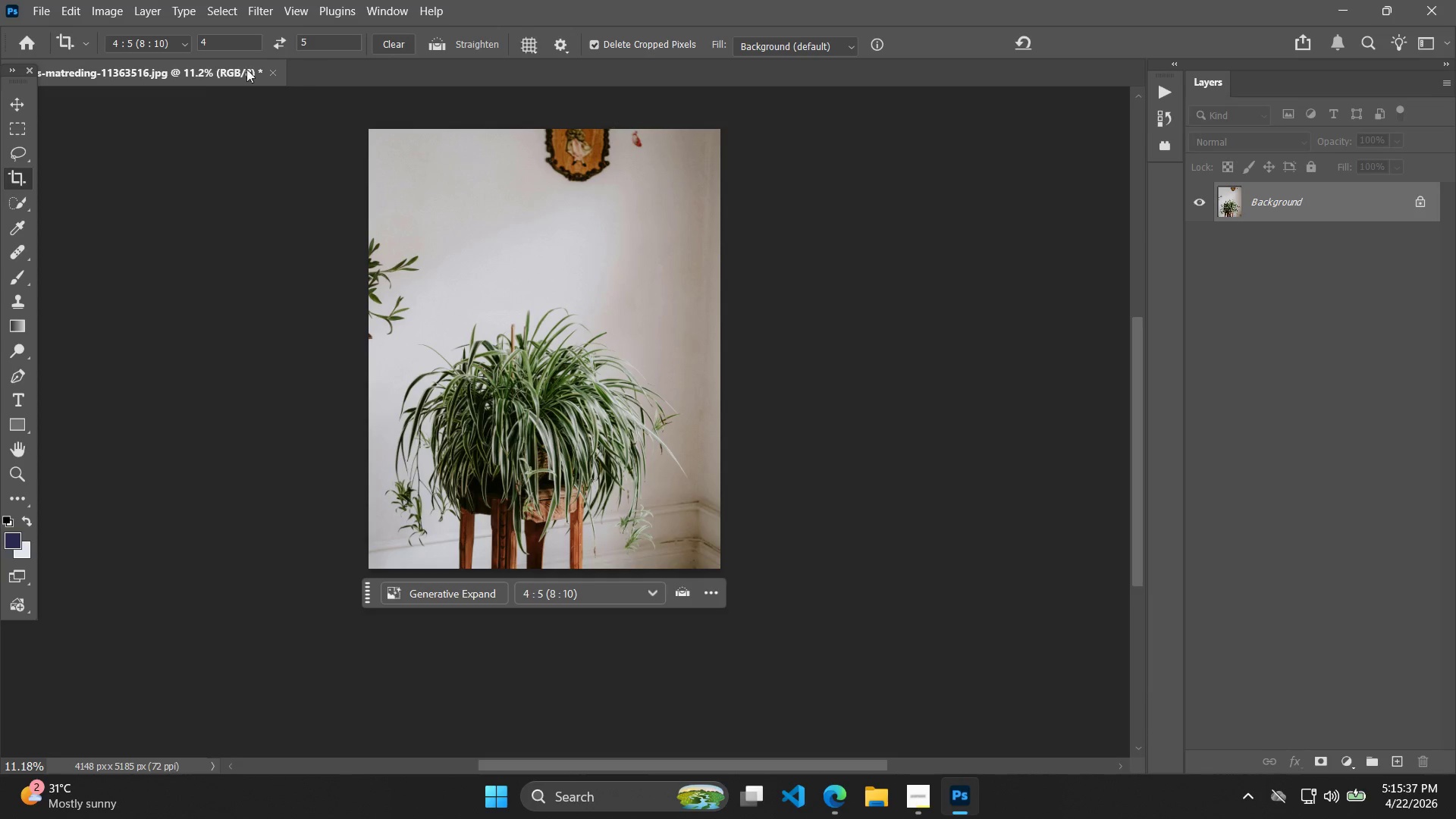 
left_click([20, 109])
 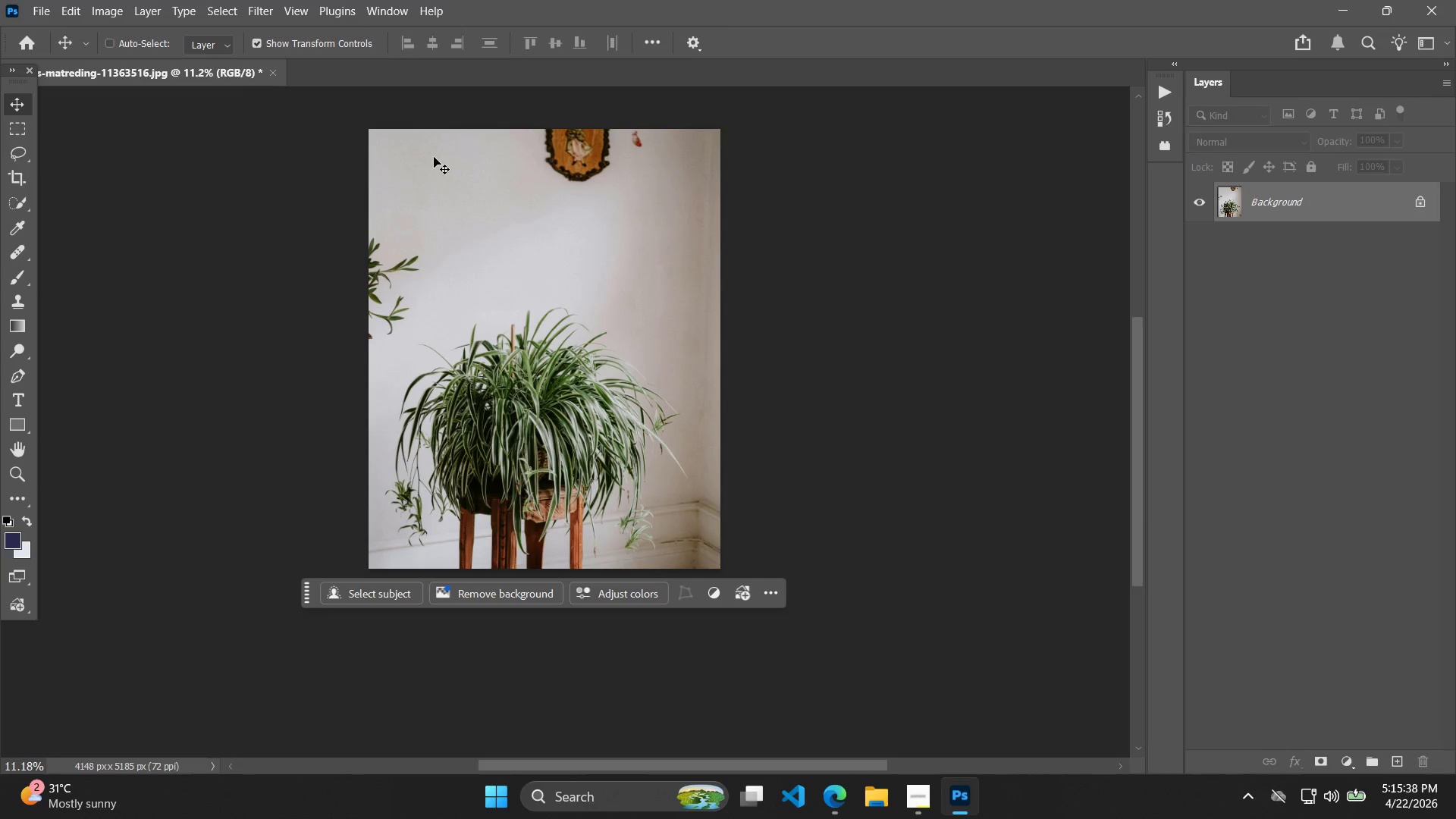 
key(Control+J)
 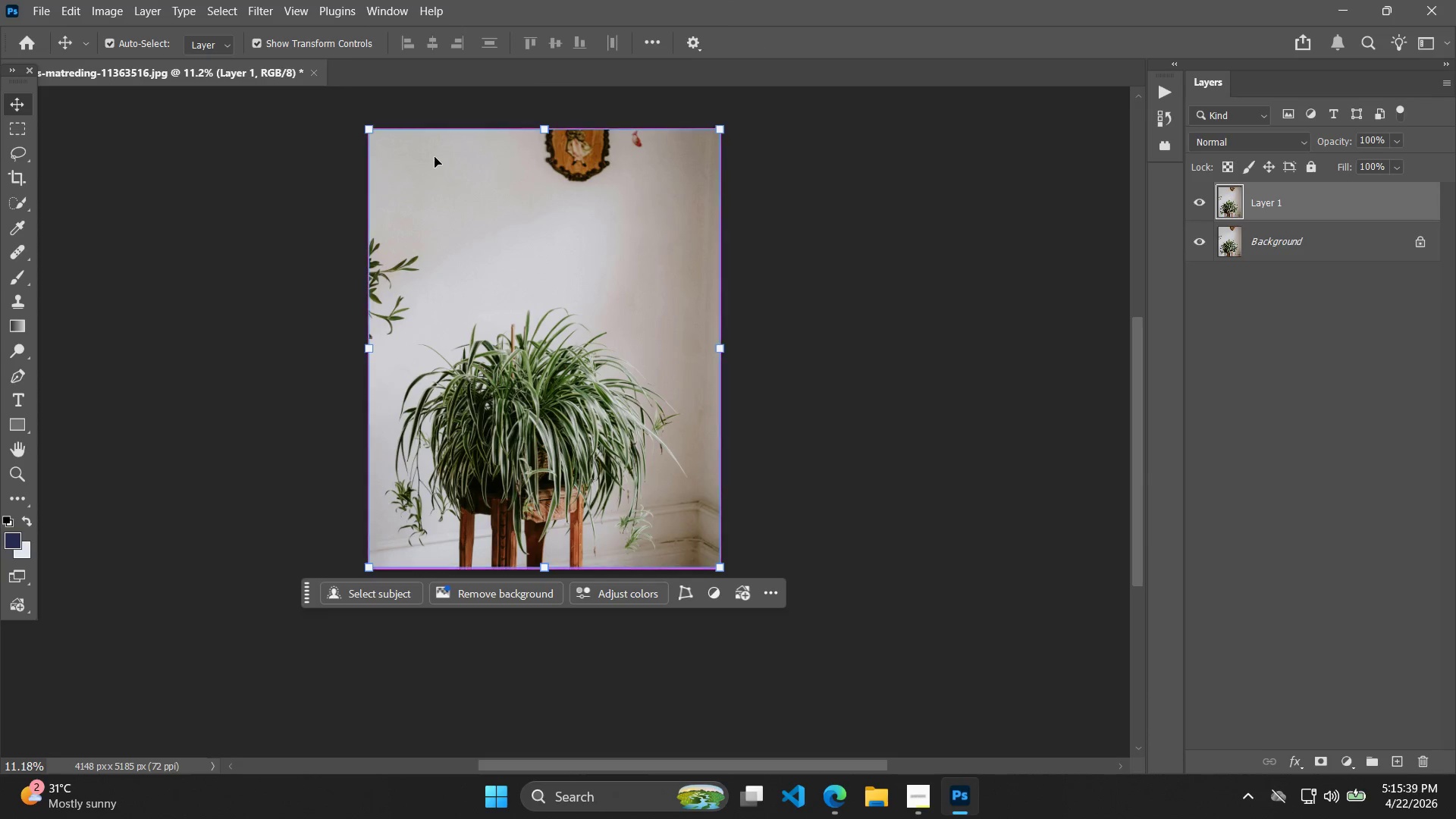 
key(Control+J)
 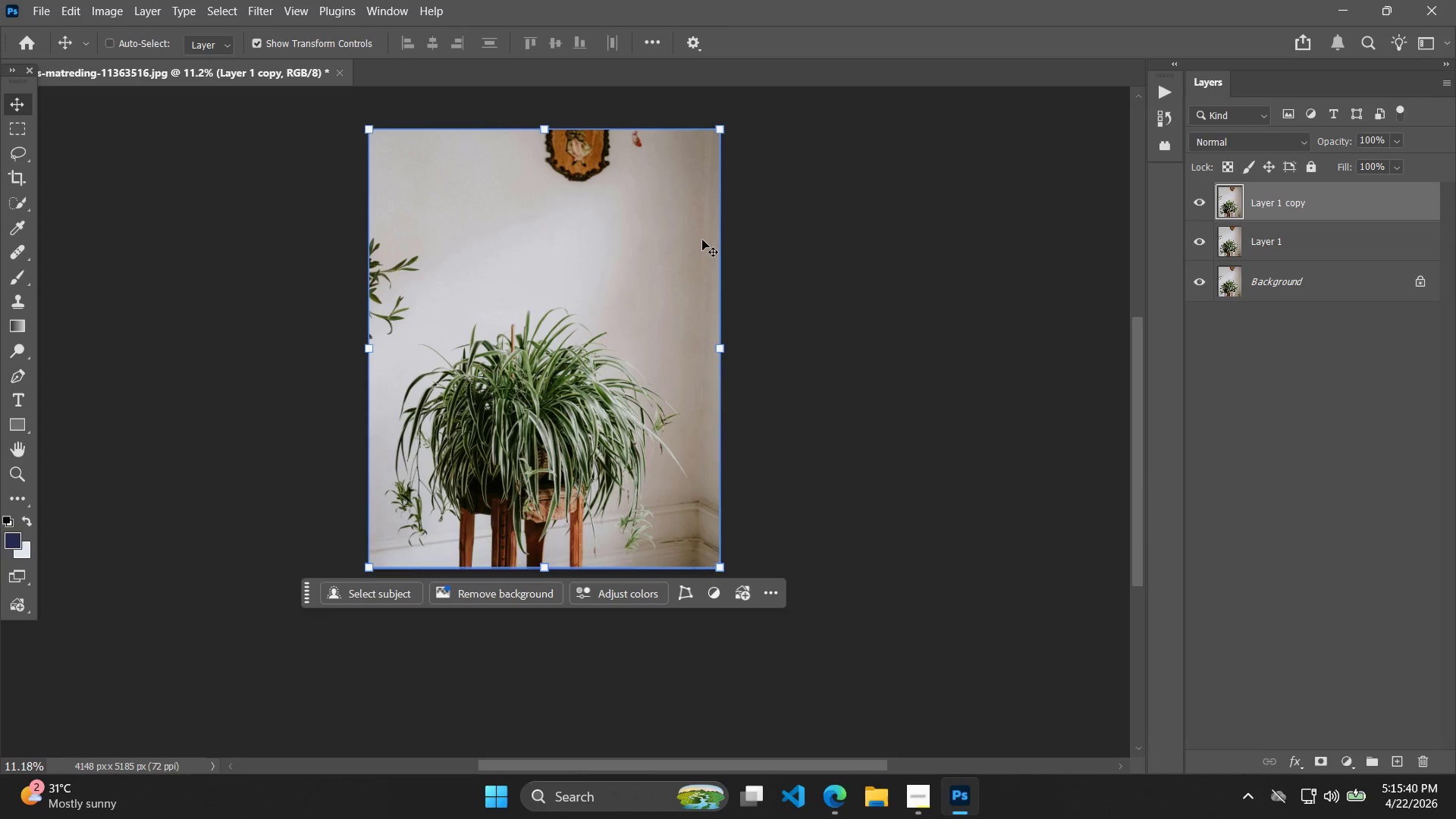 
left_click_drag(start_coordinate=[951, 290], to_coordinate=[946, 261])
 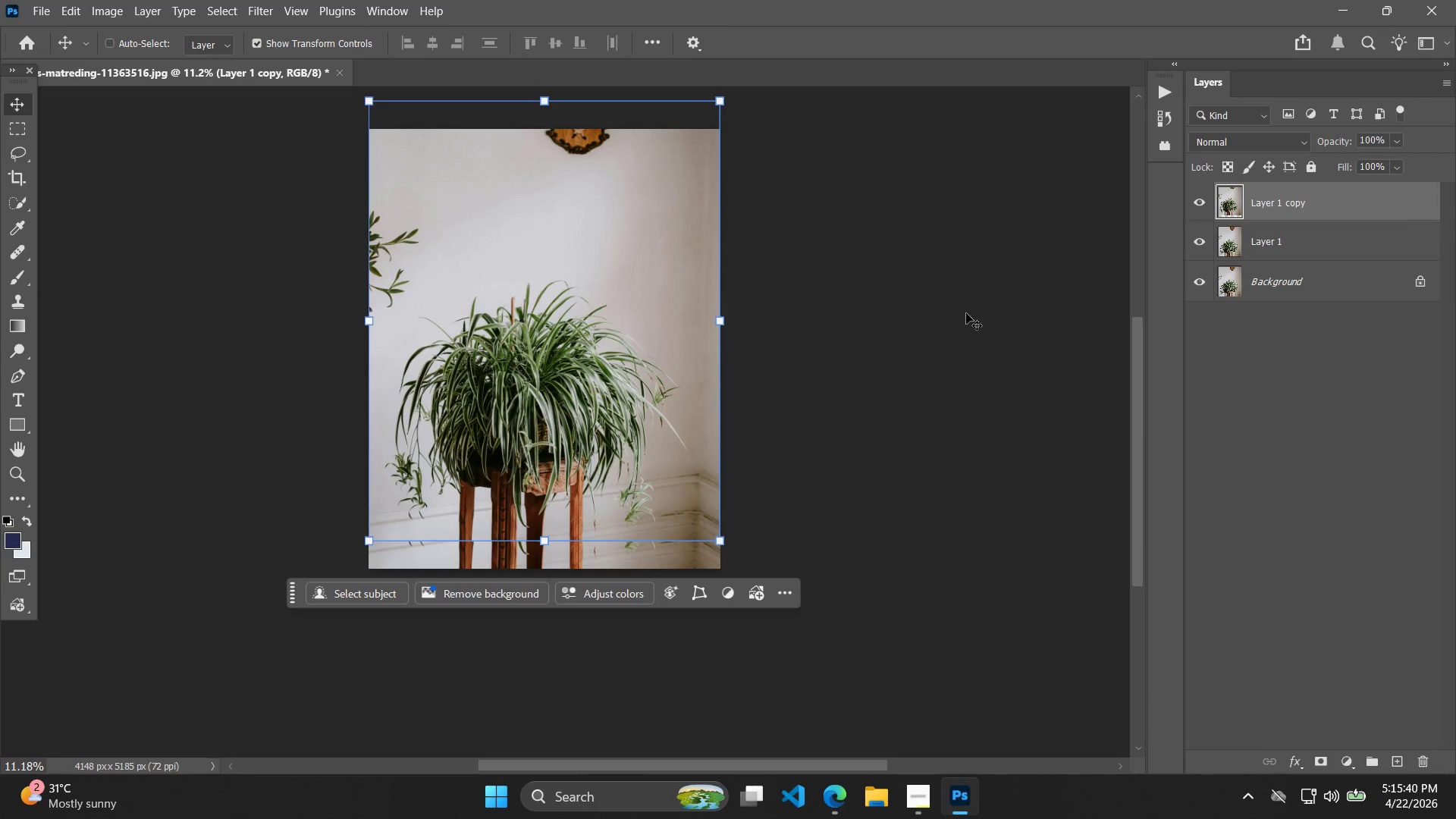 
key(Control+Z)
 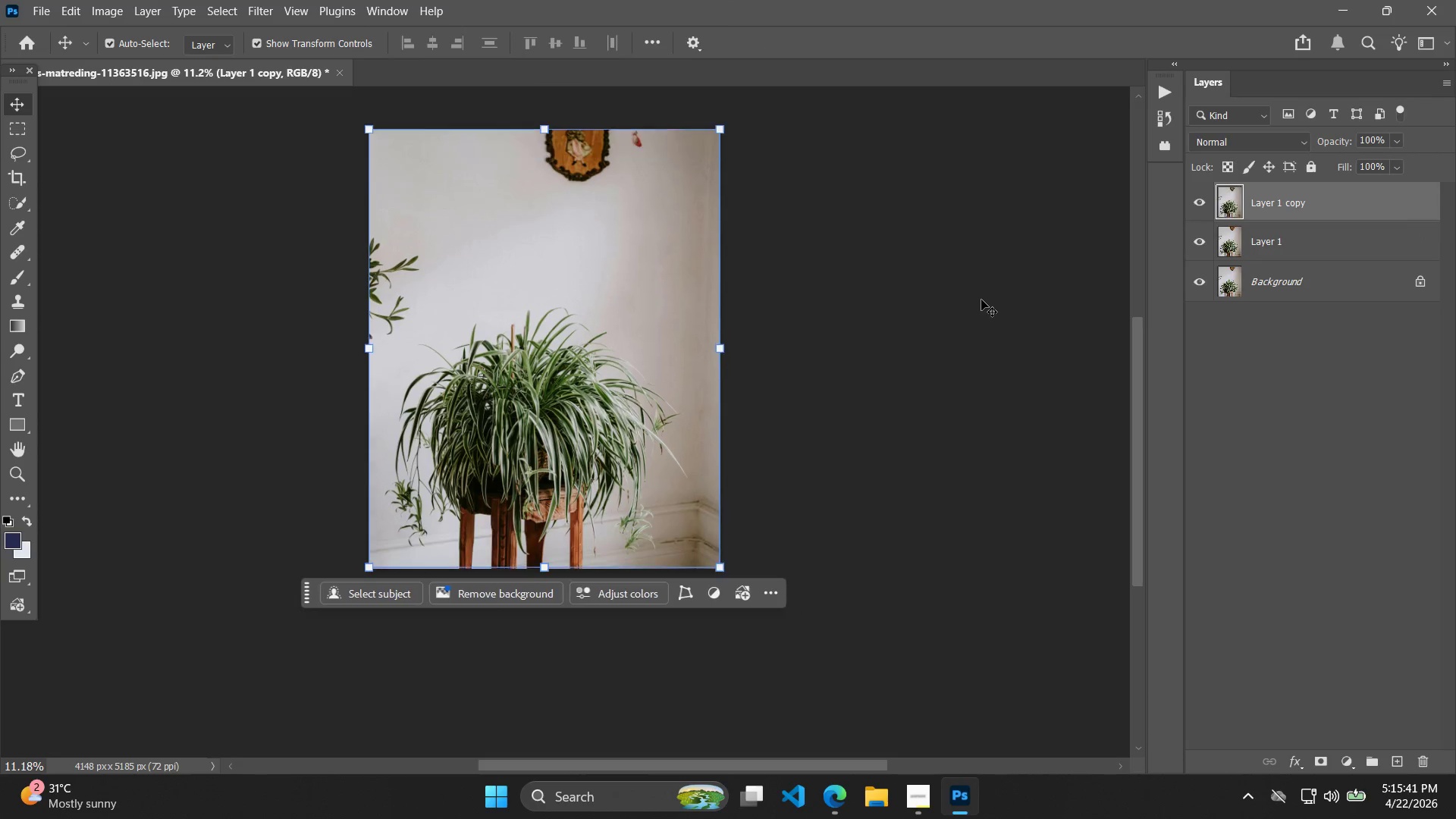 
left_click([981, 300])
 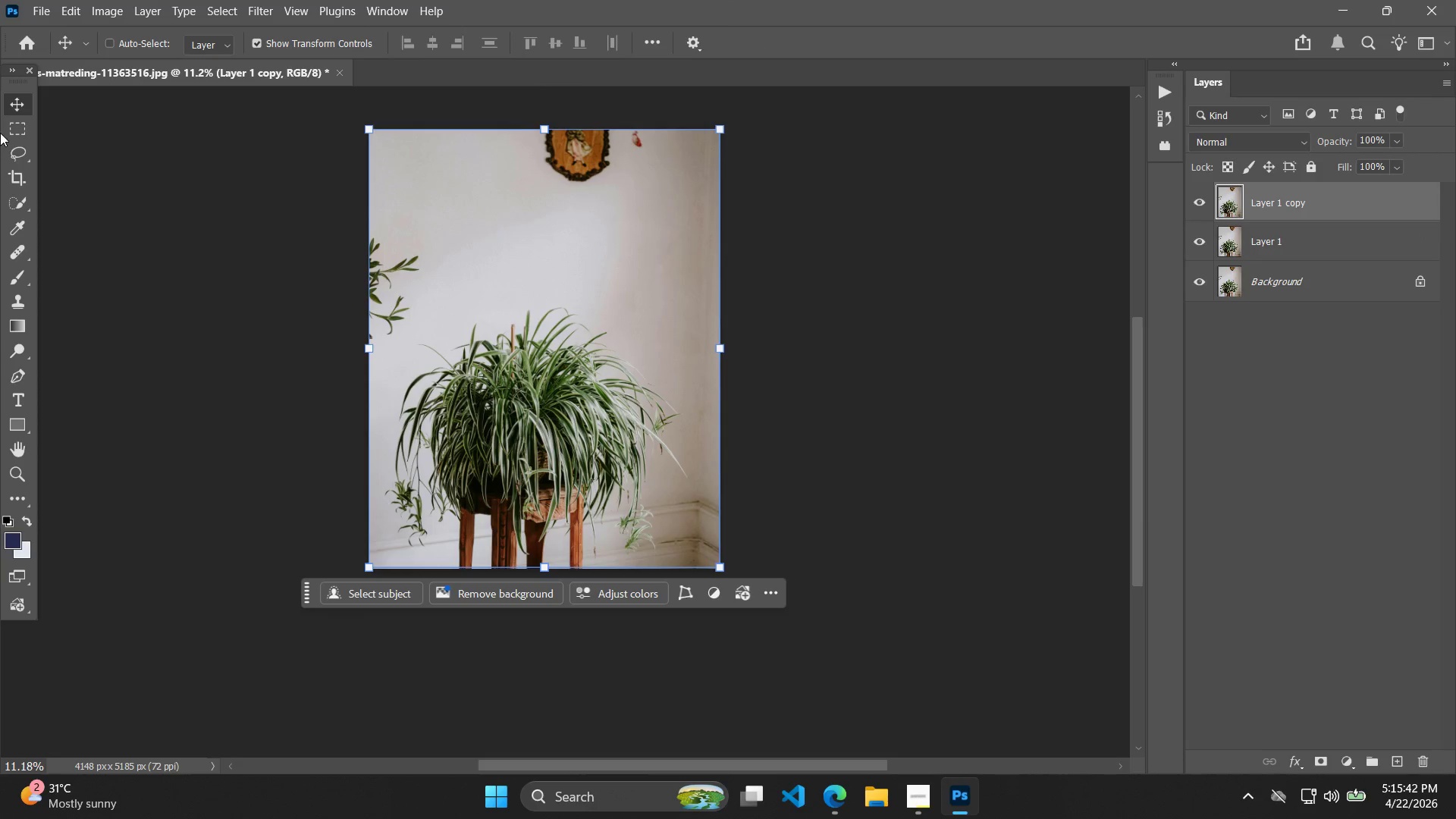 
double_click([27, 99])
 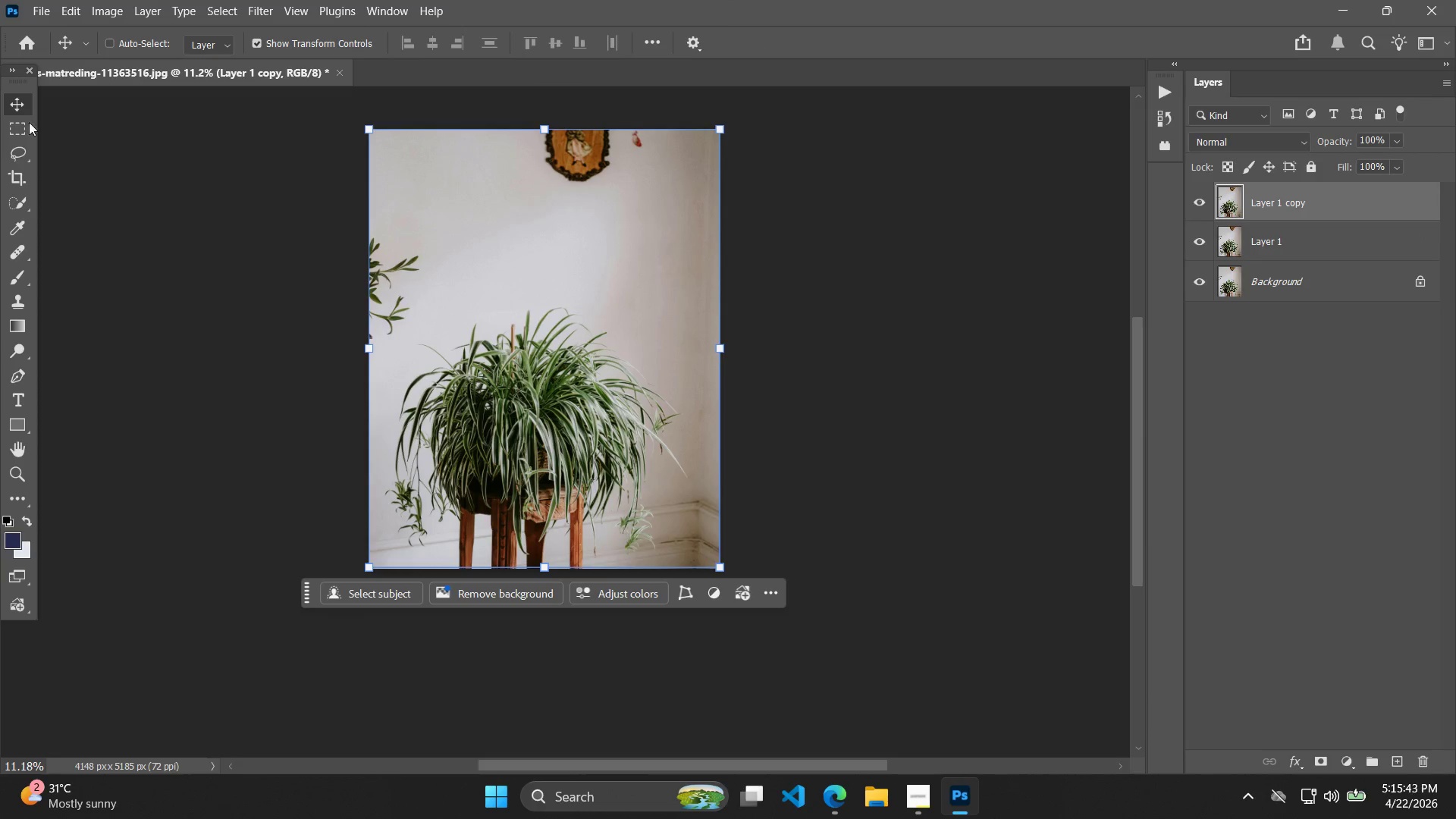 
triple_click([23, 150])
 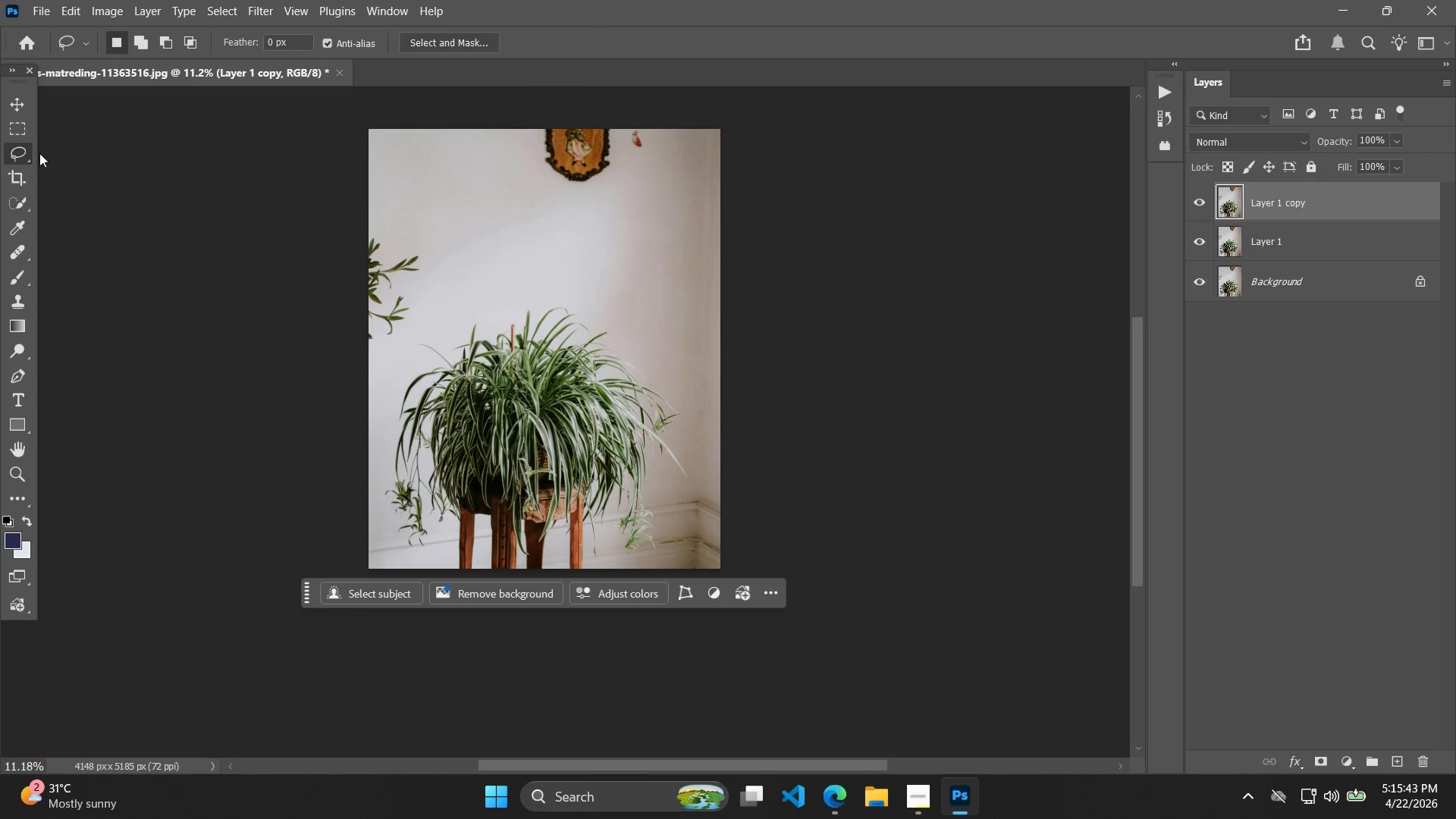 
hold_key(key=AltLeft, duration=0.38)
 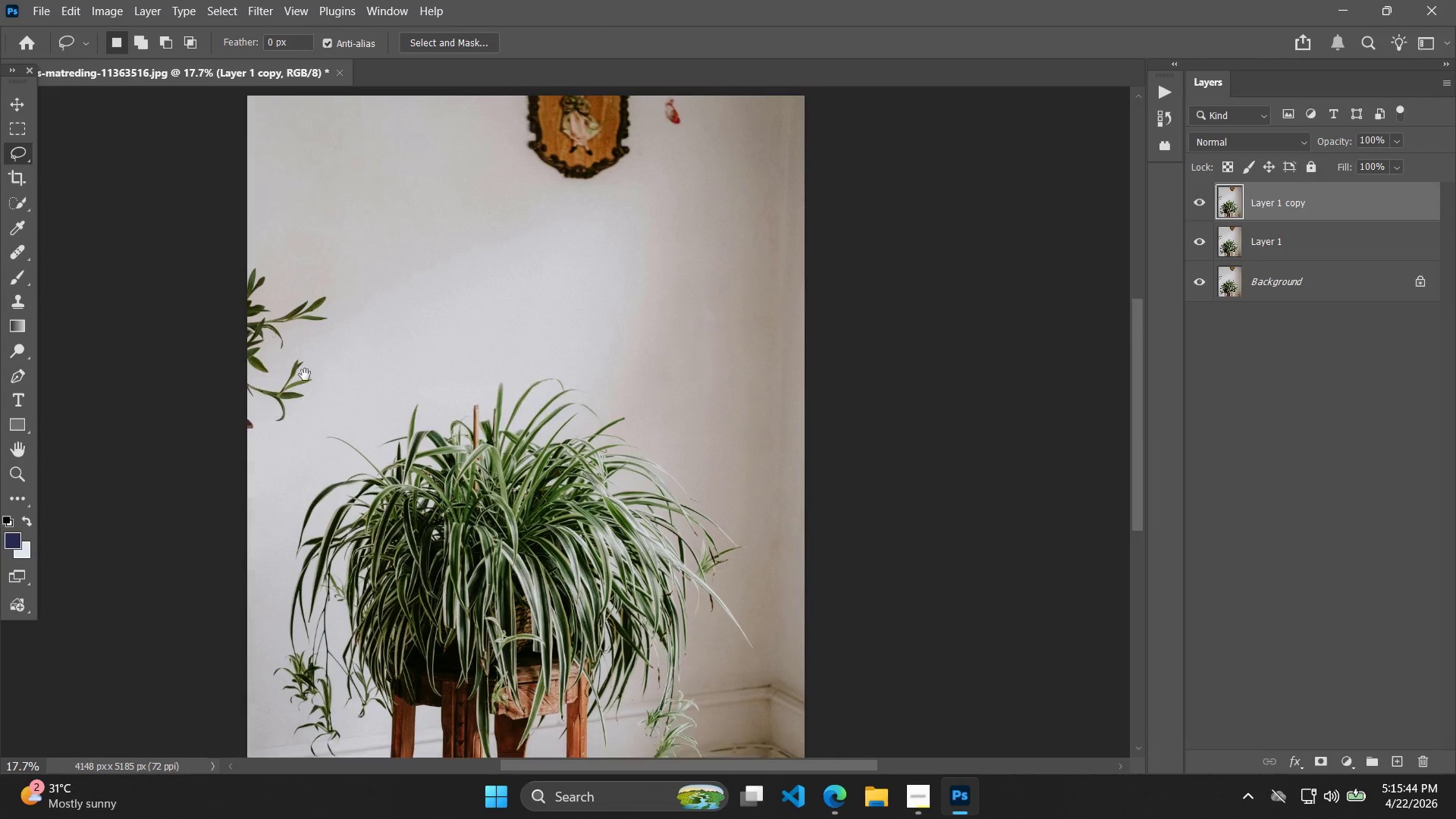 
hold_key(key=Space, duration=0.52)
 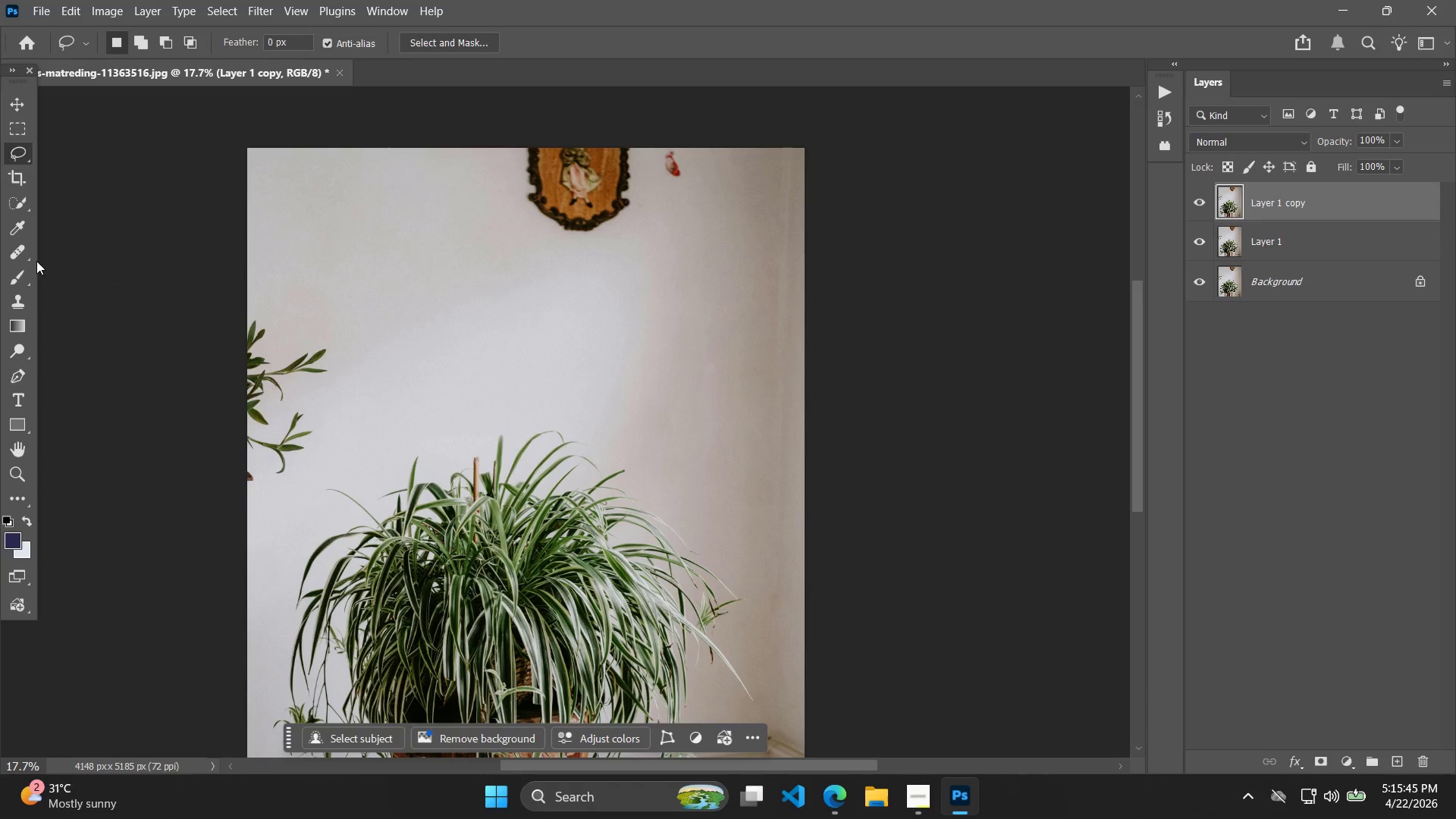 
scroll: coordinate [306, 231], scroll_direction: up, amount: 5.0
 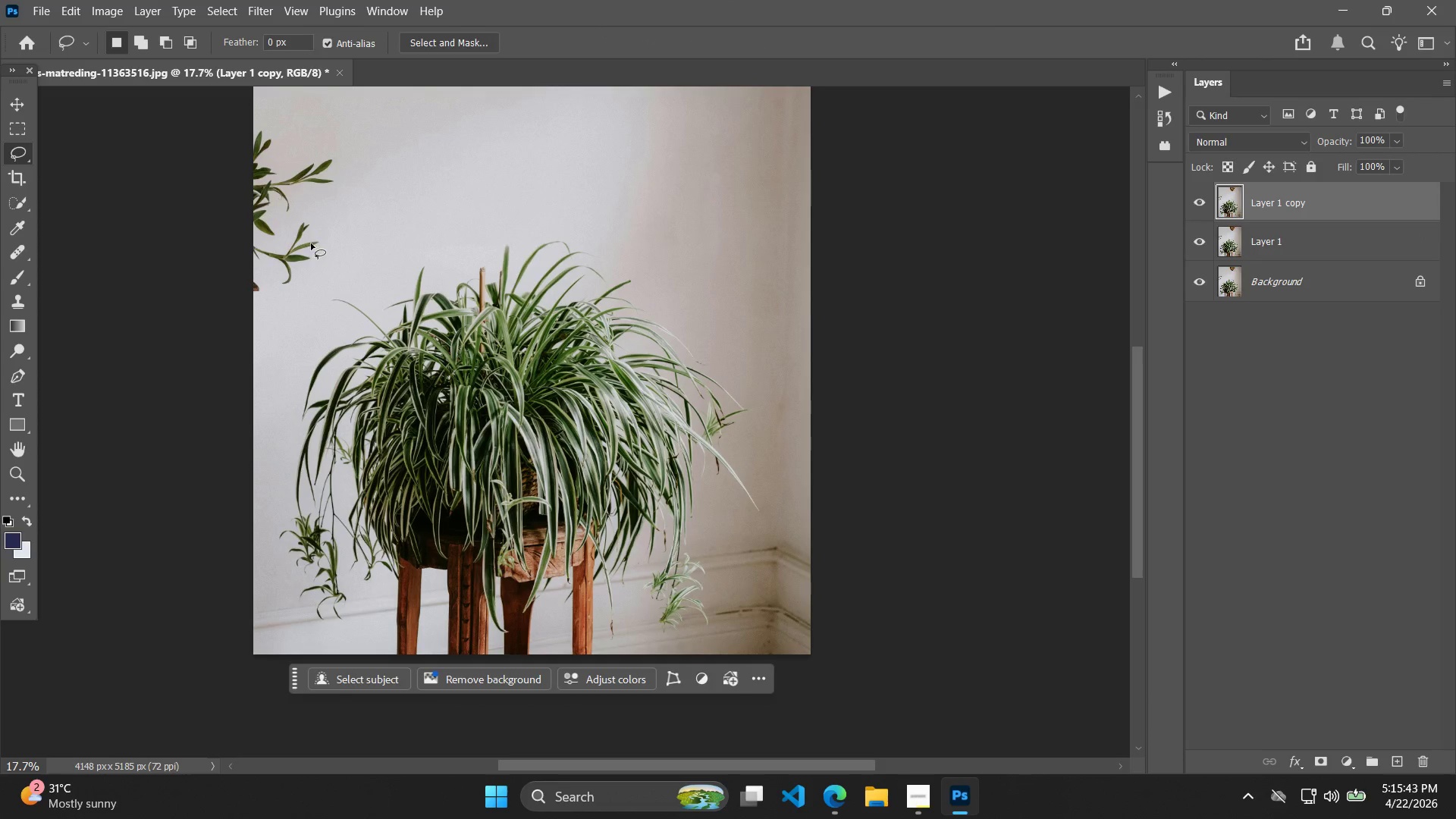 
left_click_drag(start_coordinate=[311, 237], to_coordinate=[305, 375])
 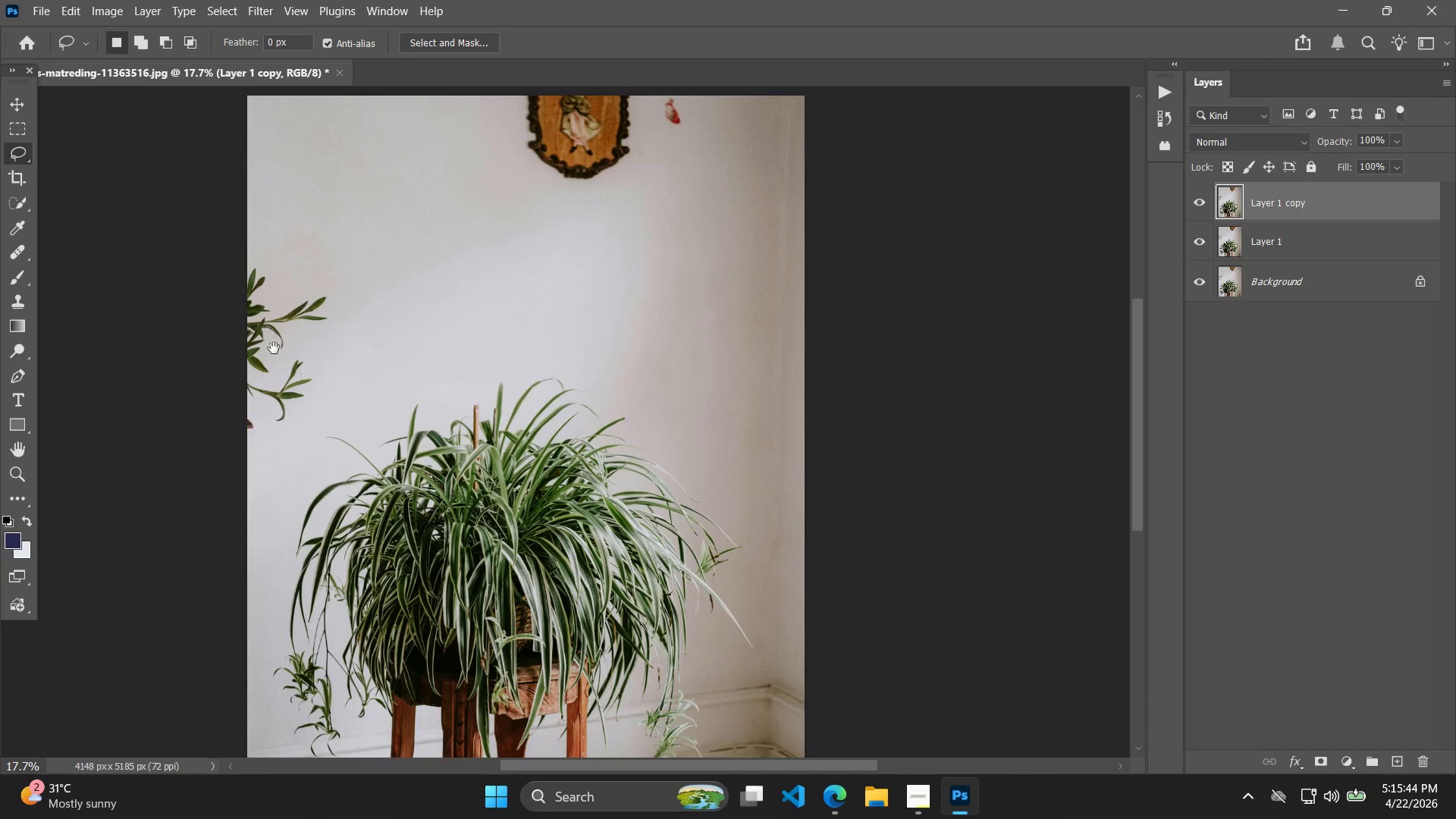 
hold_key(key=Space, duration=3.2)
 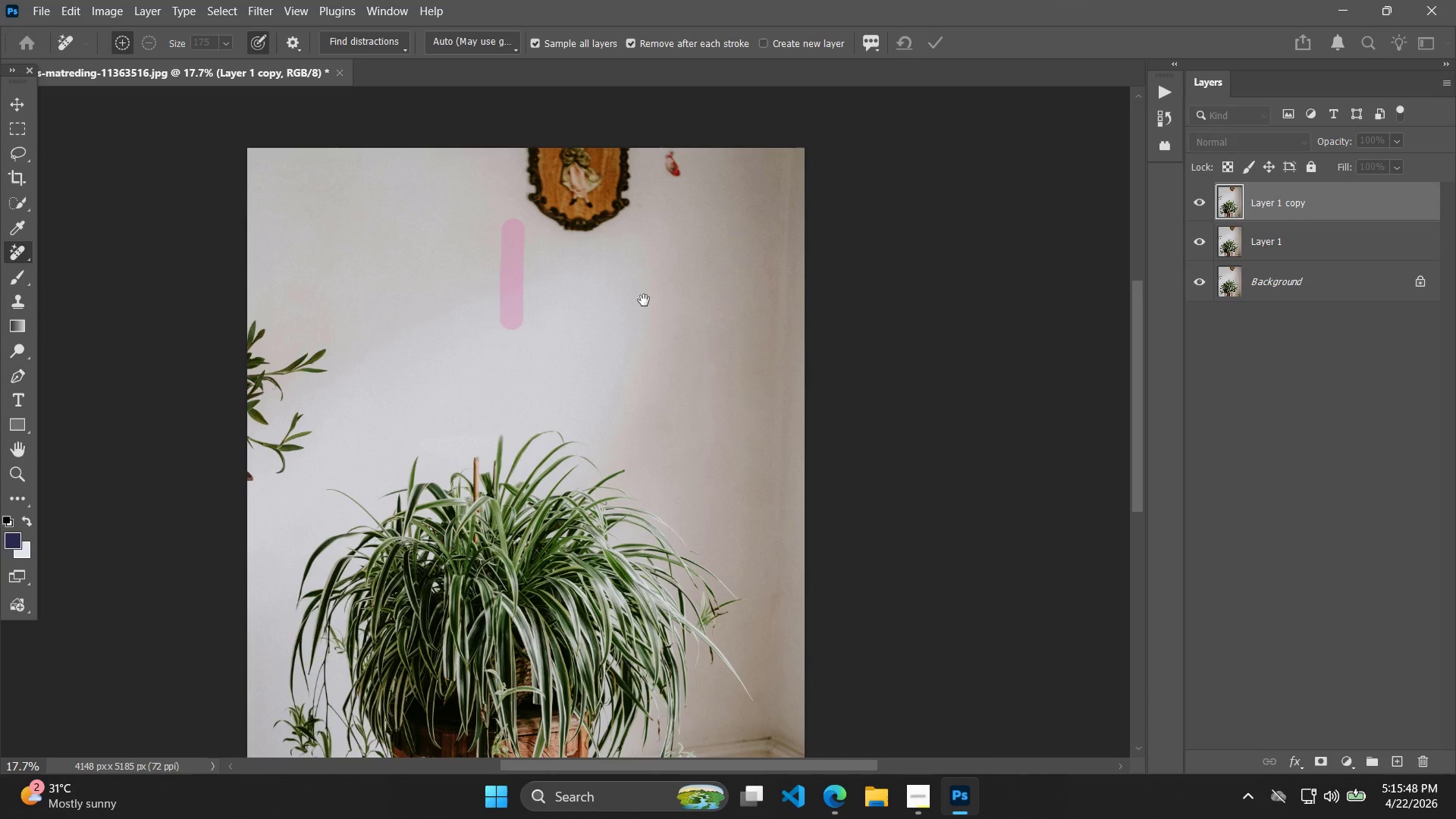 
left_click([36, 261])
 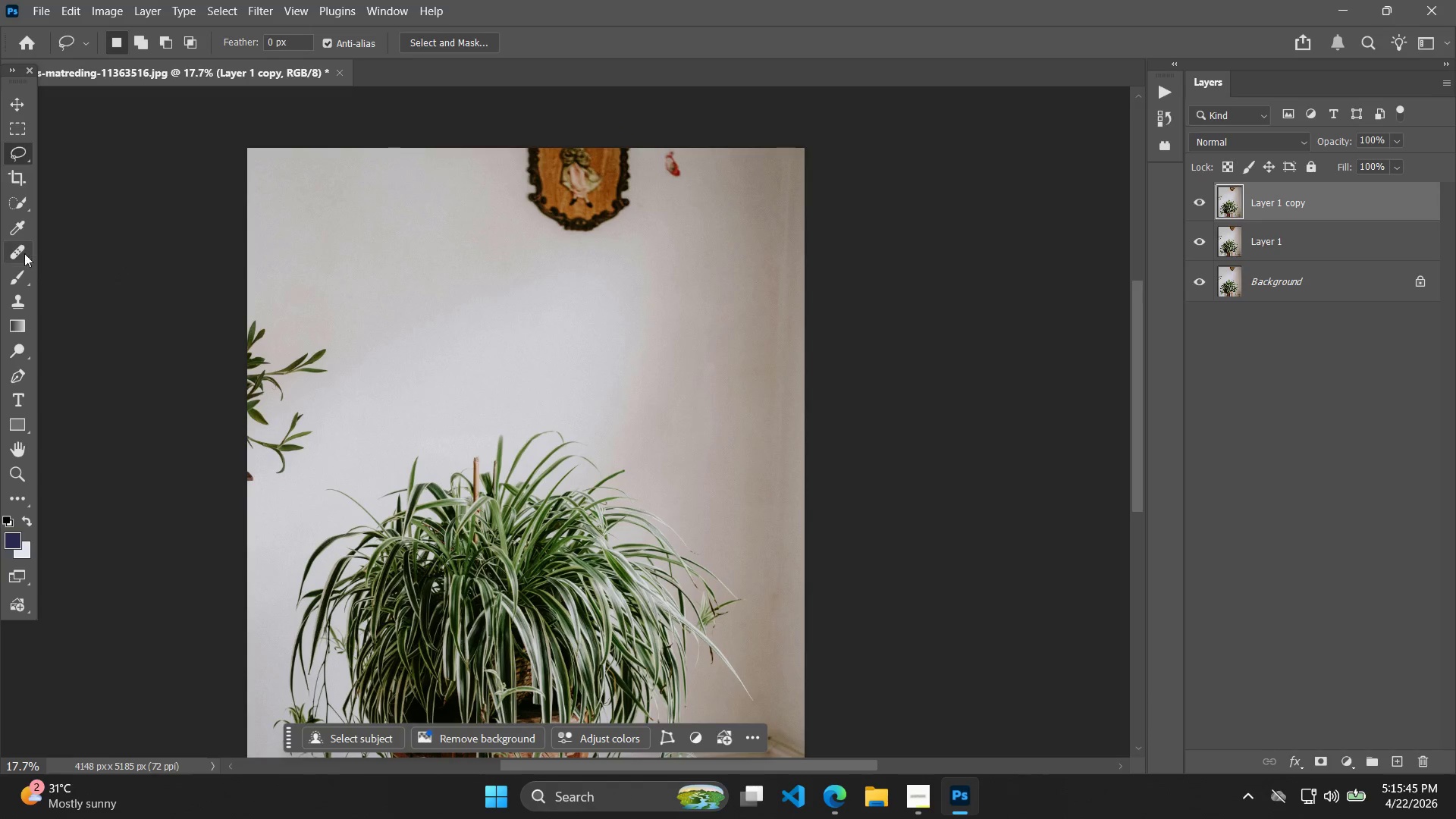 
right_click([24, 253])
 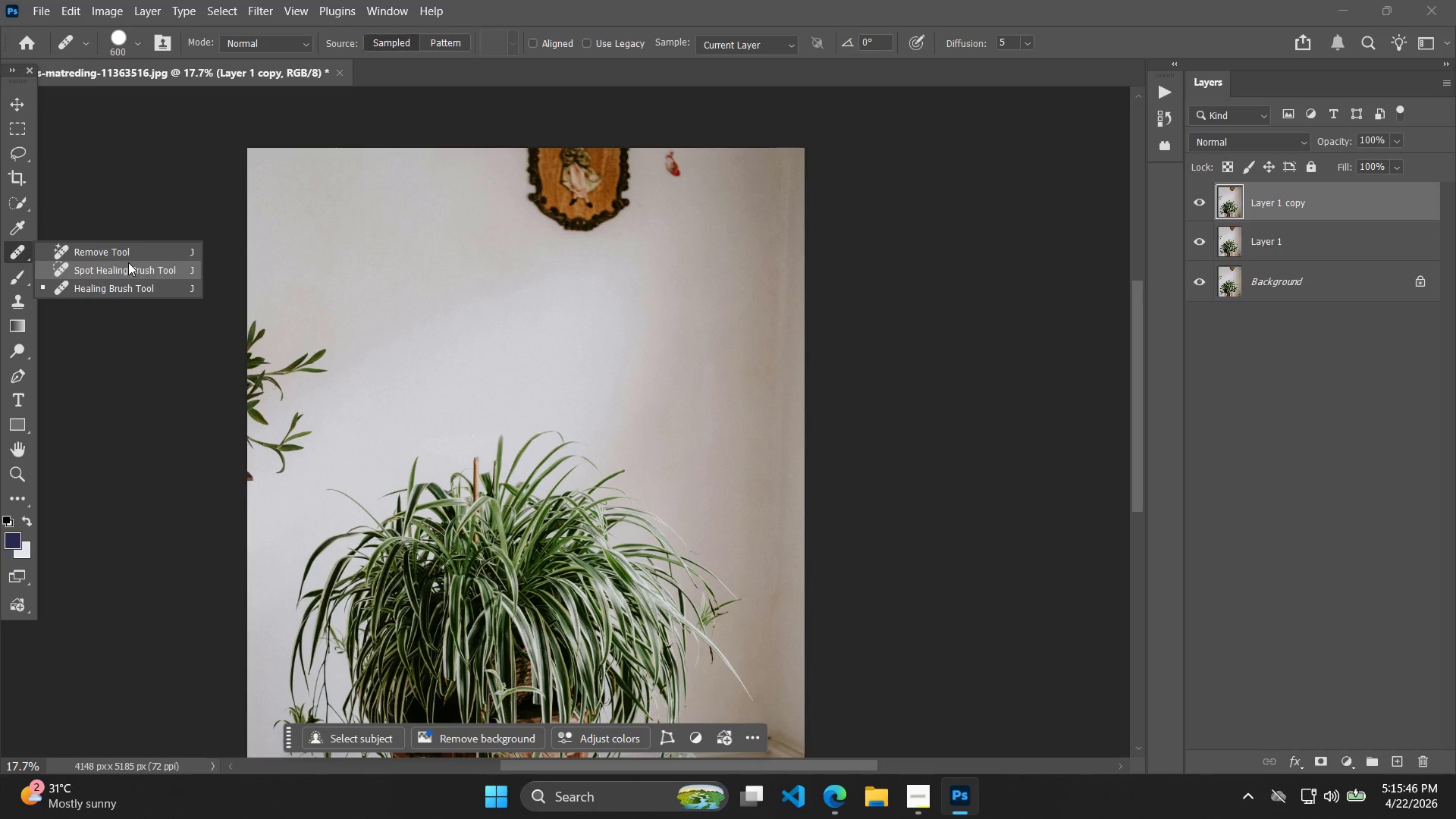 
left_click([132, 253])
 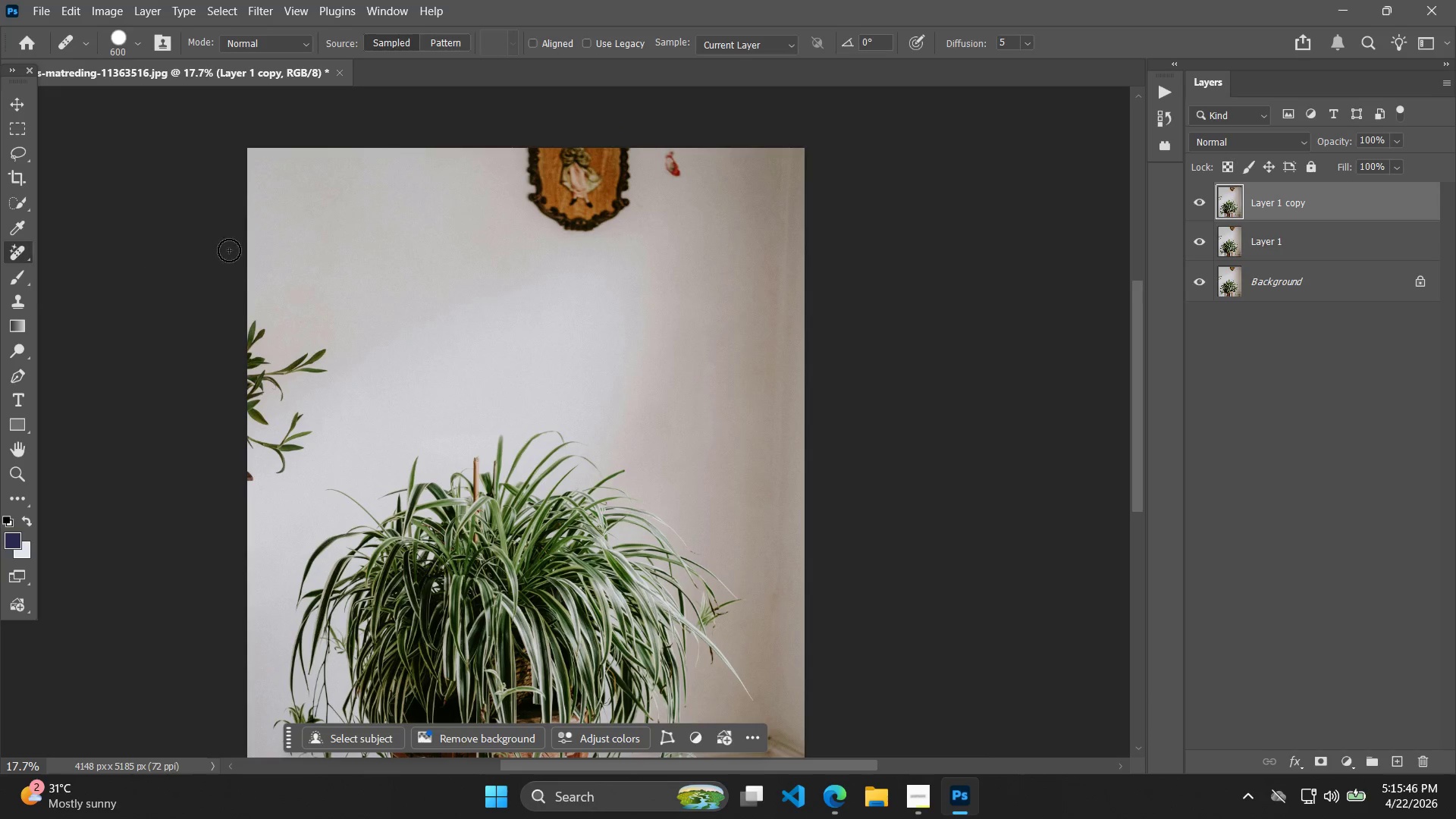 
hold_key(key=AltLeft, duration=0.48)
left_click_drag(start_coordinate=[513, 231], to_coordinate=[512, 321])
 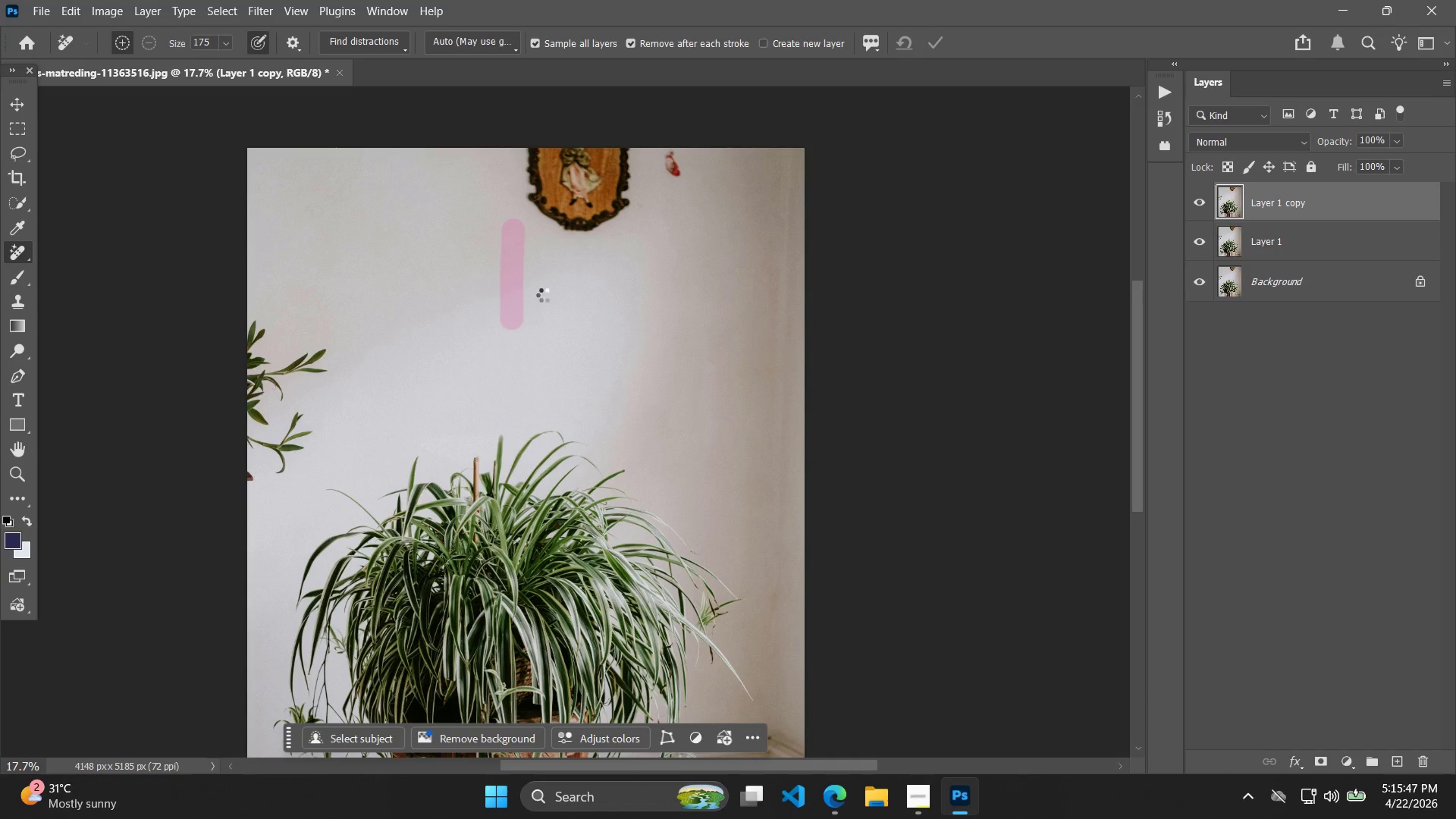 
key(Control+ControlLeft)
 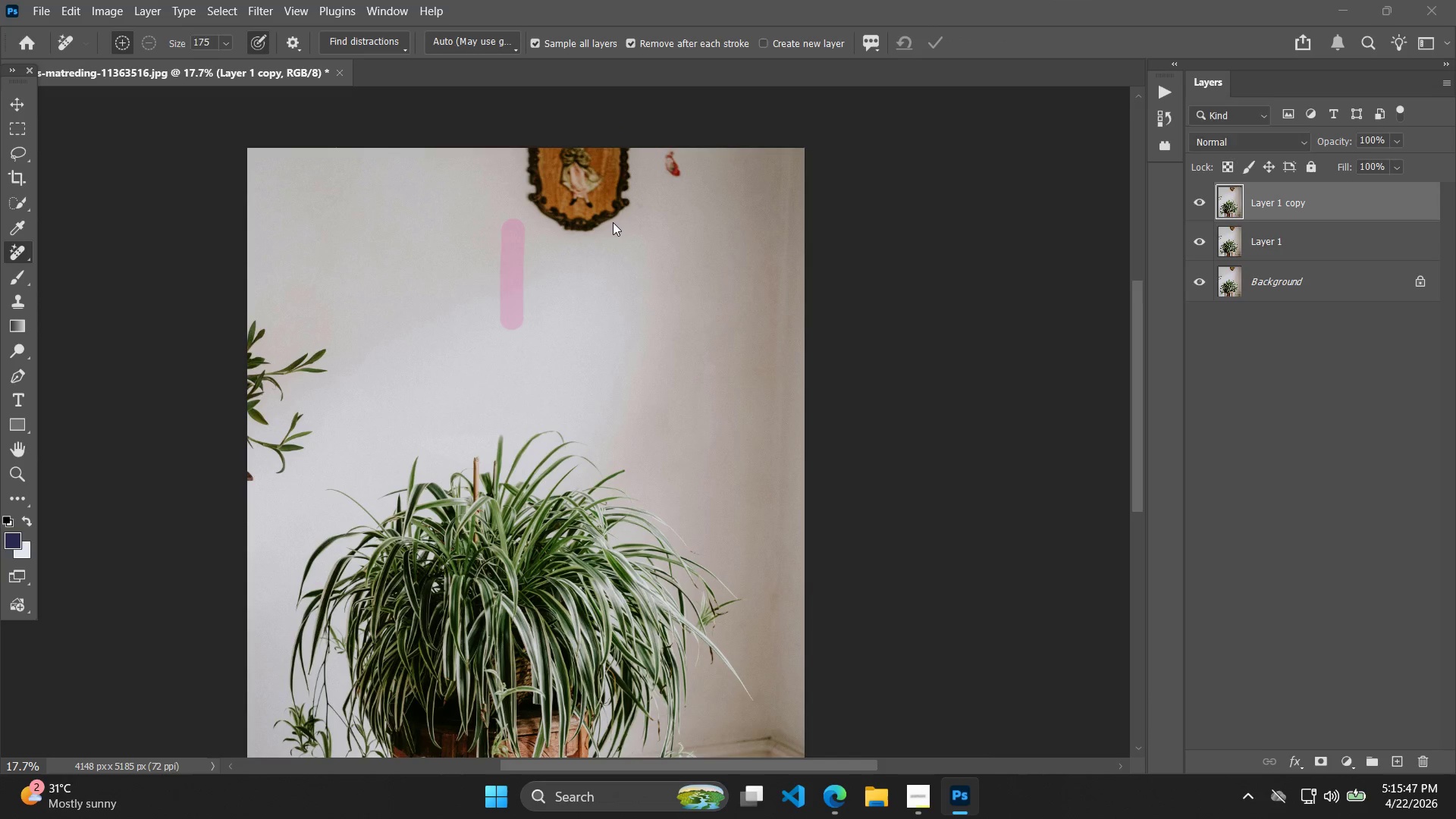 
hold_key(key=Space, duration=0.44)
 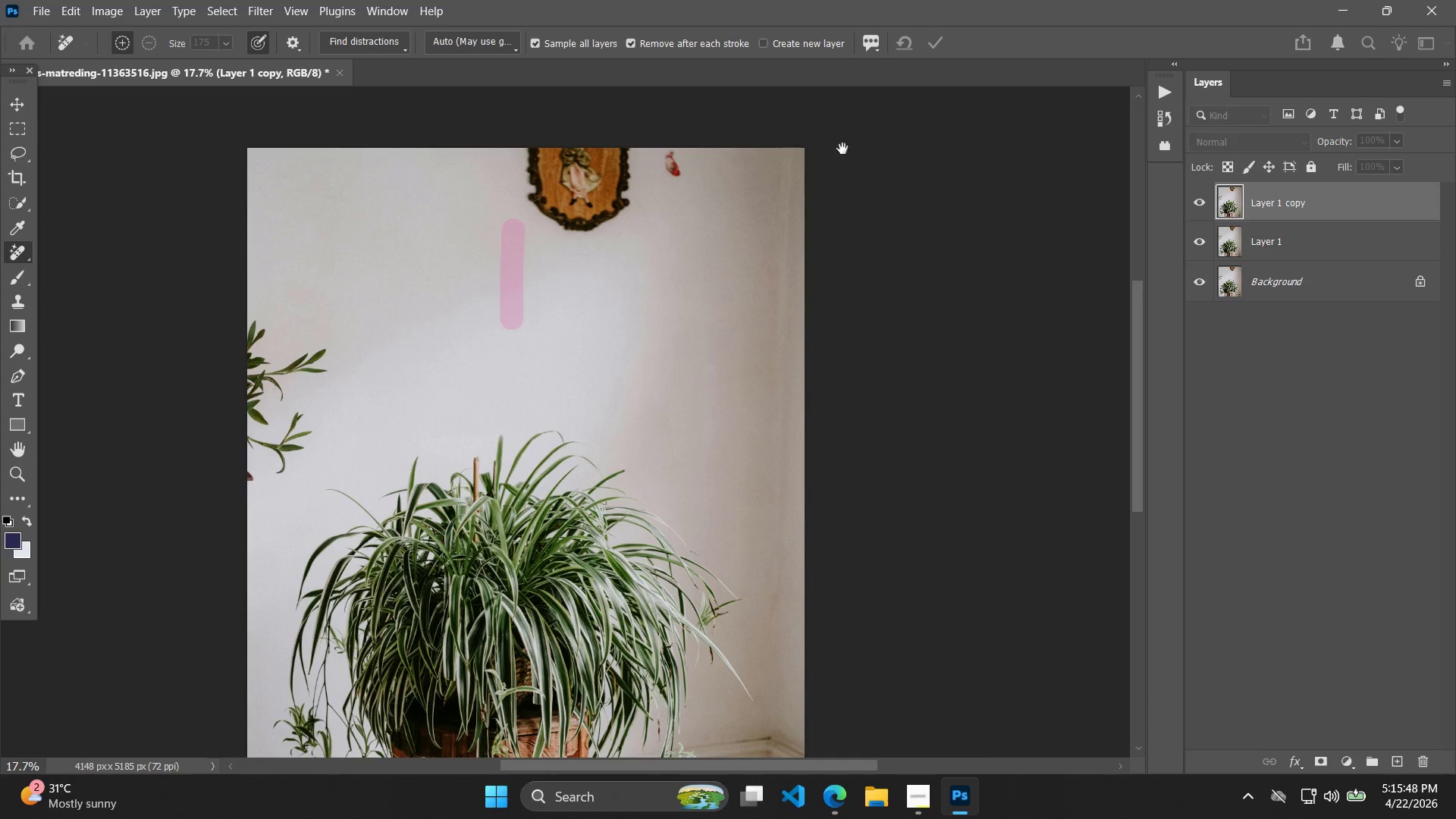 
left_click_drag(start_coordinate=[614, 253], to_coordinate=[614, 340])
 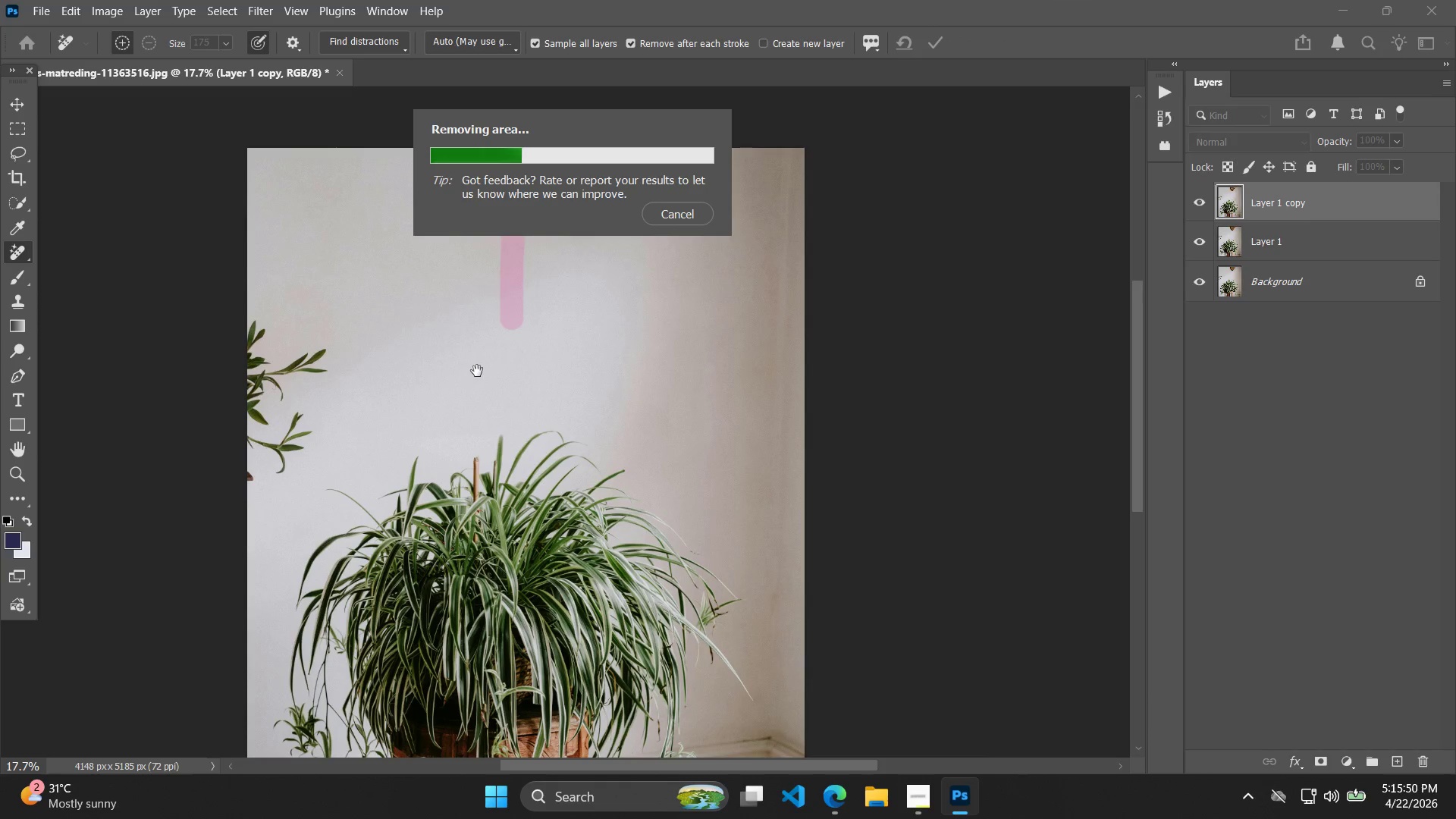 
left_click_drag(start_coordinate=[717, 198], to_coordinate=[716, 202])
 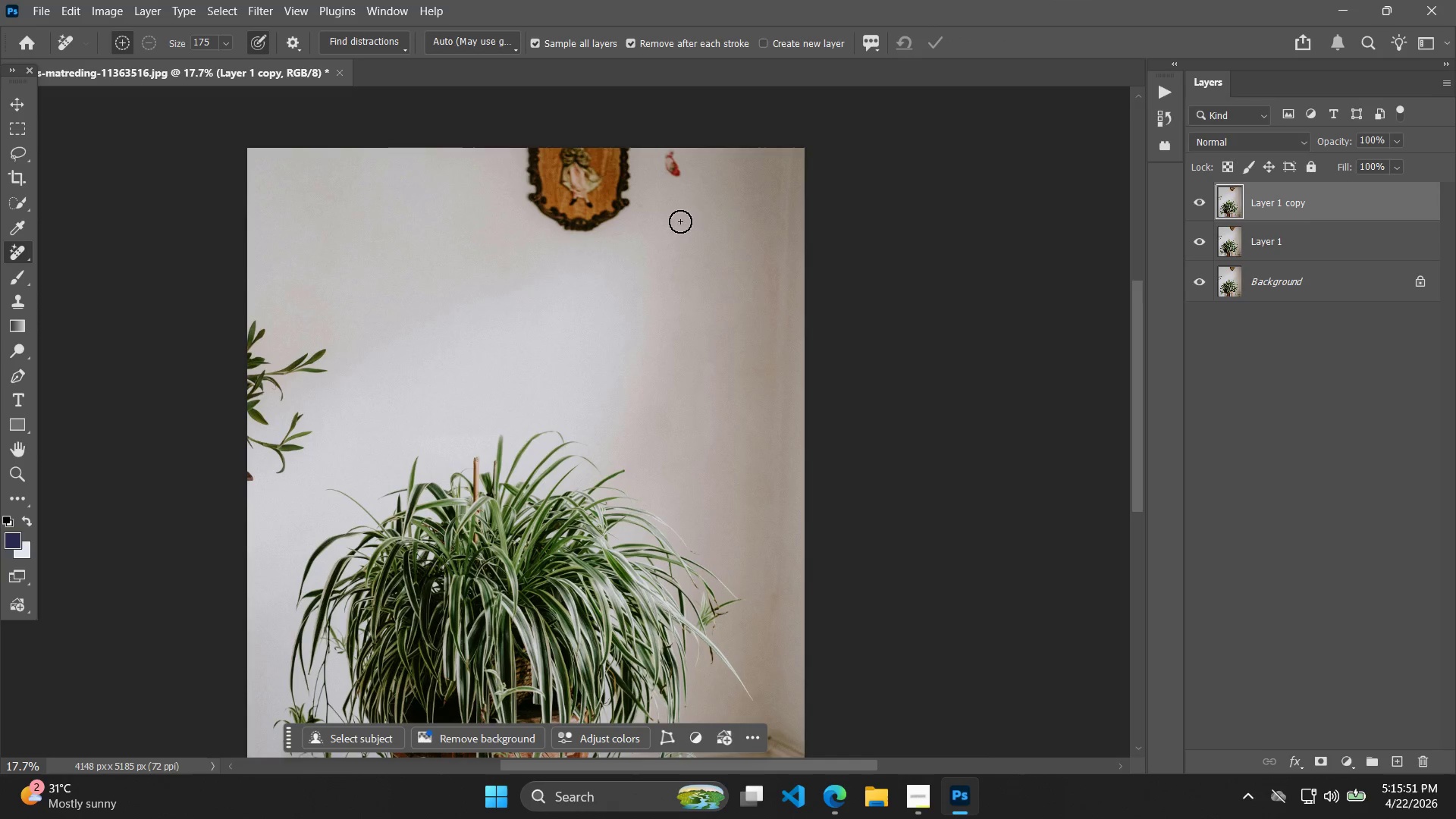 
hold_key(key=Space, duration=0.47)
 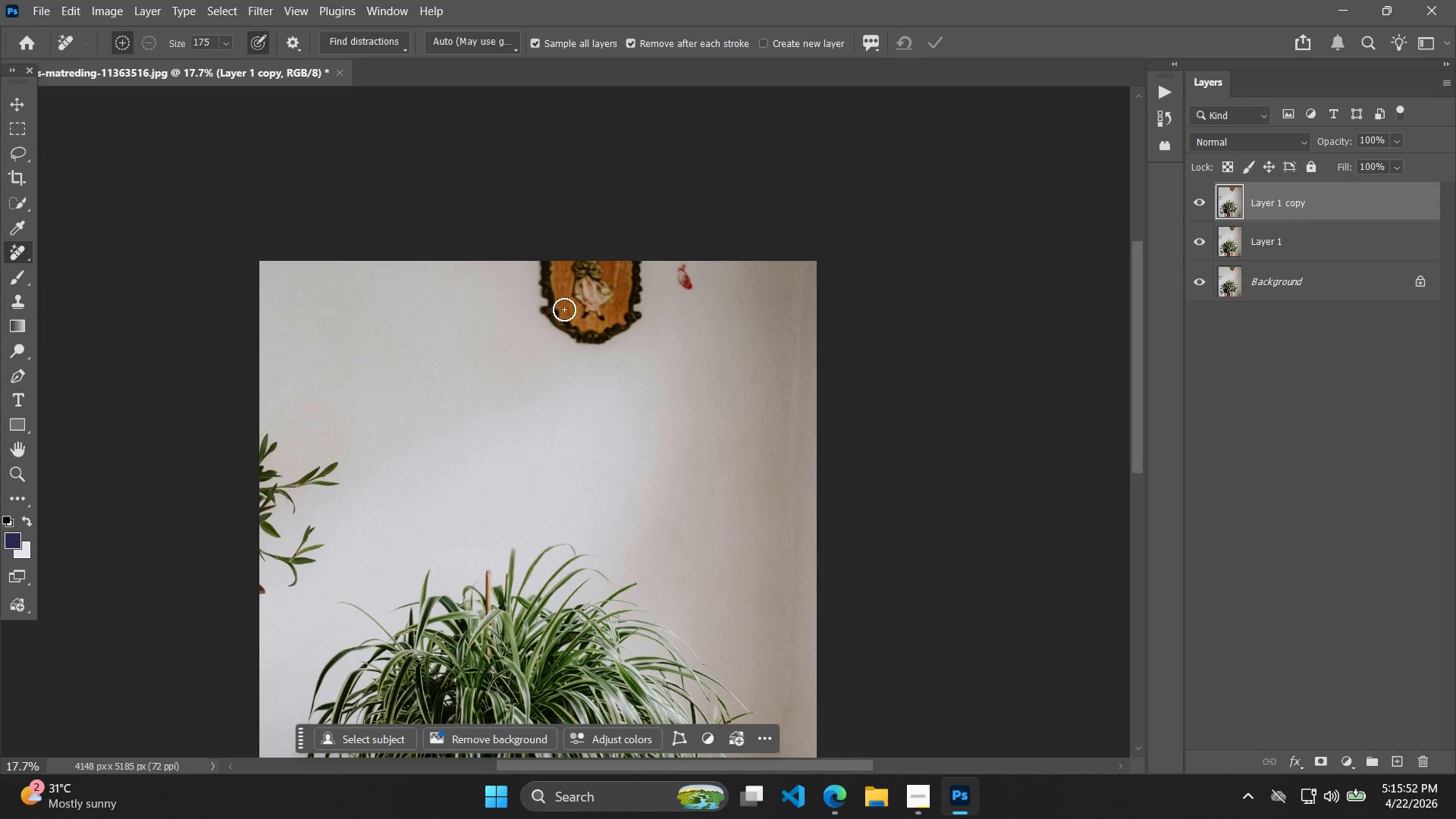 
left_click_drag(start_coordinate=[513, 264], to_coordinate=[526, 377])
 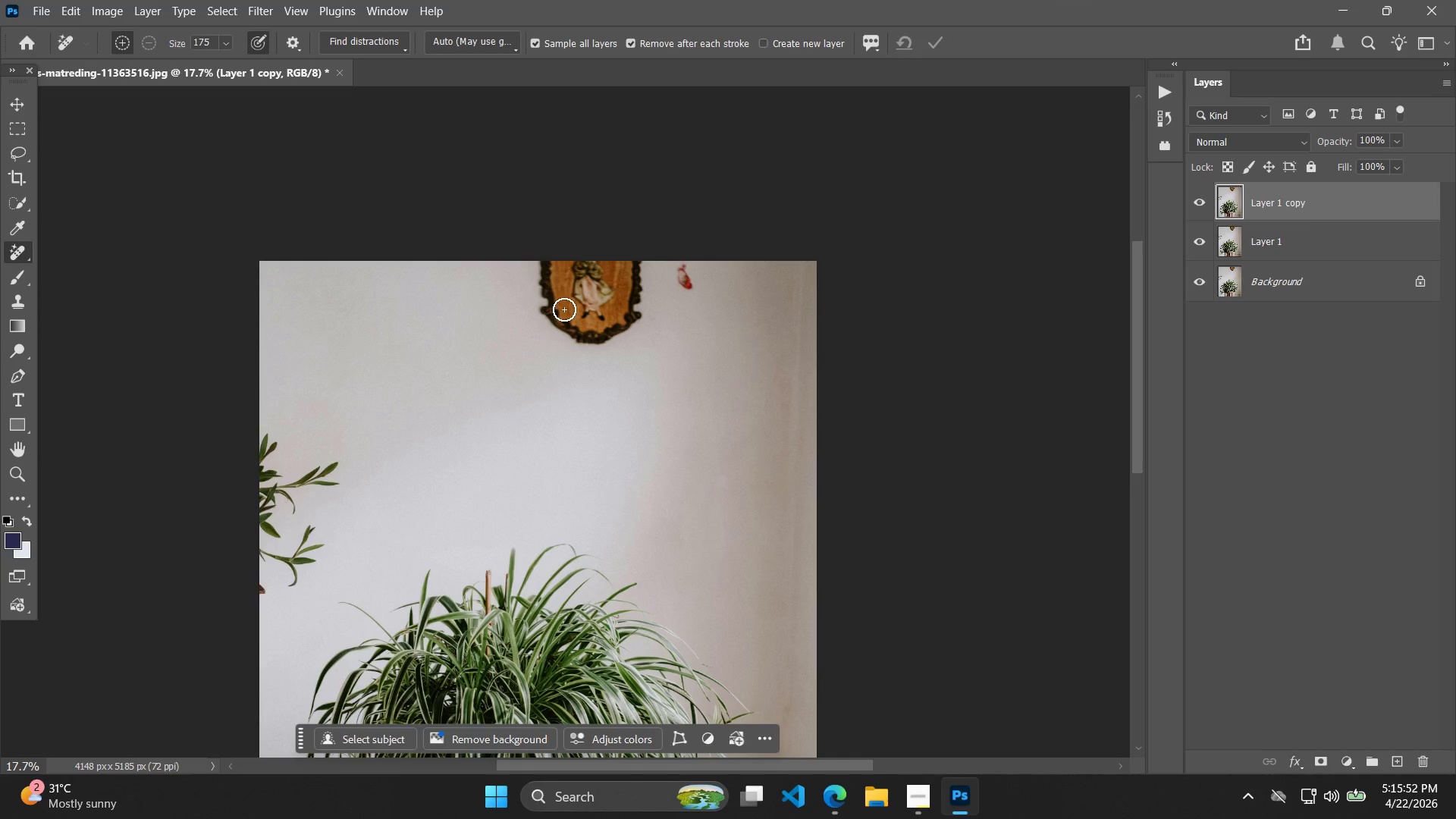 
hold_key(key=BracketRight, duration=0.86)
 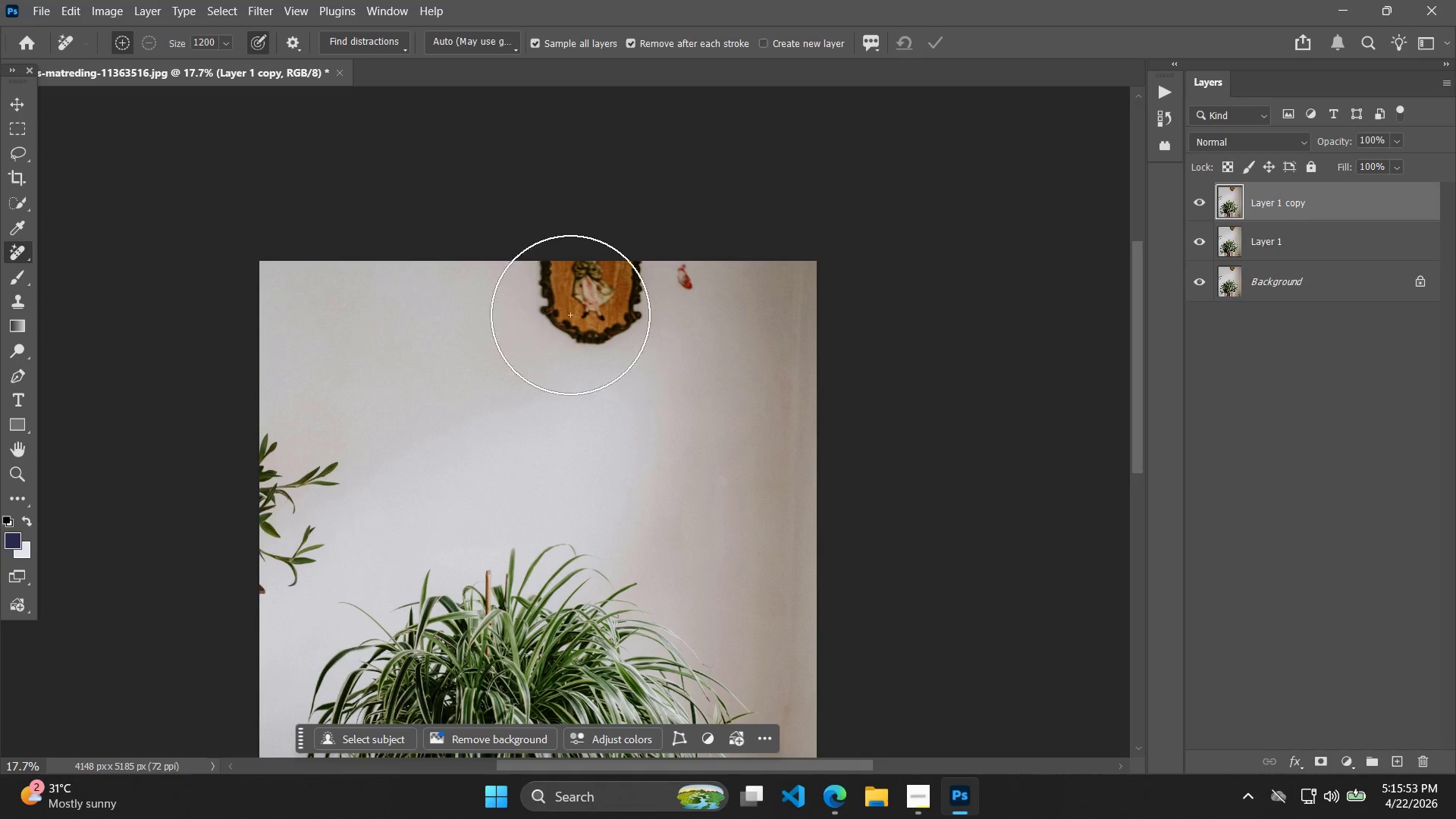 
left_click_drag(start_coordinate=[551, 310], to_coordinate=[610, 293])
 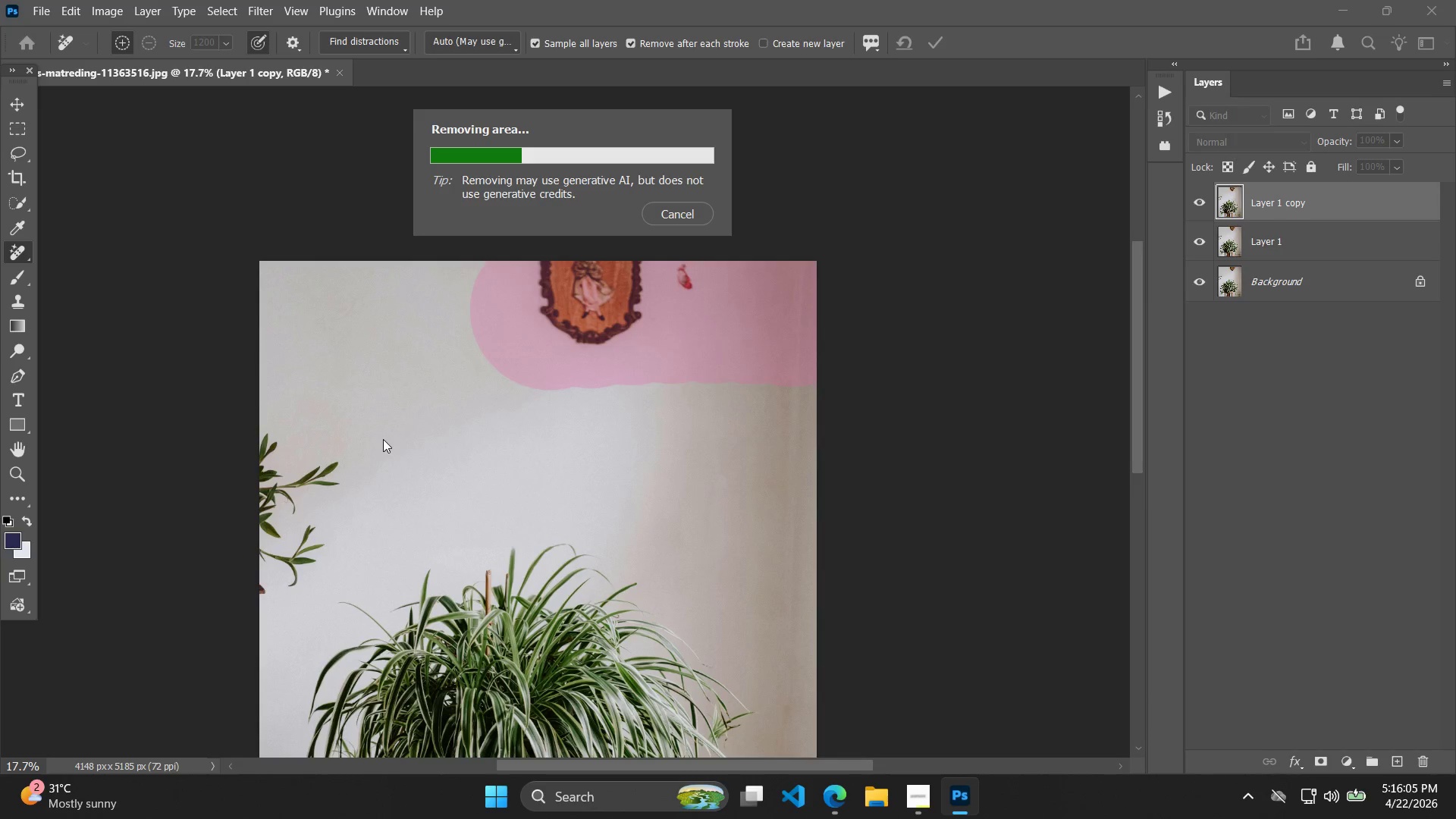 
wait(16.2)
 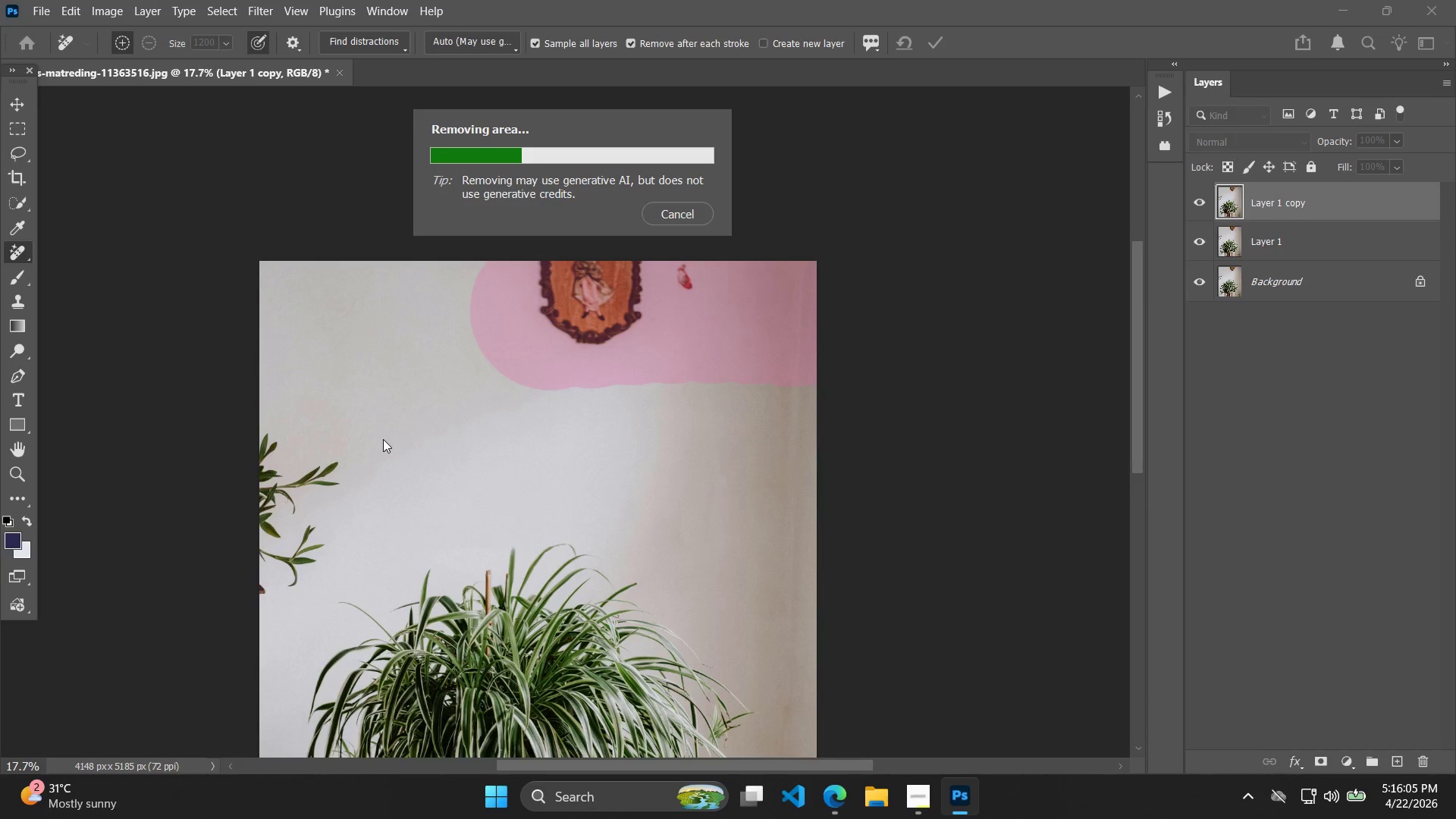 
left_click_drag(start_coordinate=[300, 443], to_coordinate=[269, 563])
 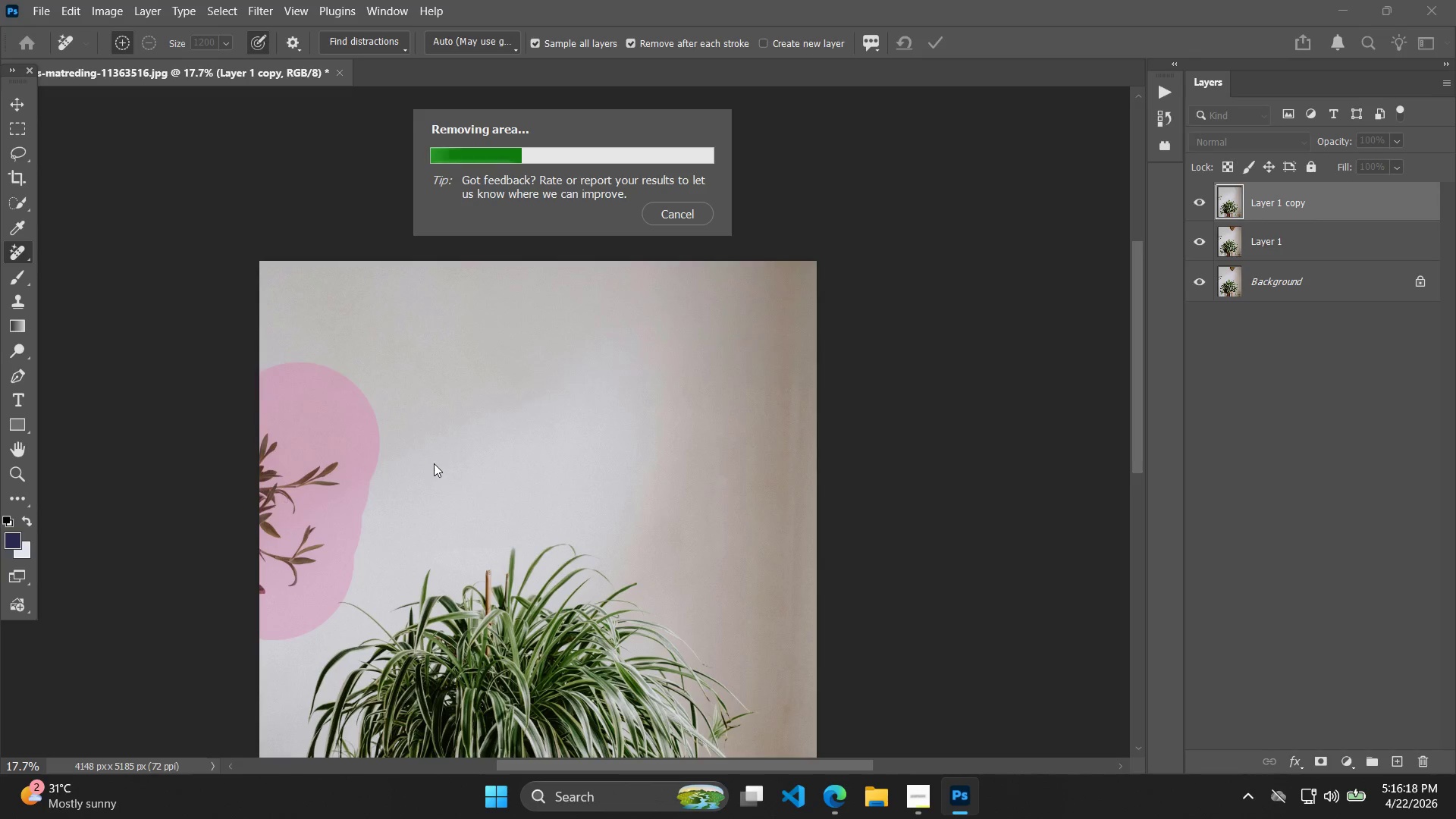 
wait(12.64)
 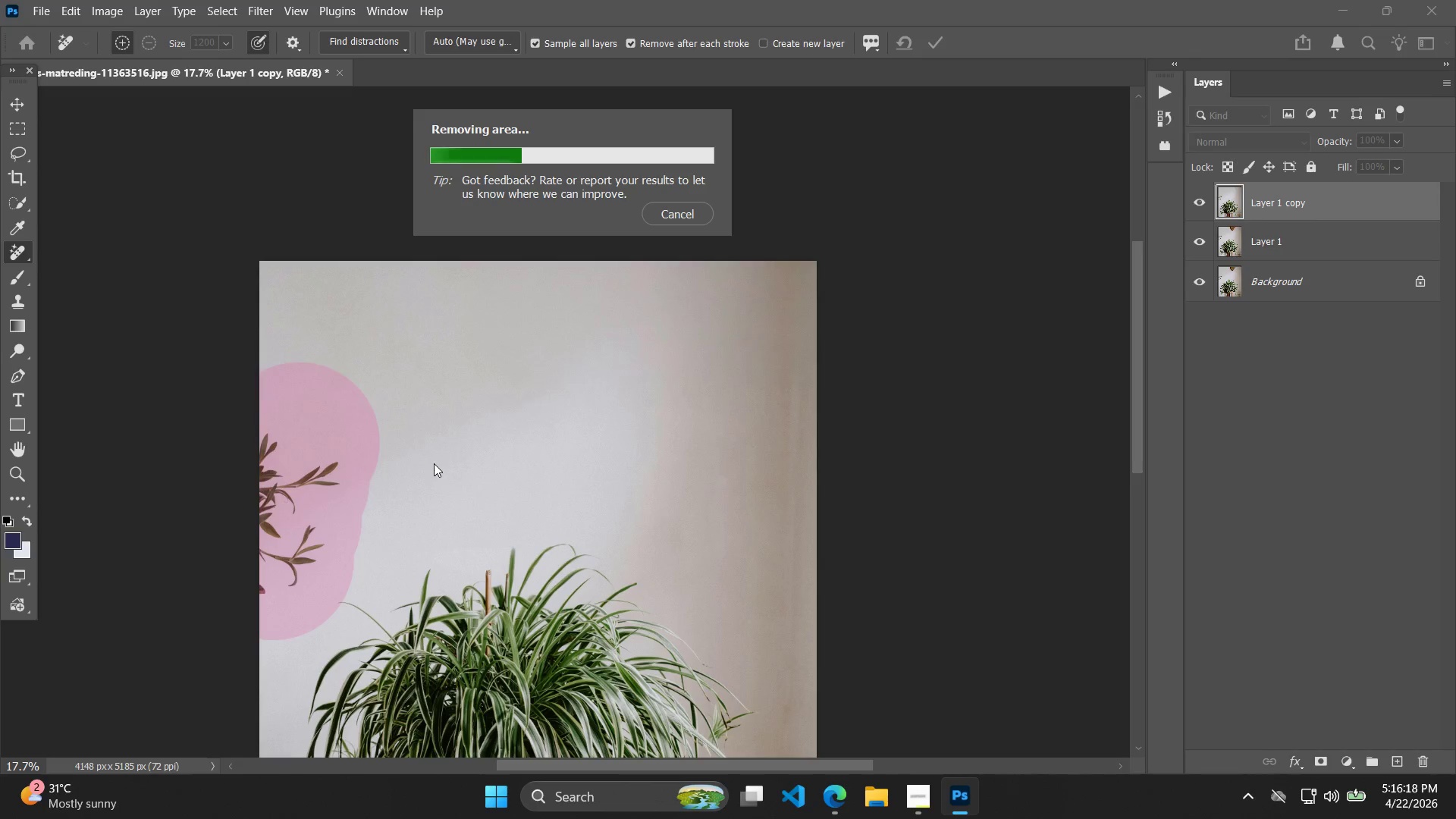 
key(Alt+AltLeft)
 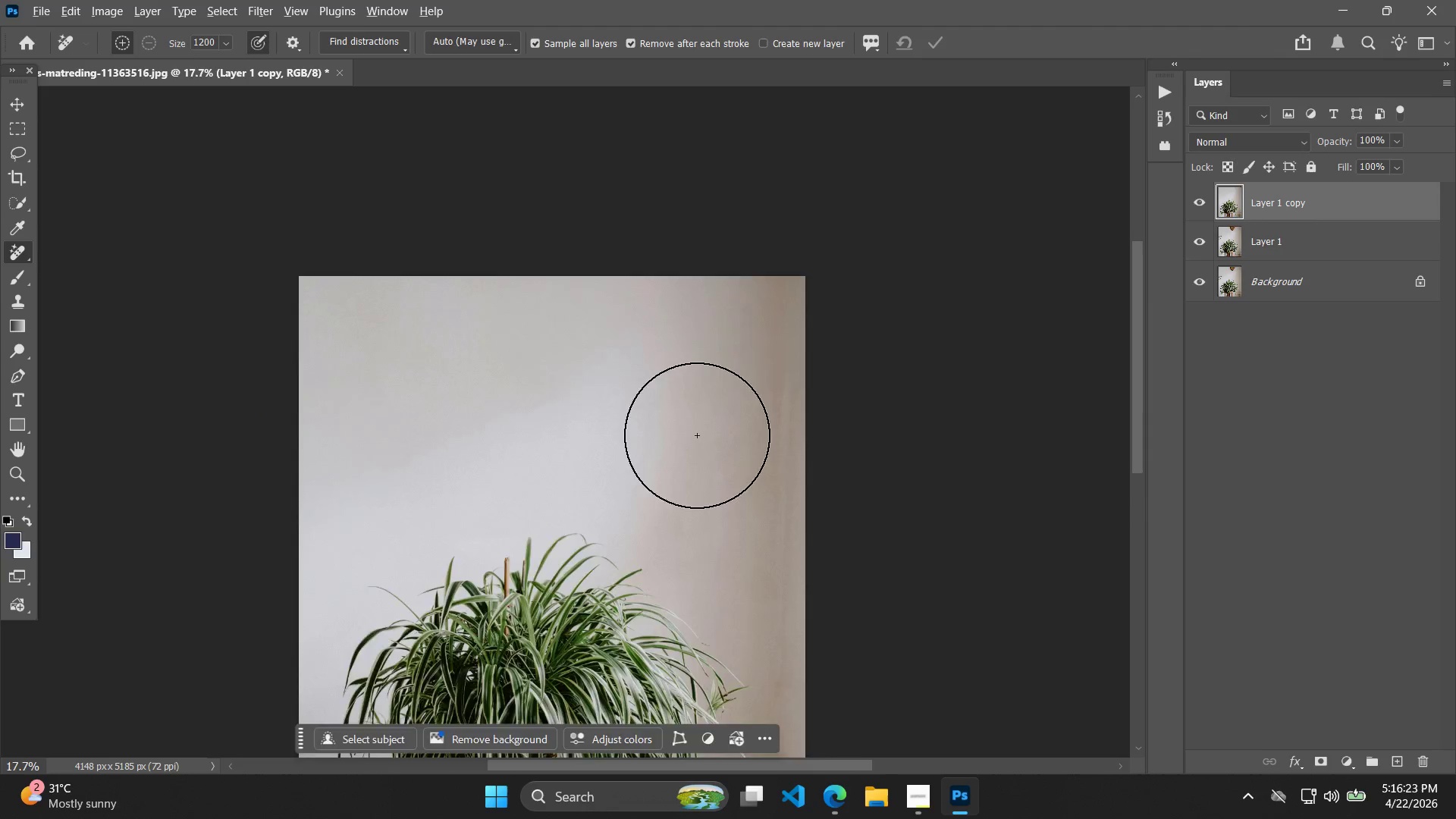 
hold_key(key=Space, duration=0.41)
 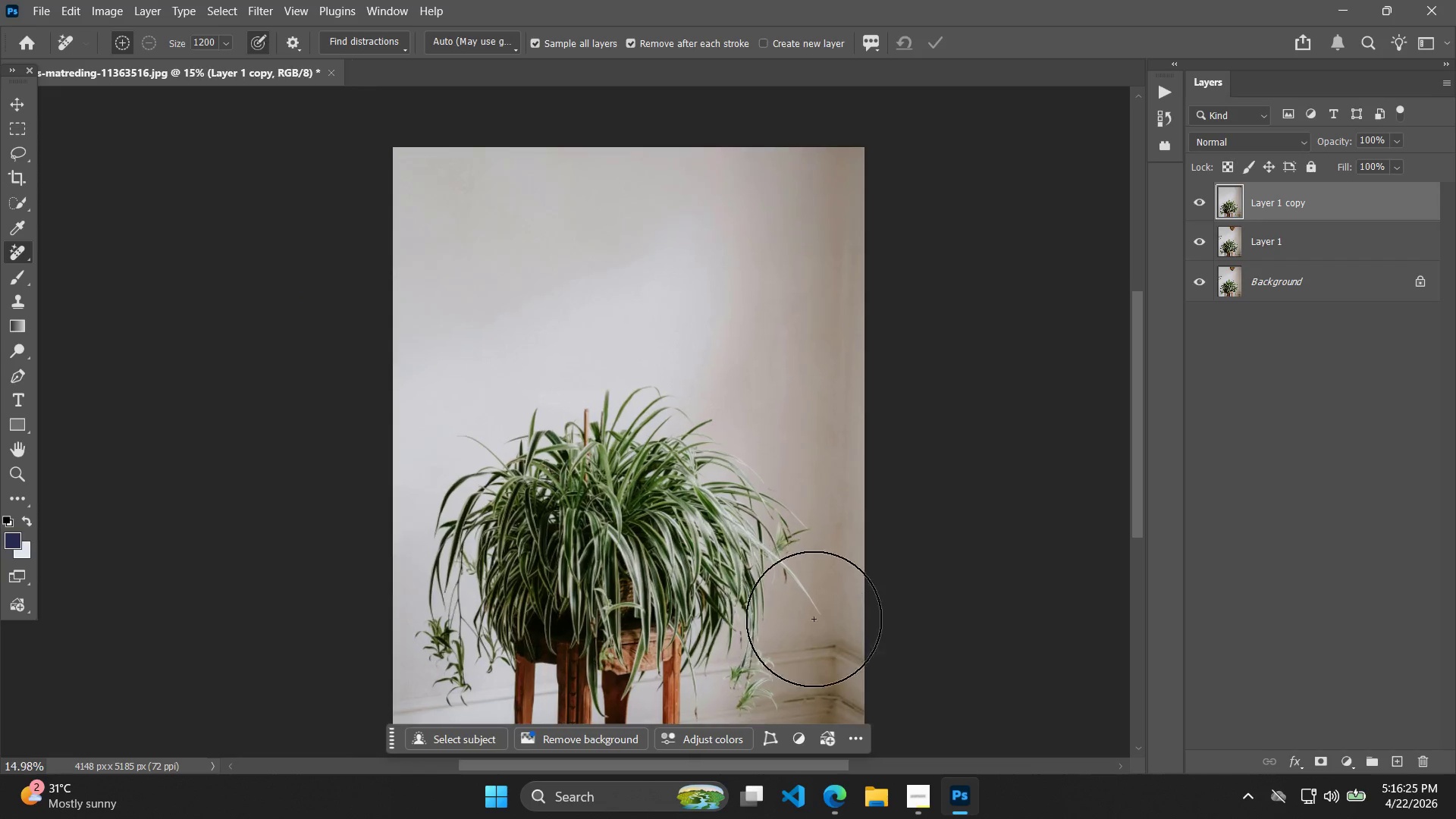 
left_click_drag(start_coordinate=[769, 513], to_coordinate=[780, 448])
 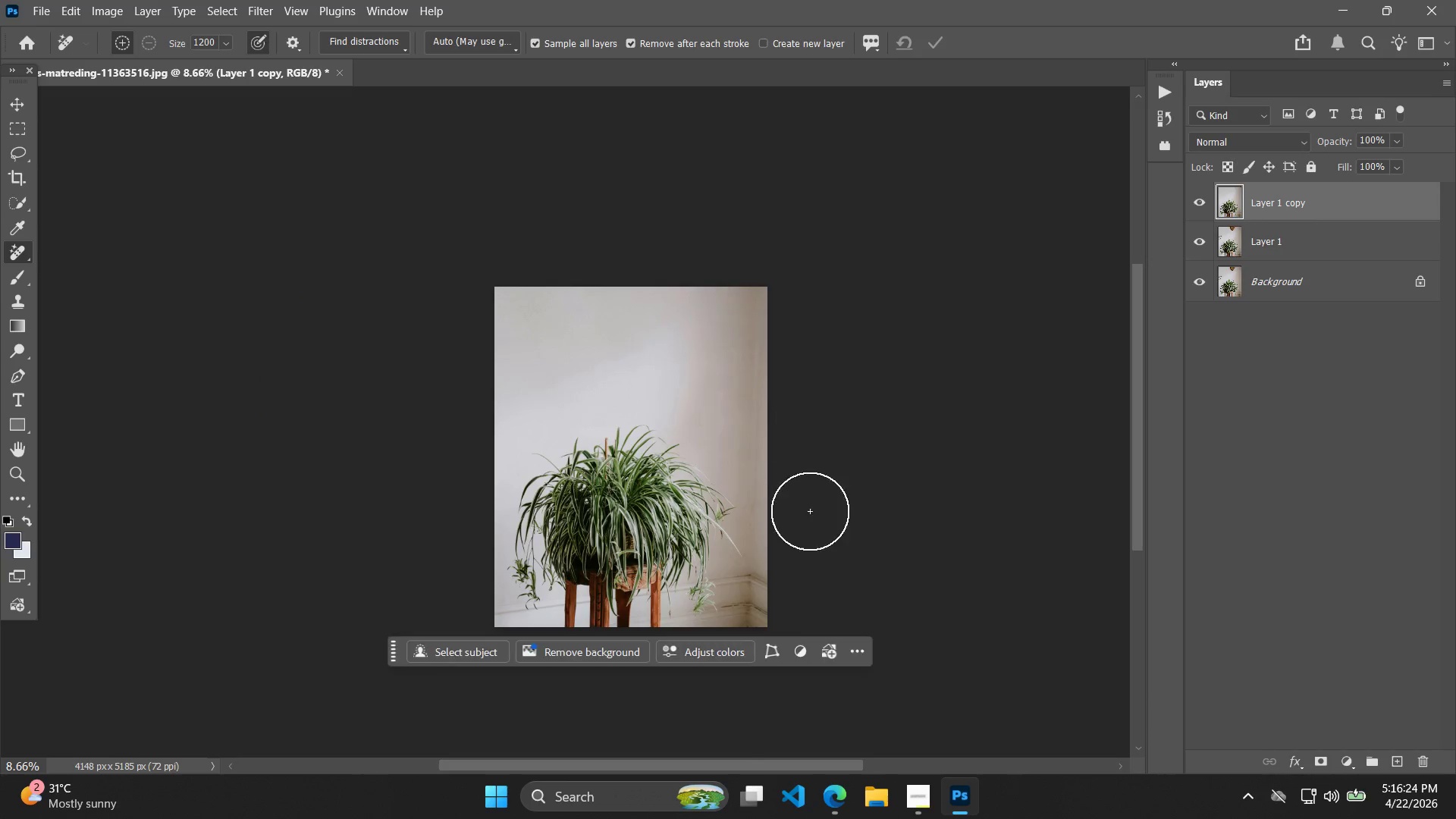 
scroll: coordinate [703, 439], scroll_direction: down, amount: 8.0
 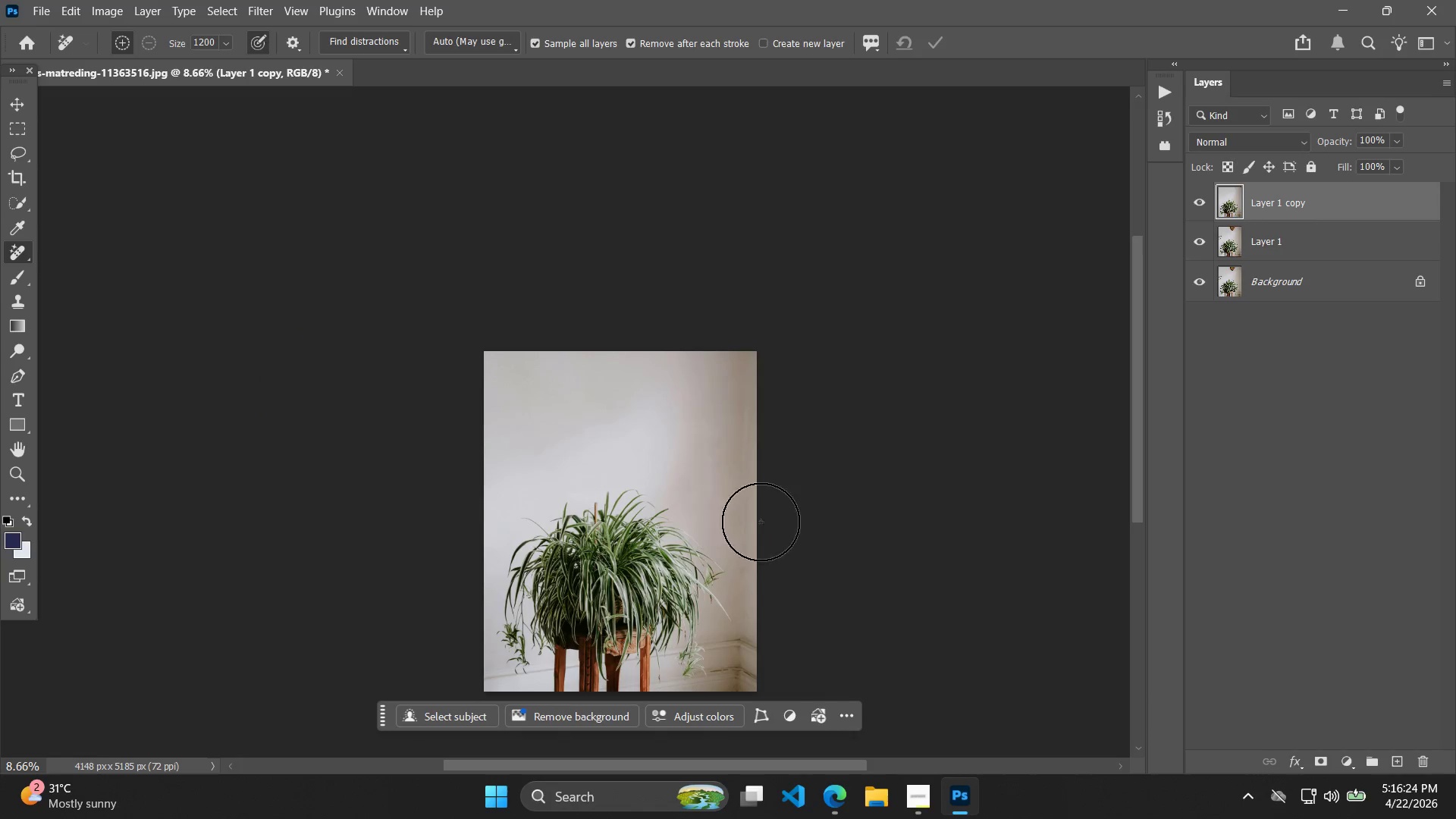 
hold_key(key=AltLeft, duration=0.42)
 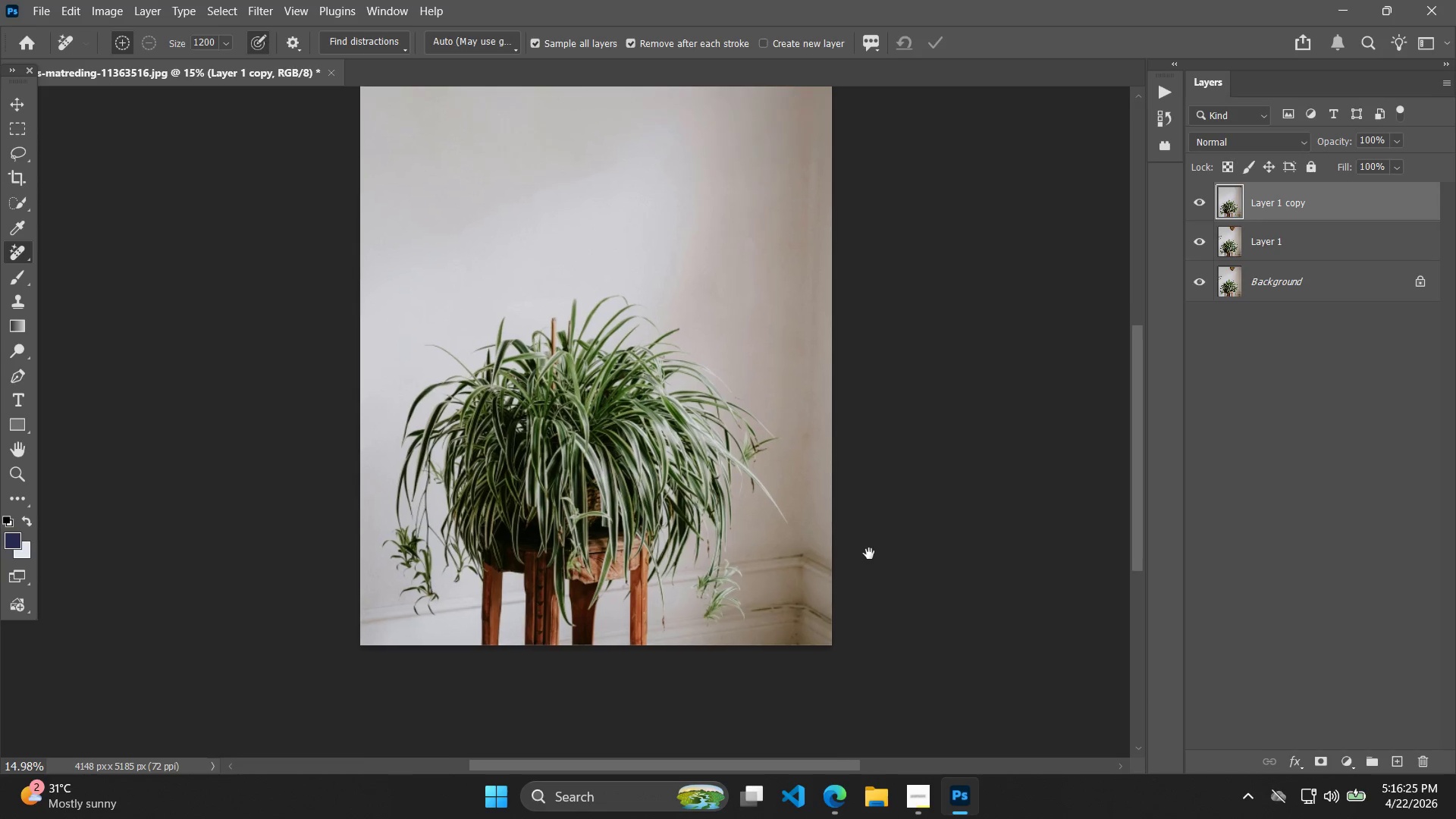 
hold_key(key=Space, duration=0.55)
 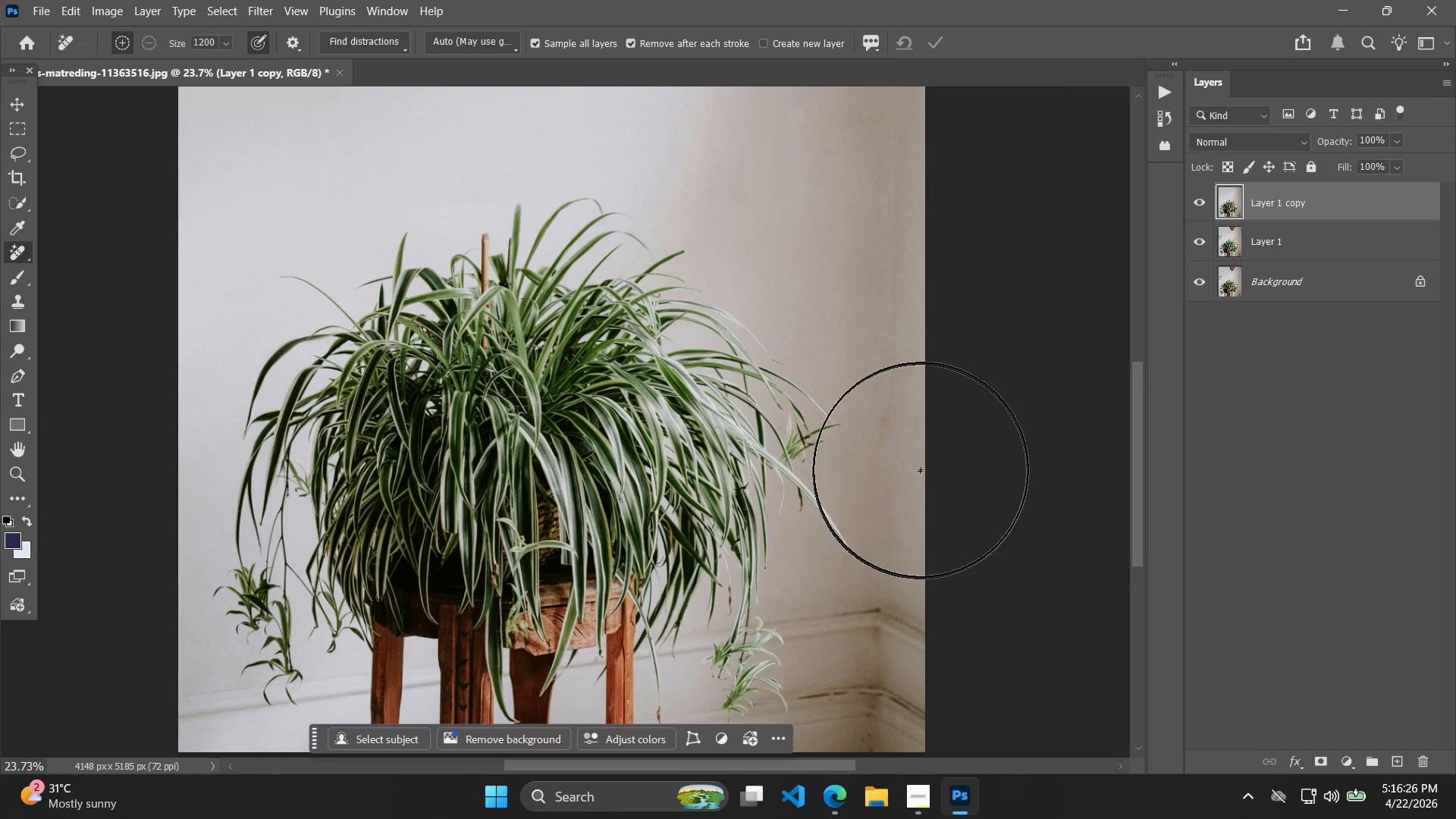 
left_click_drag(start_coordinate=[902, 645], to_coordinate=[869, 554])
 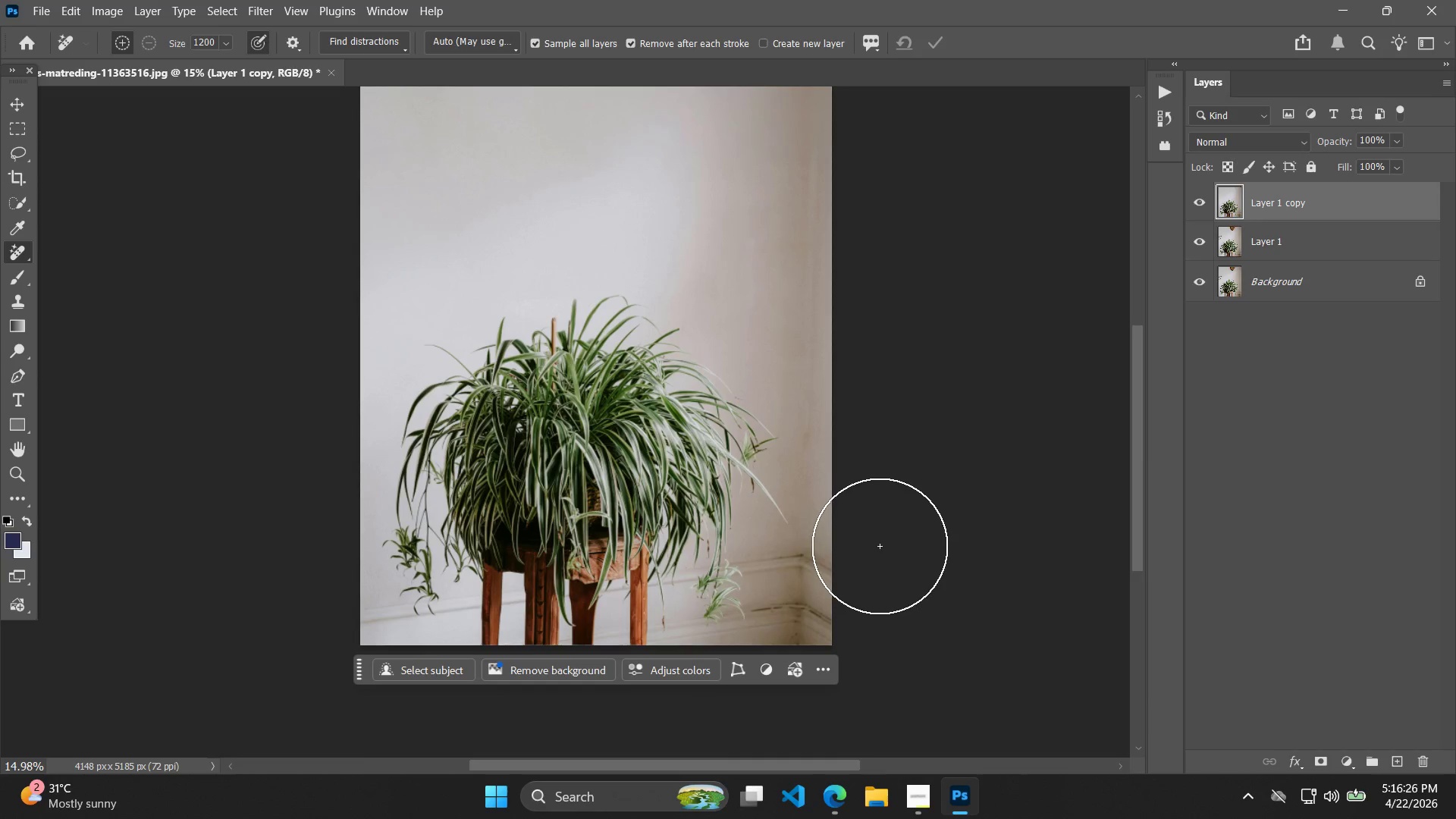 
scroll: coordinate [799, 613], scroll_direction: up, amount: 6.0
 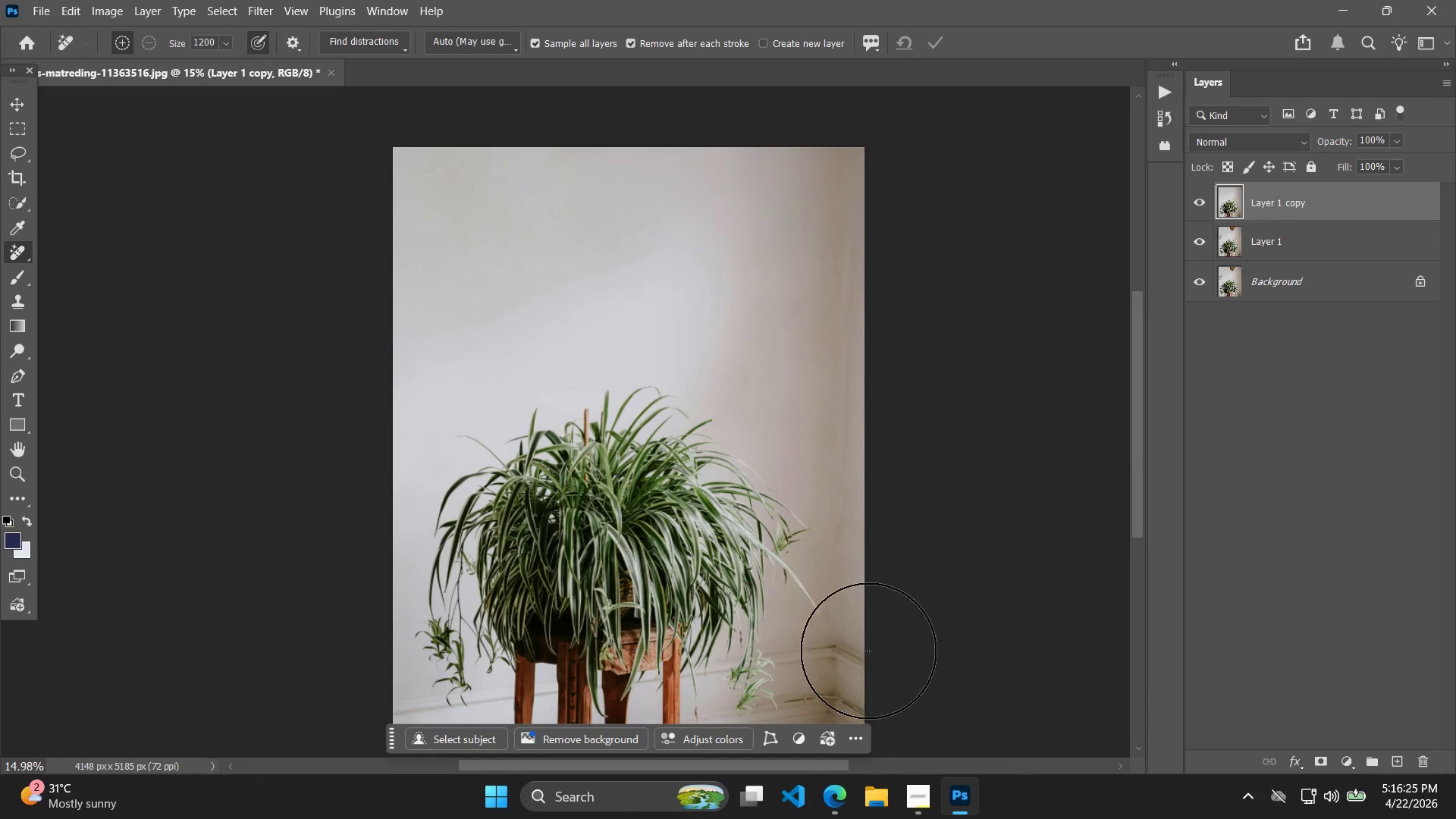 
key(Alt+AltLeft)
 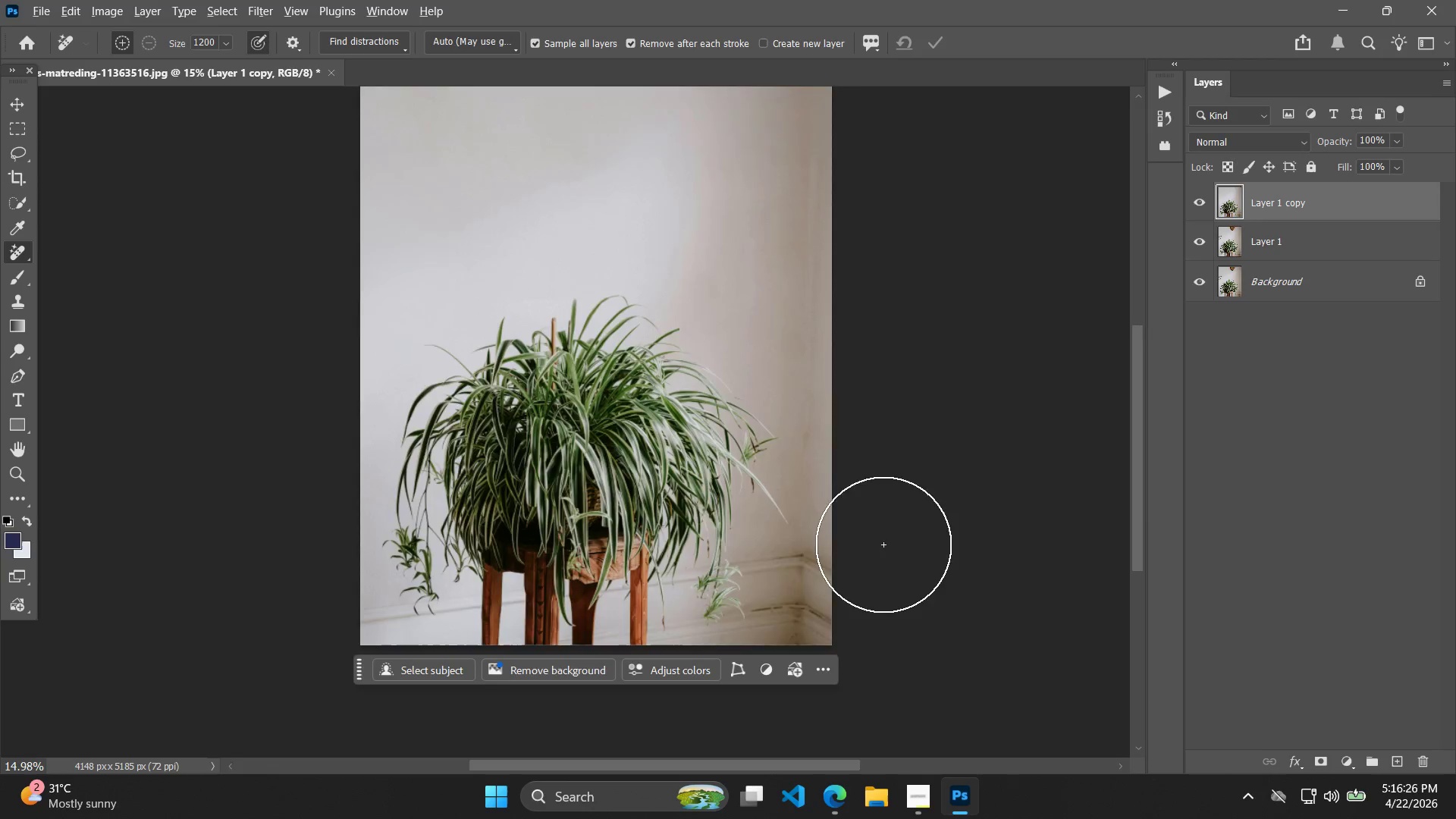 
hold_key(key=Space, duration=0.58)
 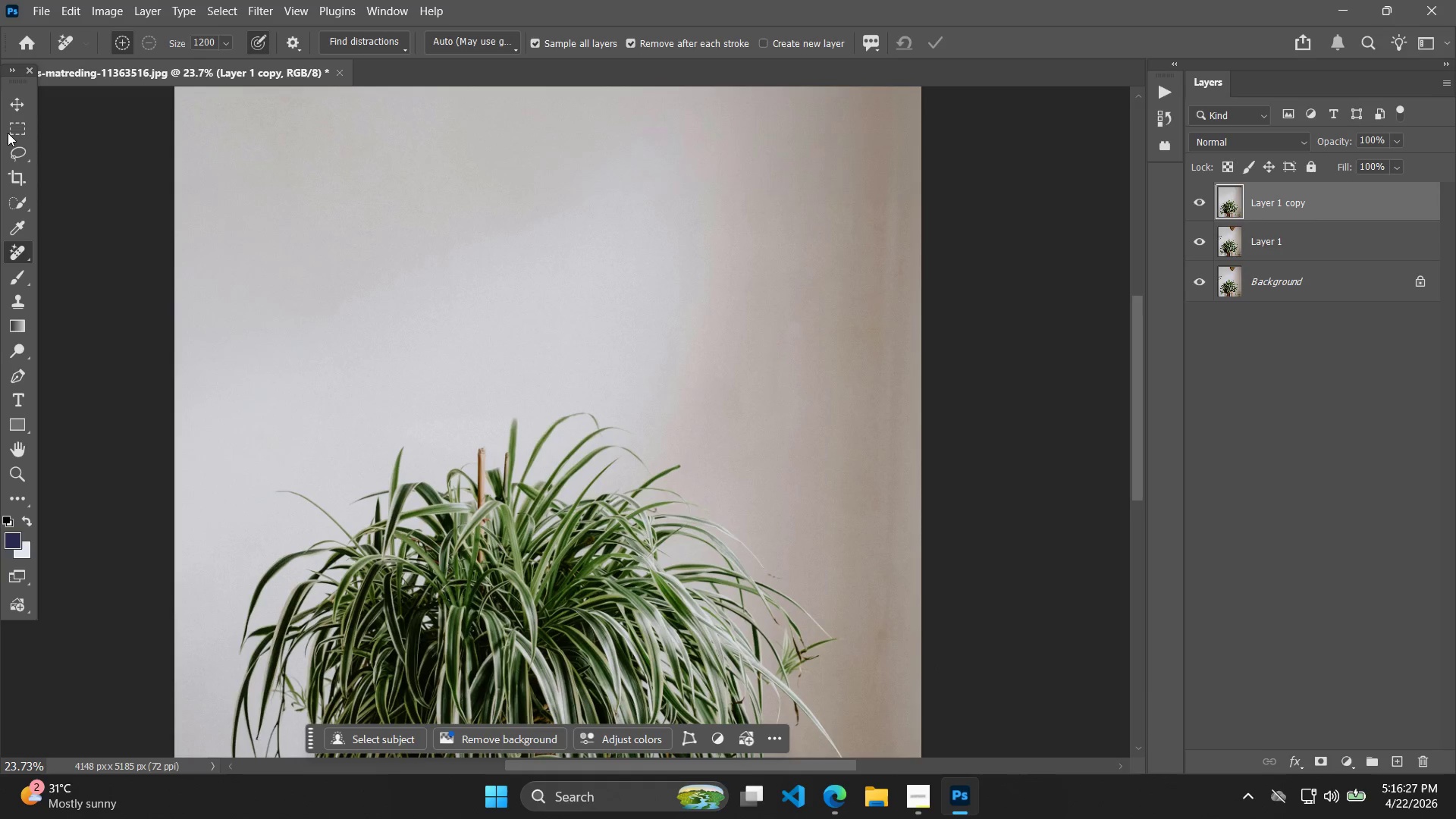 
left_click_drag(start_coordinate=[935, 456], to_coordinate=[931, 670])
 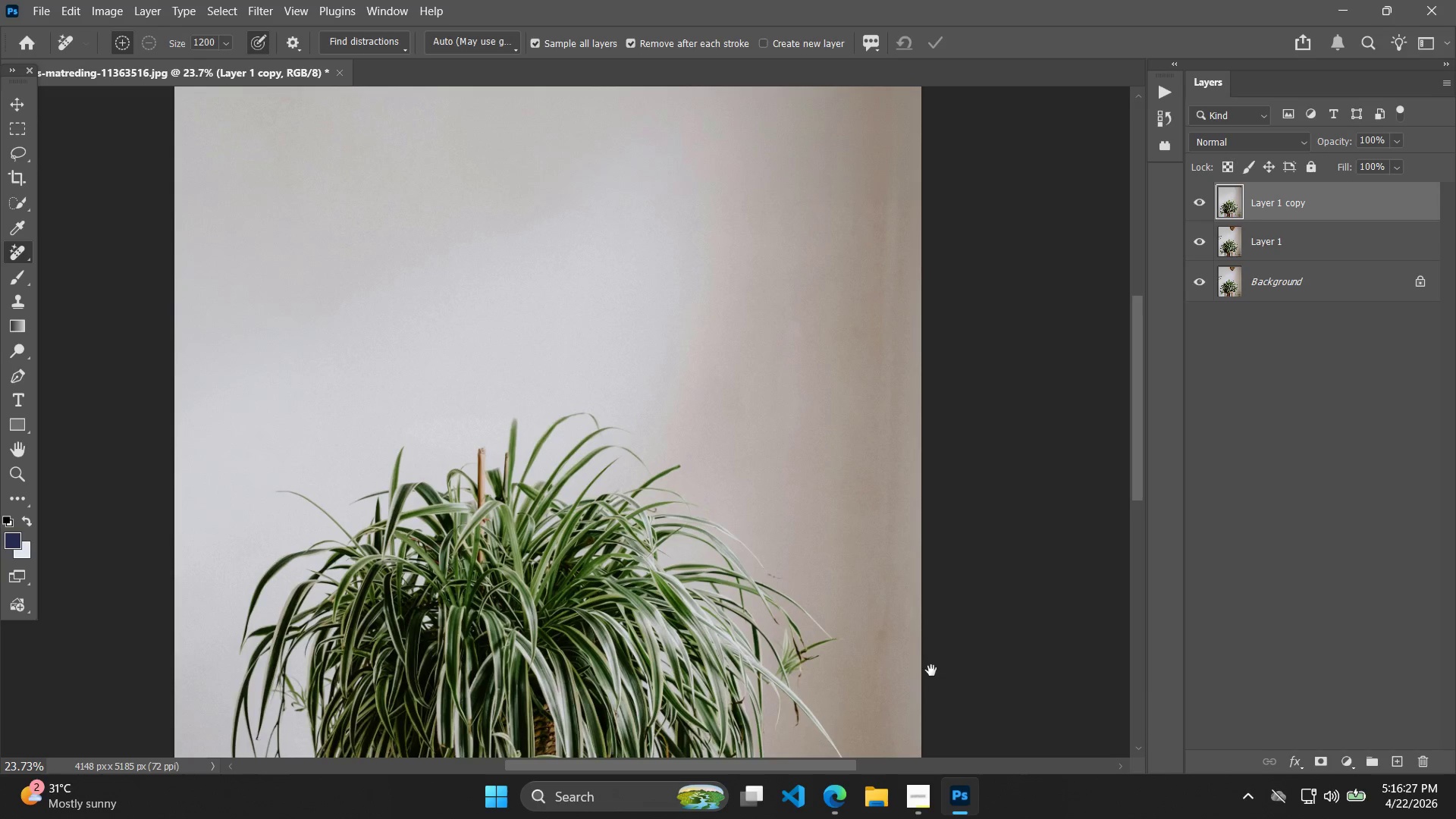 
scroll: coordinate [880, 543], scroll_direction: up, amount: 5.0
 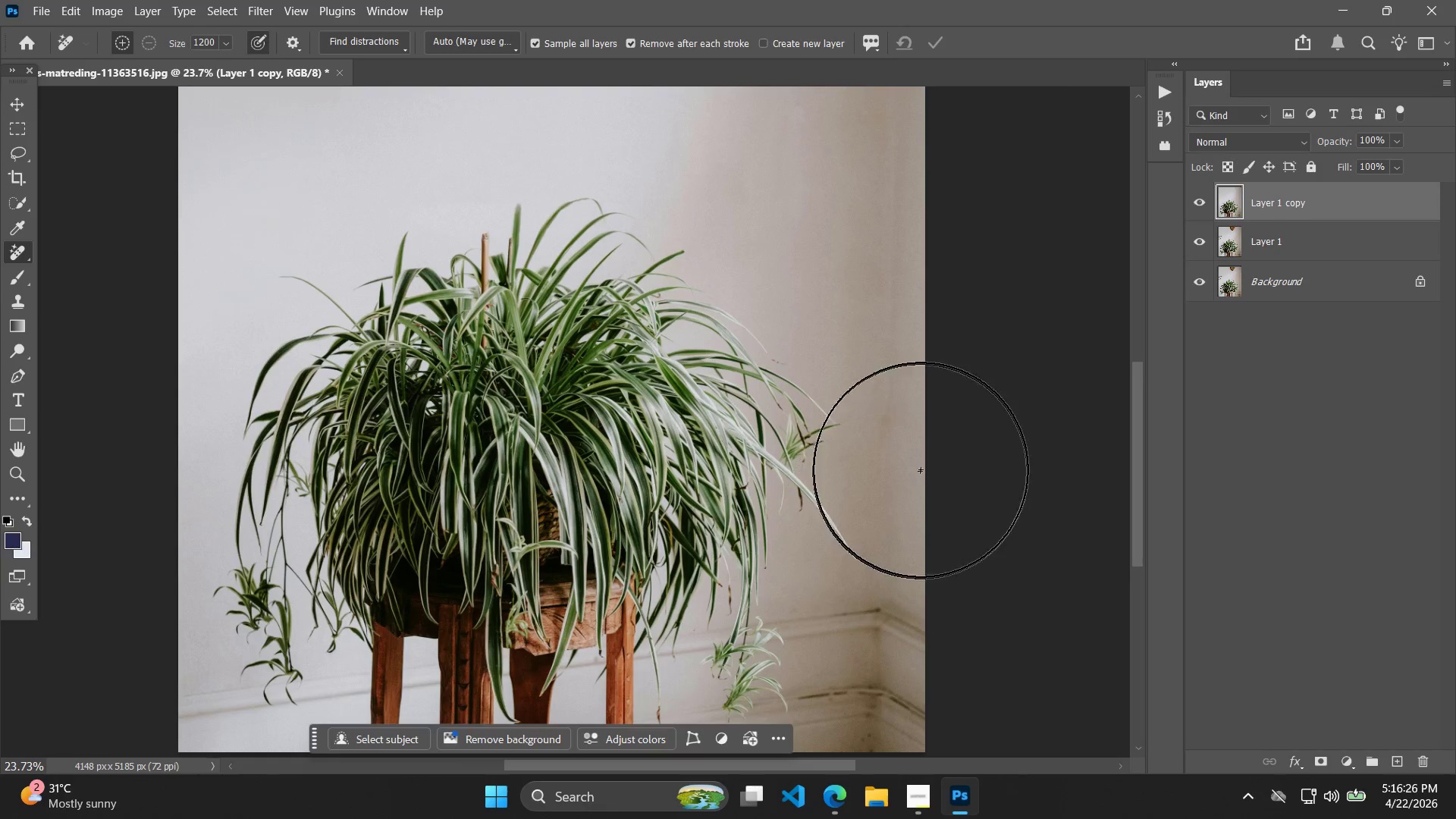 
double_click([19, 101])
 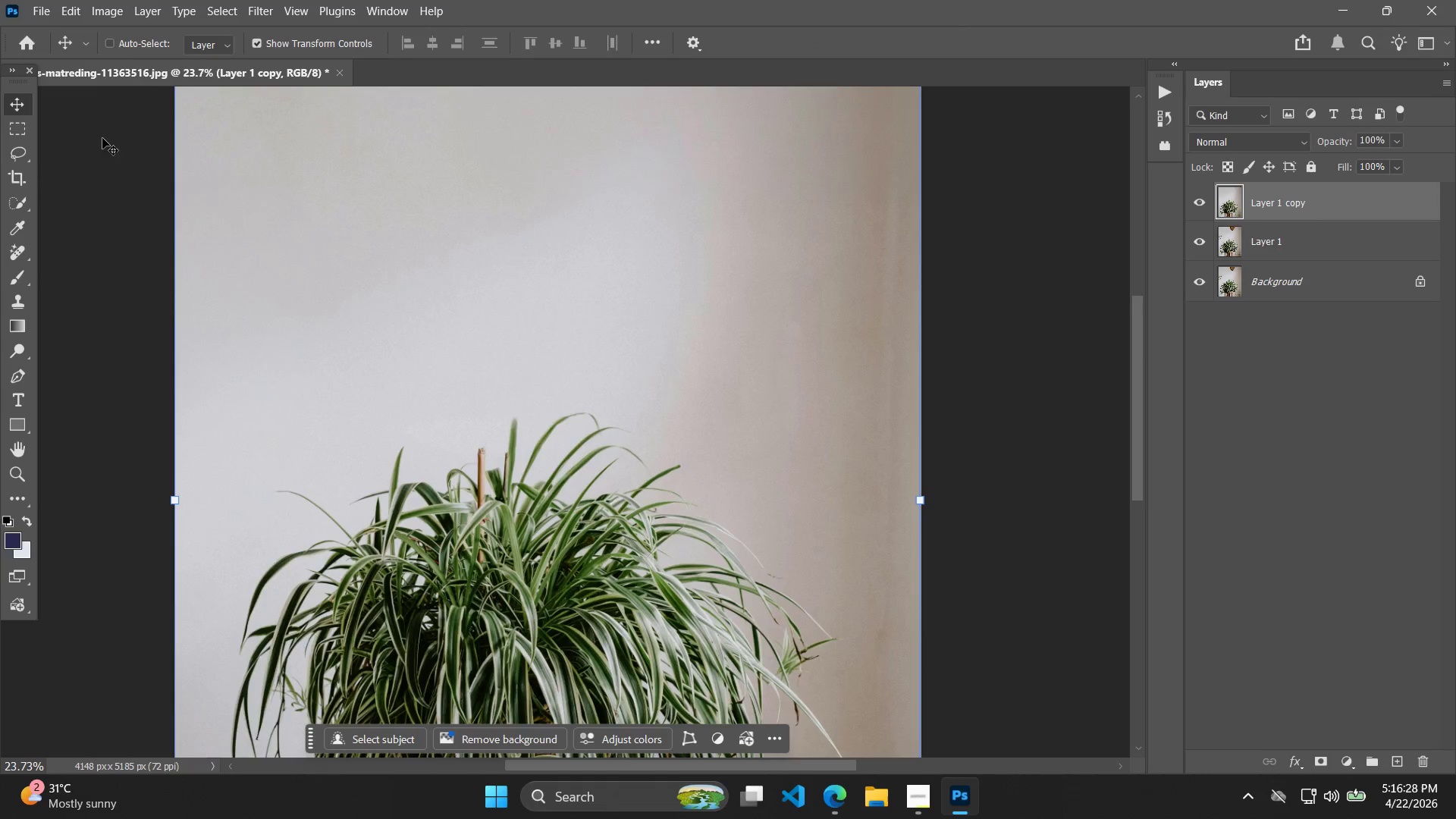 
hold_key(key=AltLeft, duration=0.45)
scroll: coordinate [510, 274], scroll_direction: down, amount: 6.0
 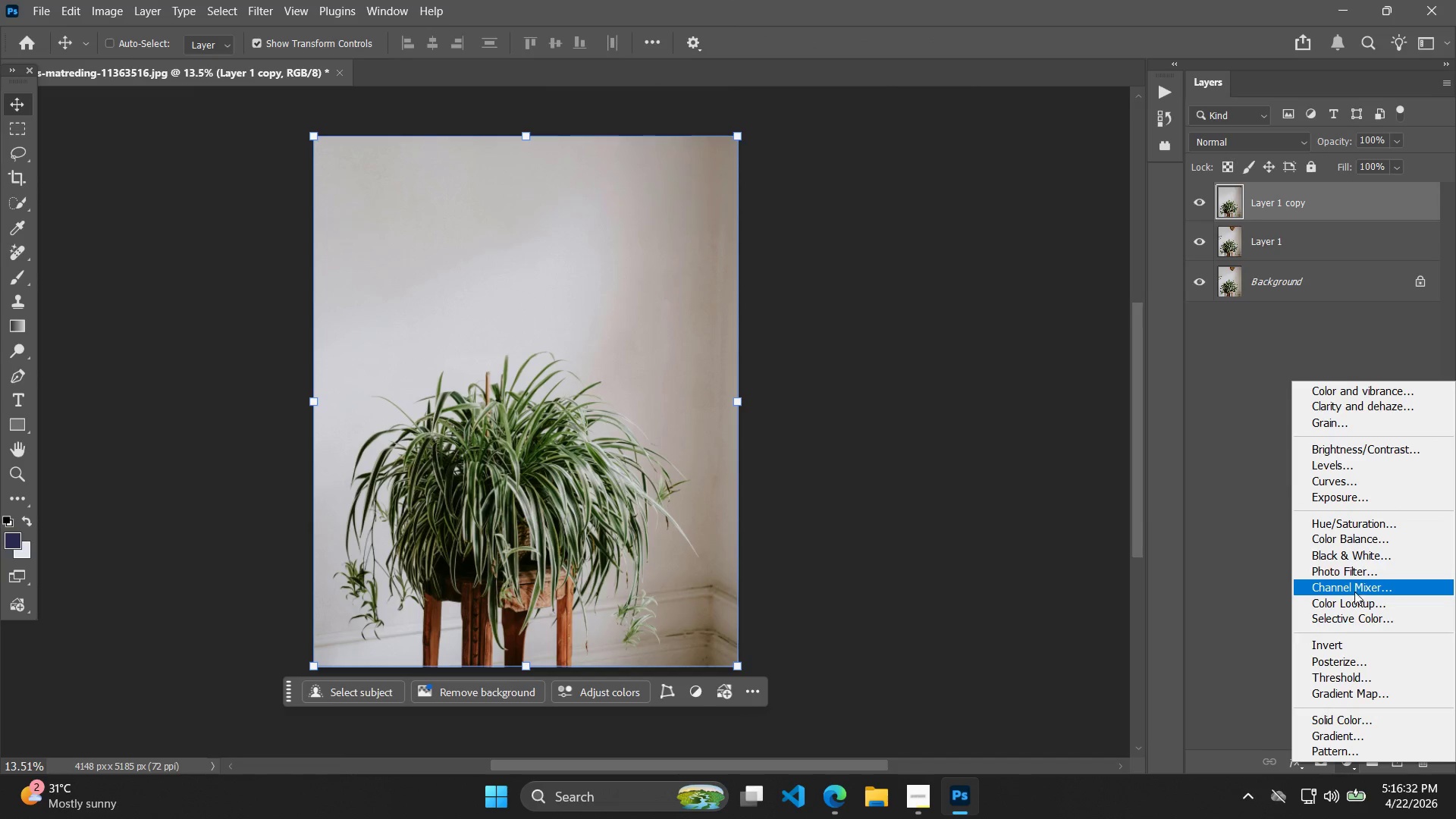 
left_click([1379, 542])
 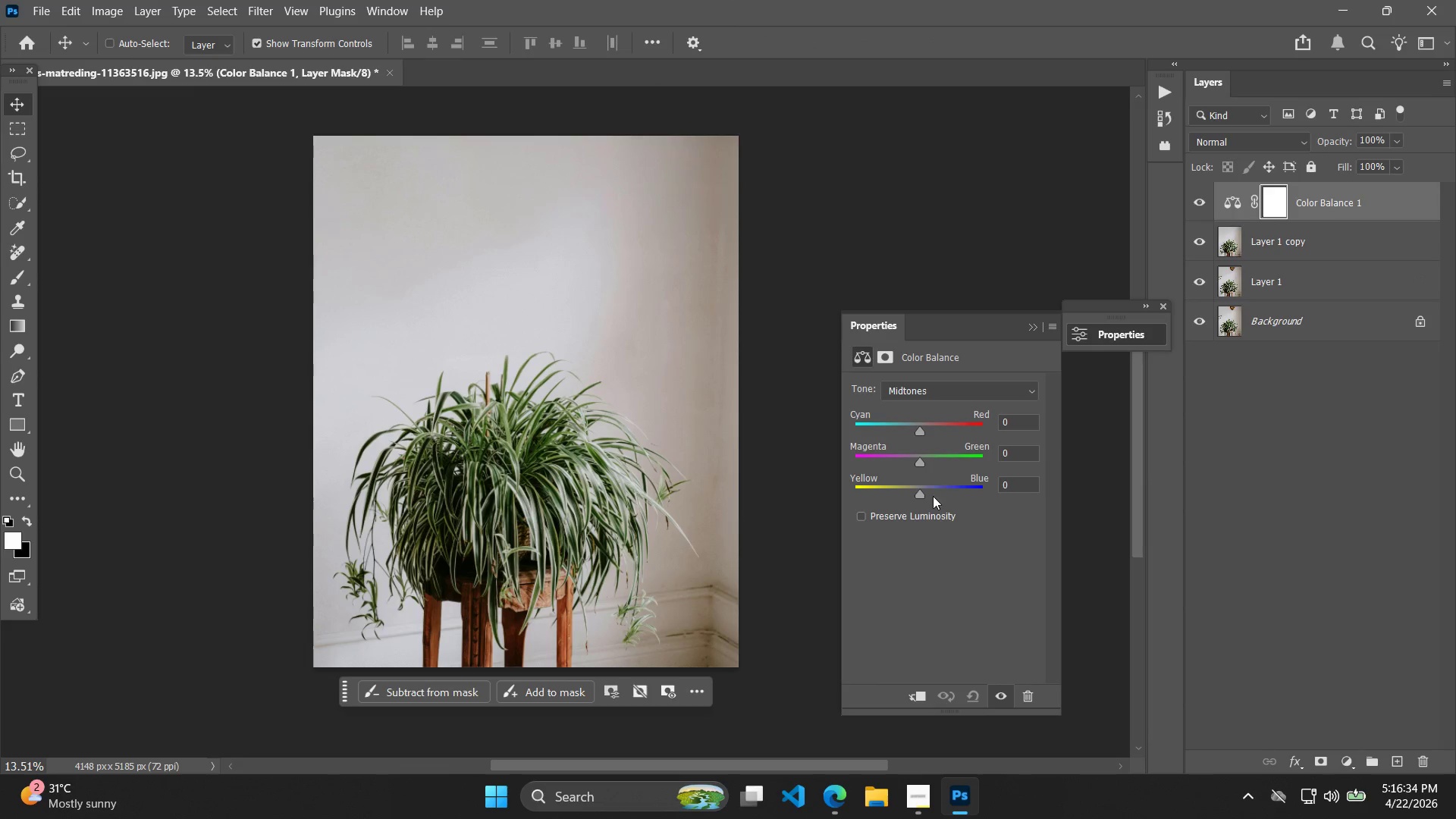 
left_click_drag(start_coordinate=[915, 493], to_coordinate=[912, 493])
 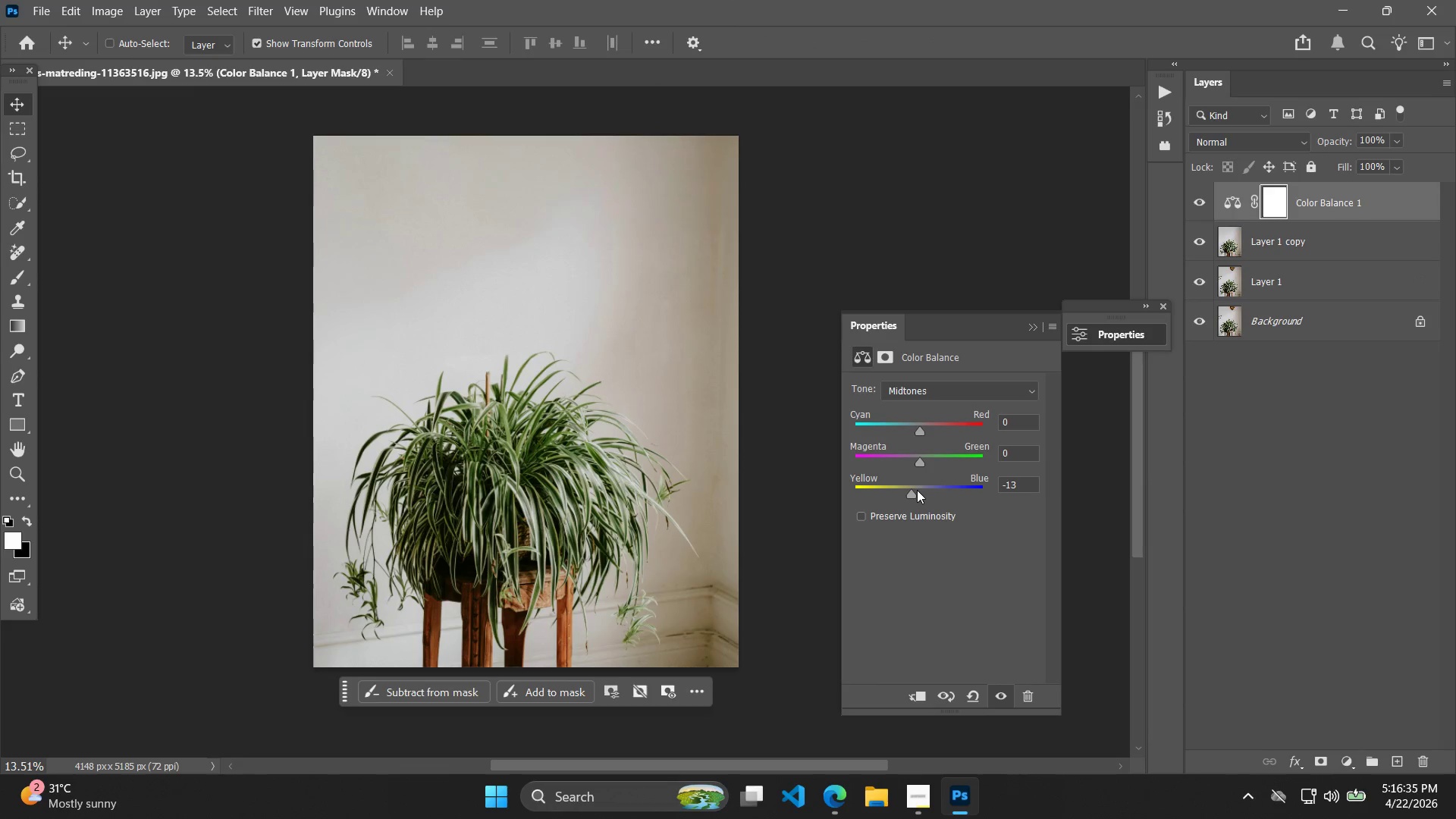 
left_click_drag(start_coordinate=[915, 490], to_coordinate=[900, 492])
 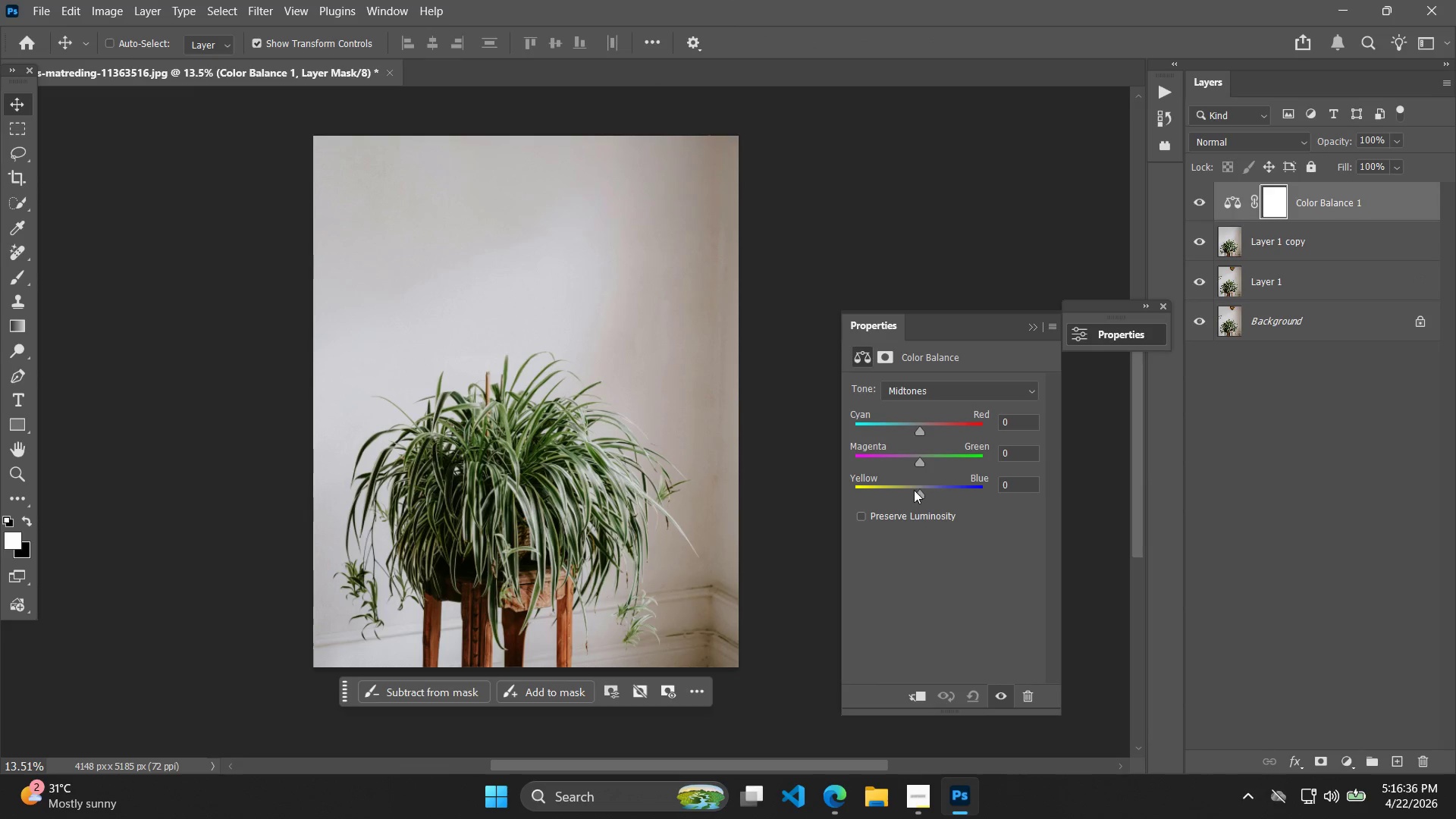 
left_click_drag(start_coordinate=[924, 488], to_coordinate=[918, 488])
 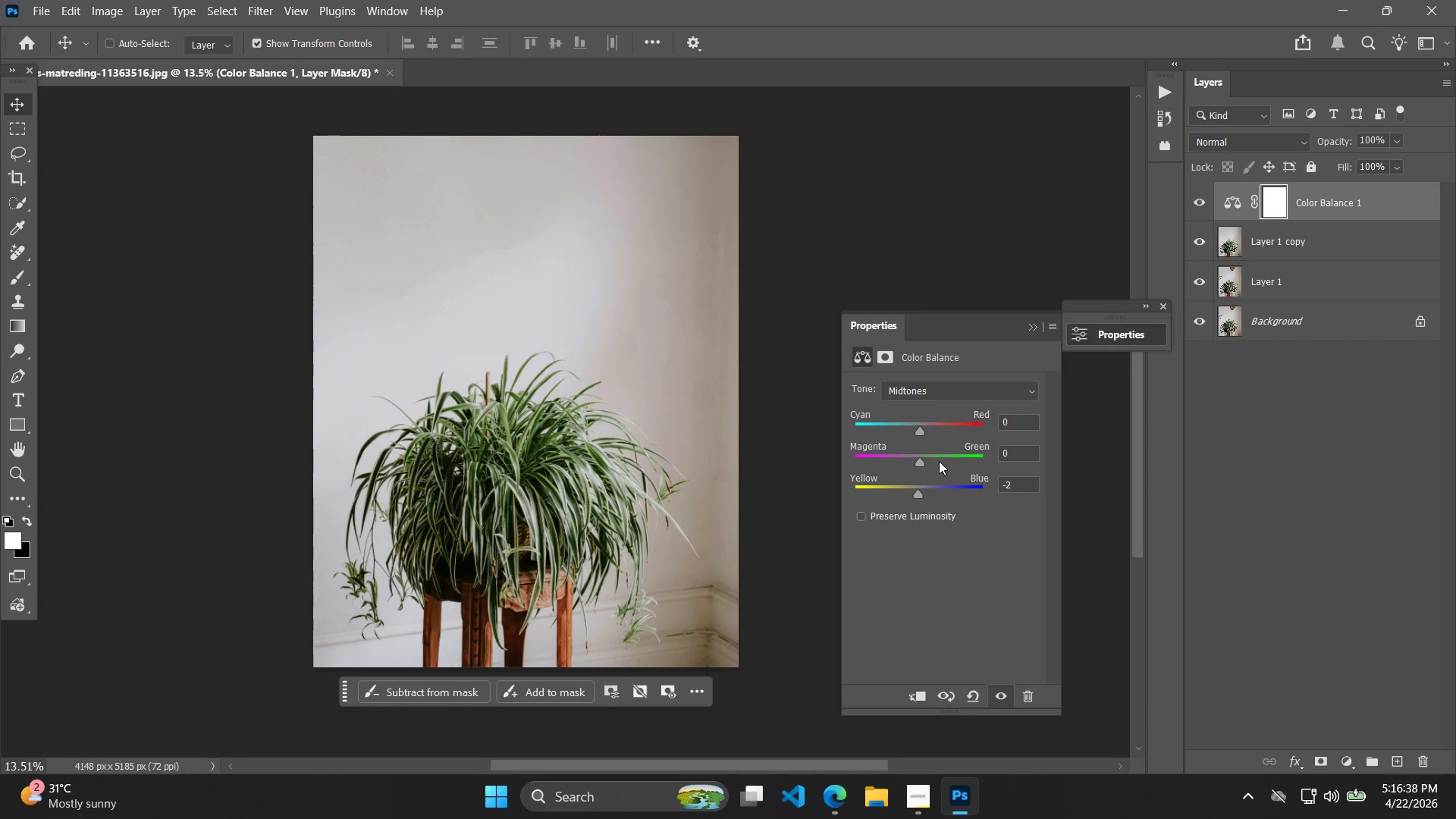 
left_click_drag(start_coordinate=[914, 491], to_coordinate=[886, 491])
 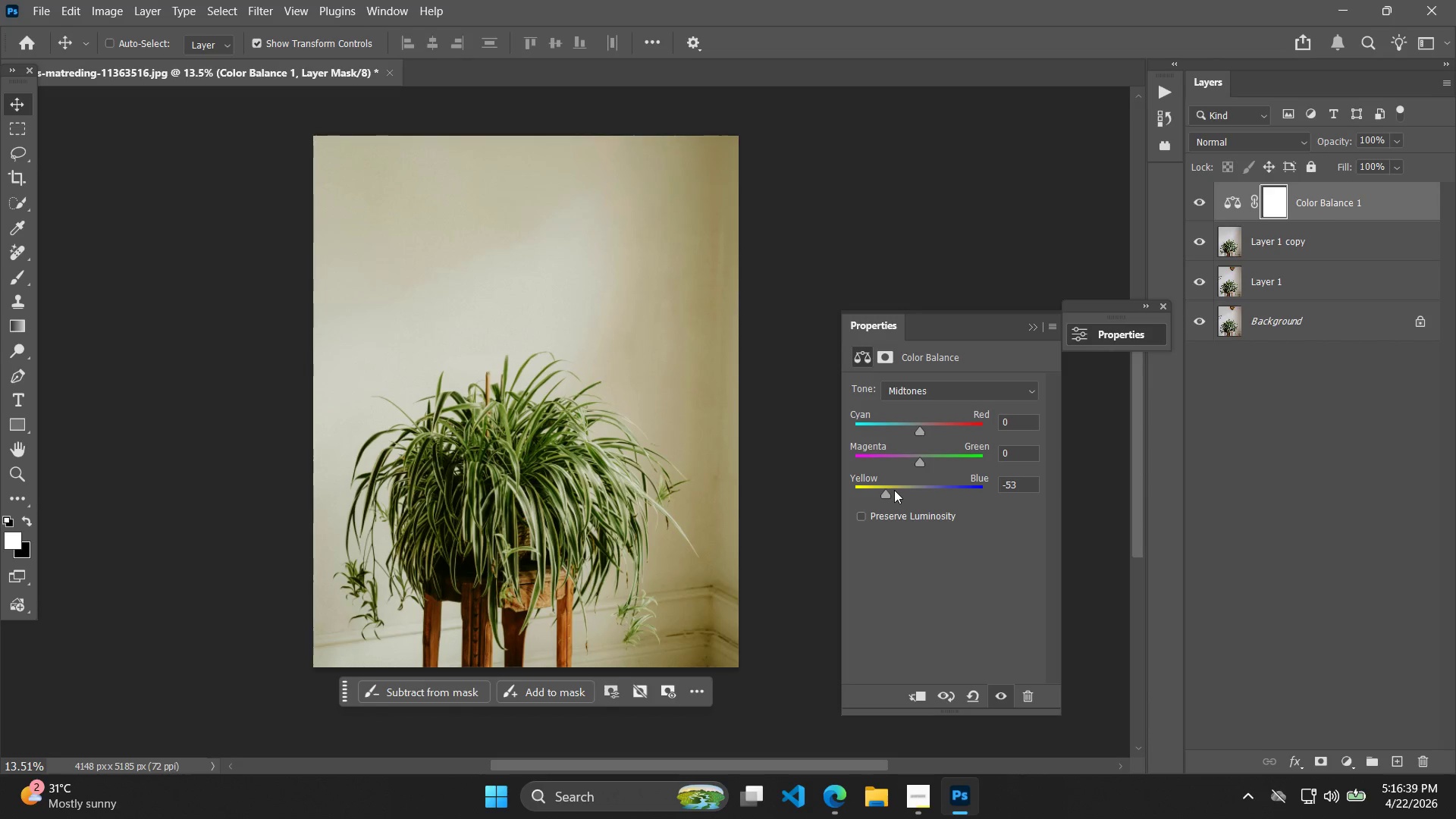 
left_click_drag(start_coordinate=[894, 490], to_coordinate=[902, 495])
 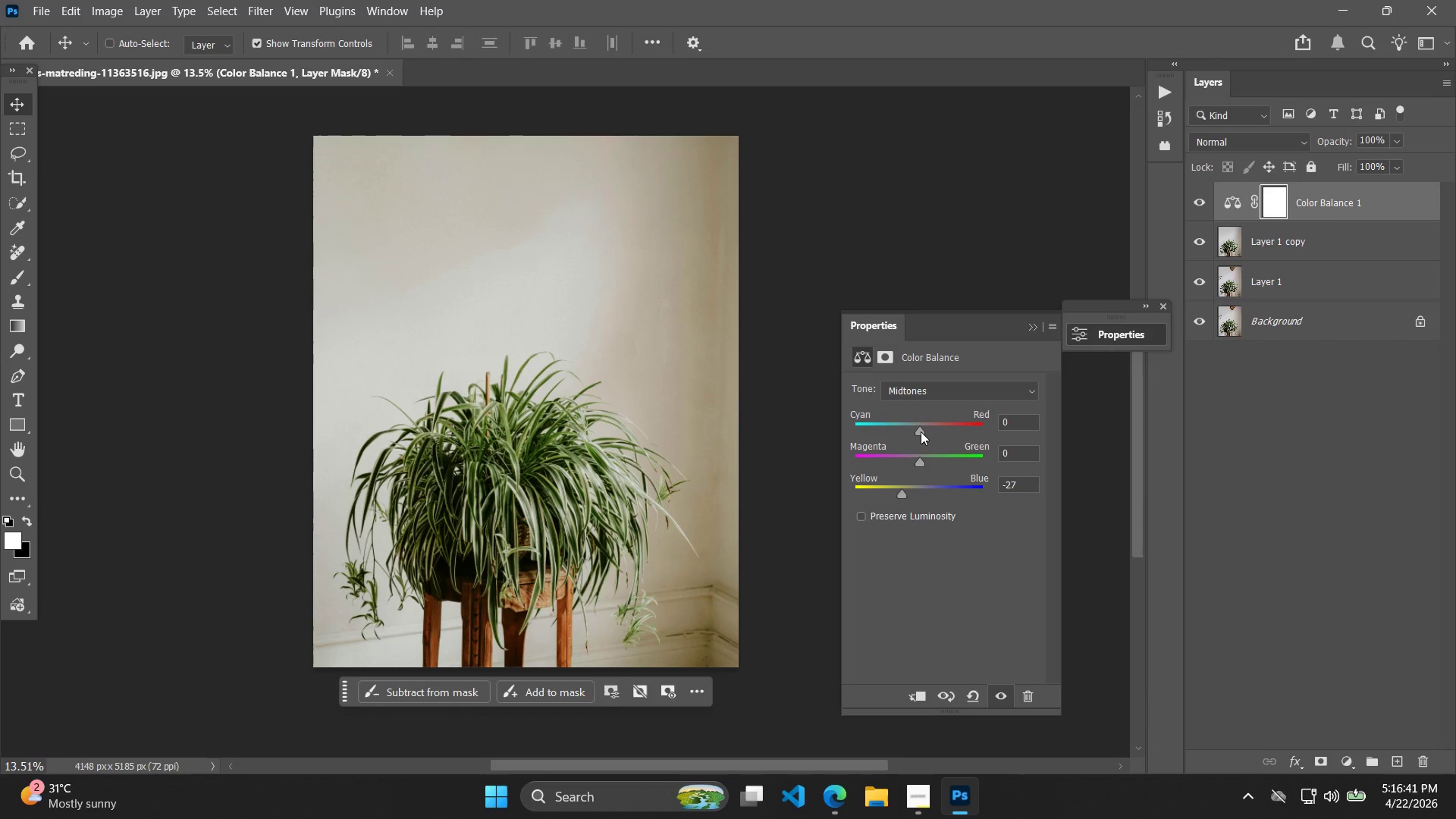 
left_click_drag(start_coordinate=[921, 431], to_coordinate=[894, 438])
 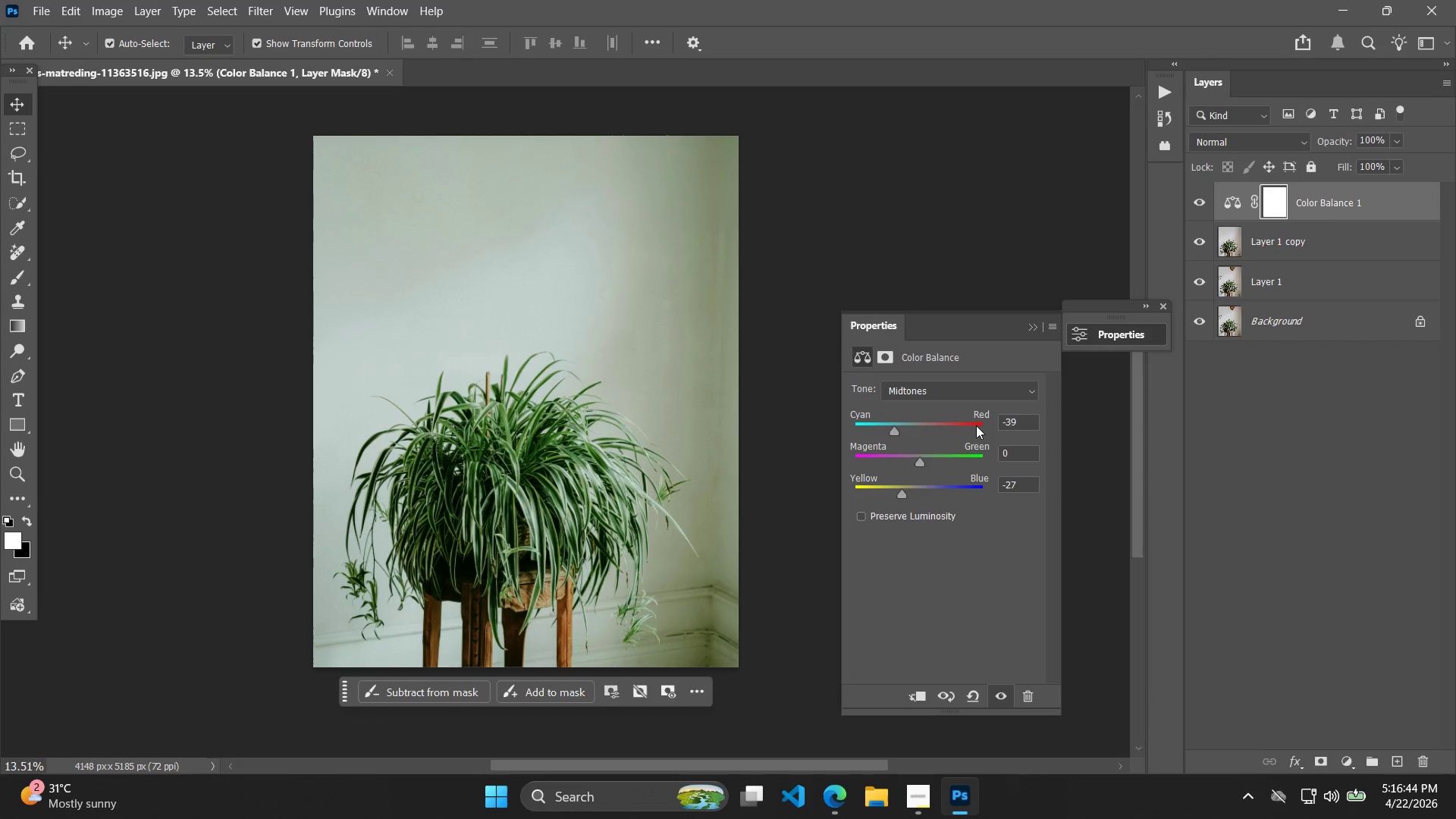 
key(Control+Z)
 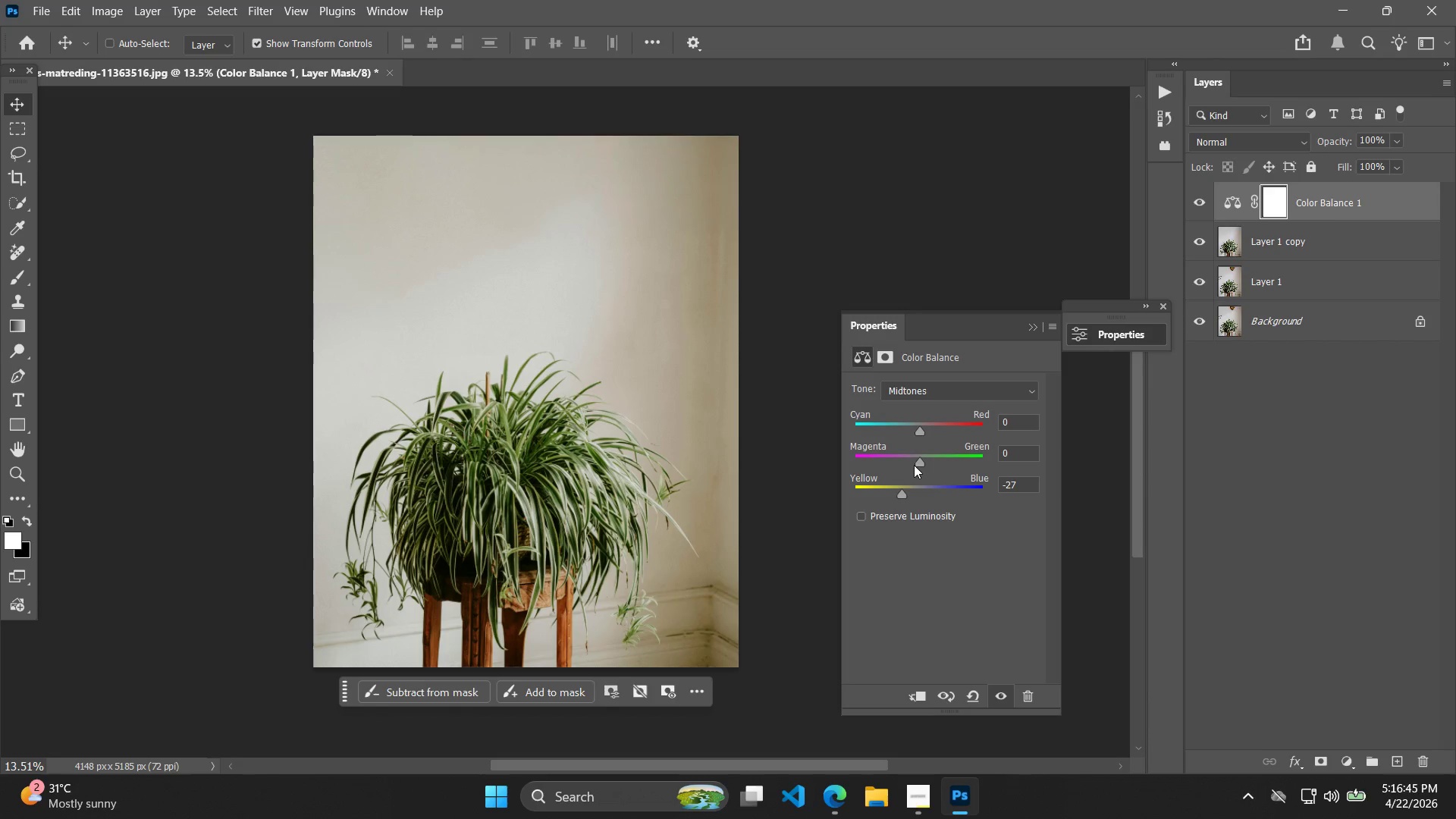 
left_click_drag(start_coordinate=[921, 460], to_coordinate=[914, 463])
 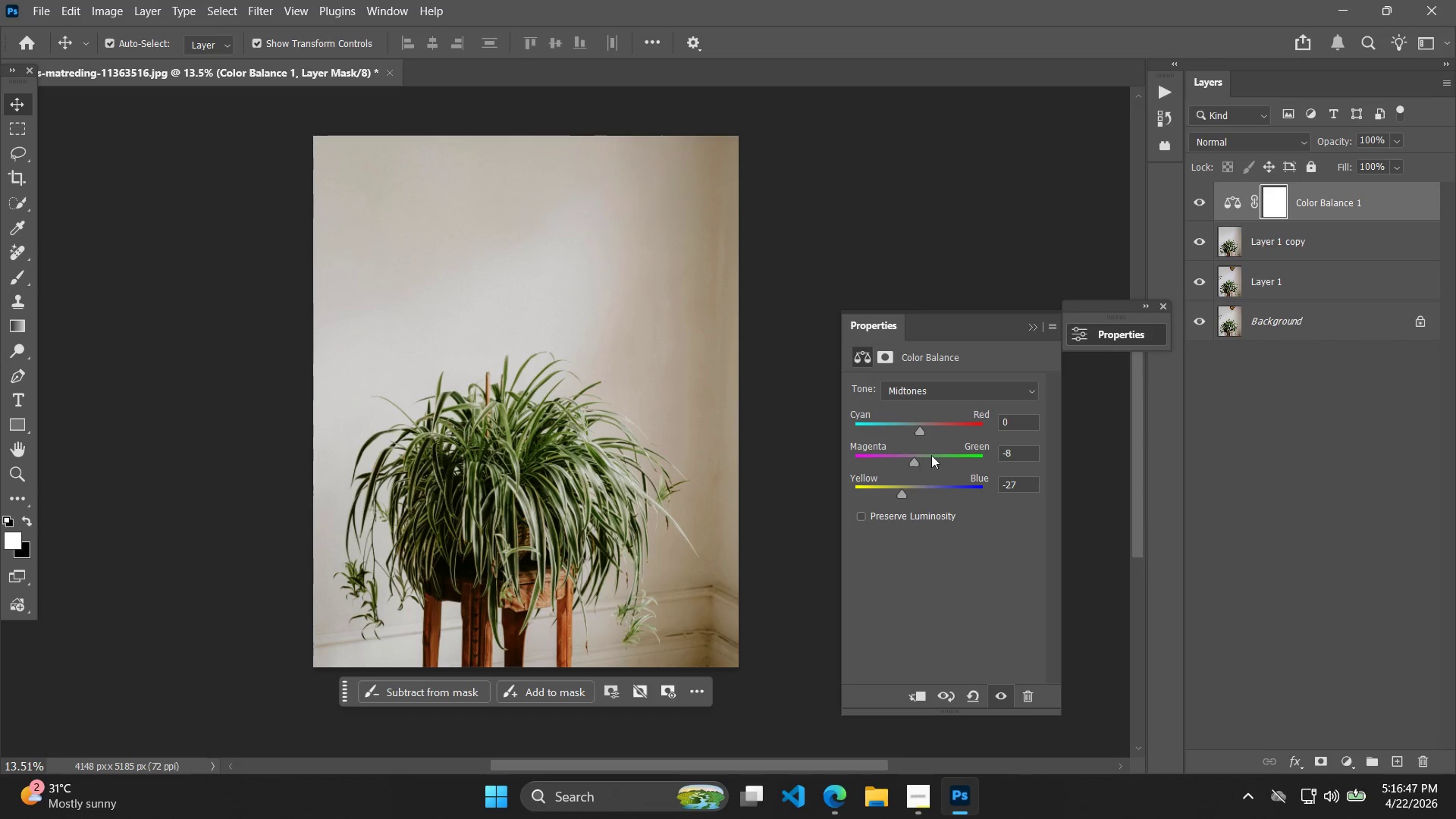 
key(Control+Z)
 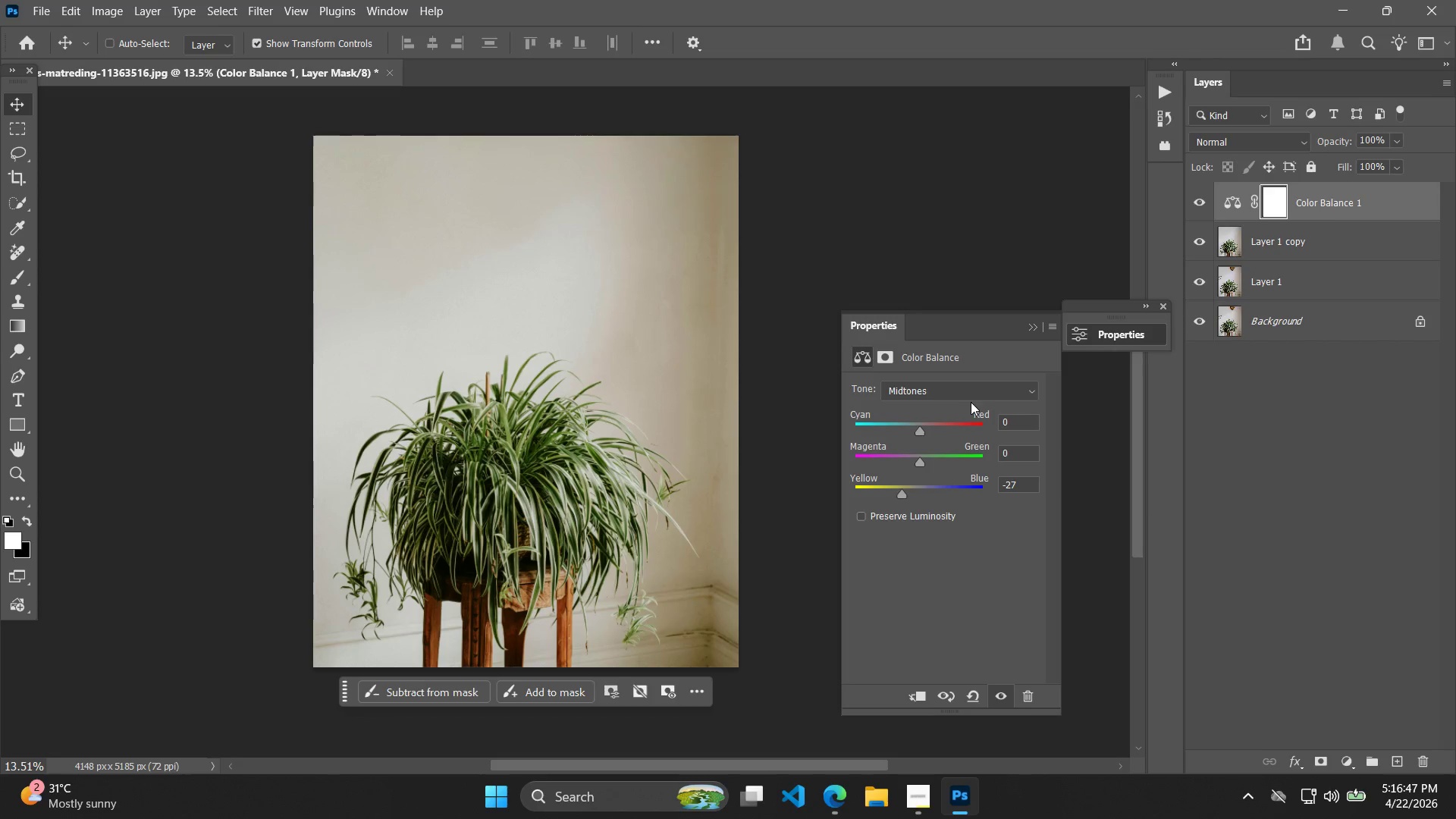 
double_click([977, 395])
 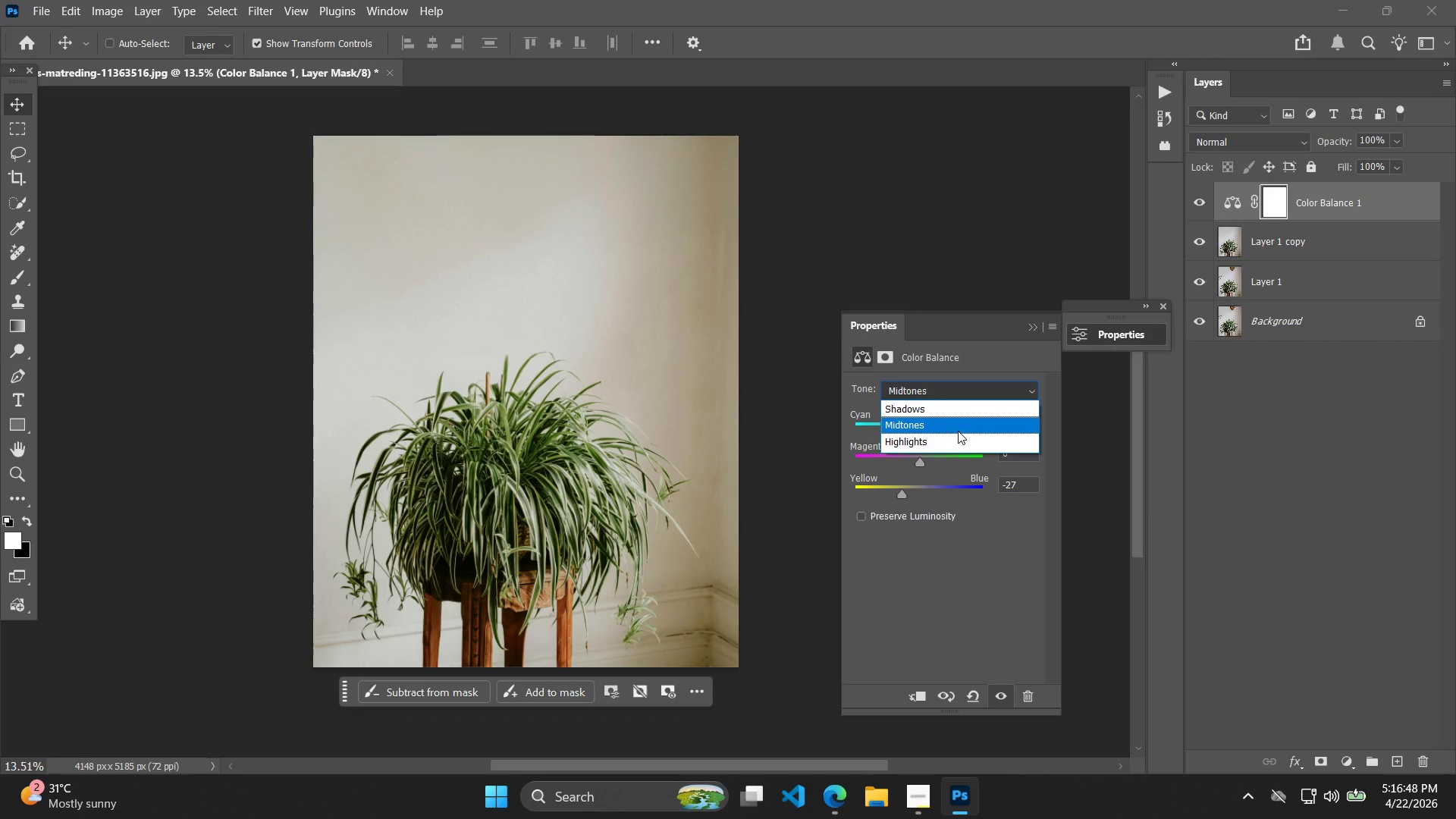 
left_click([967, 402])
 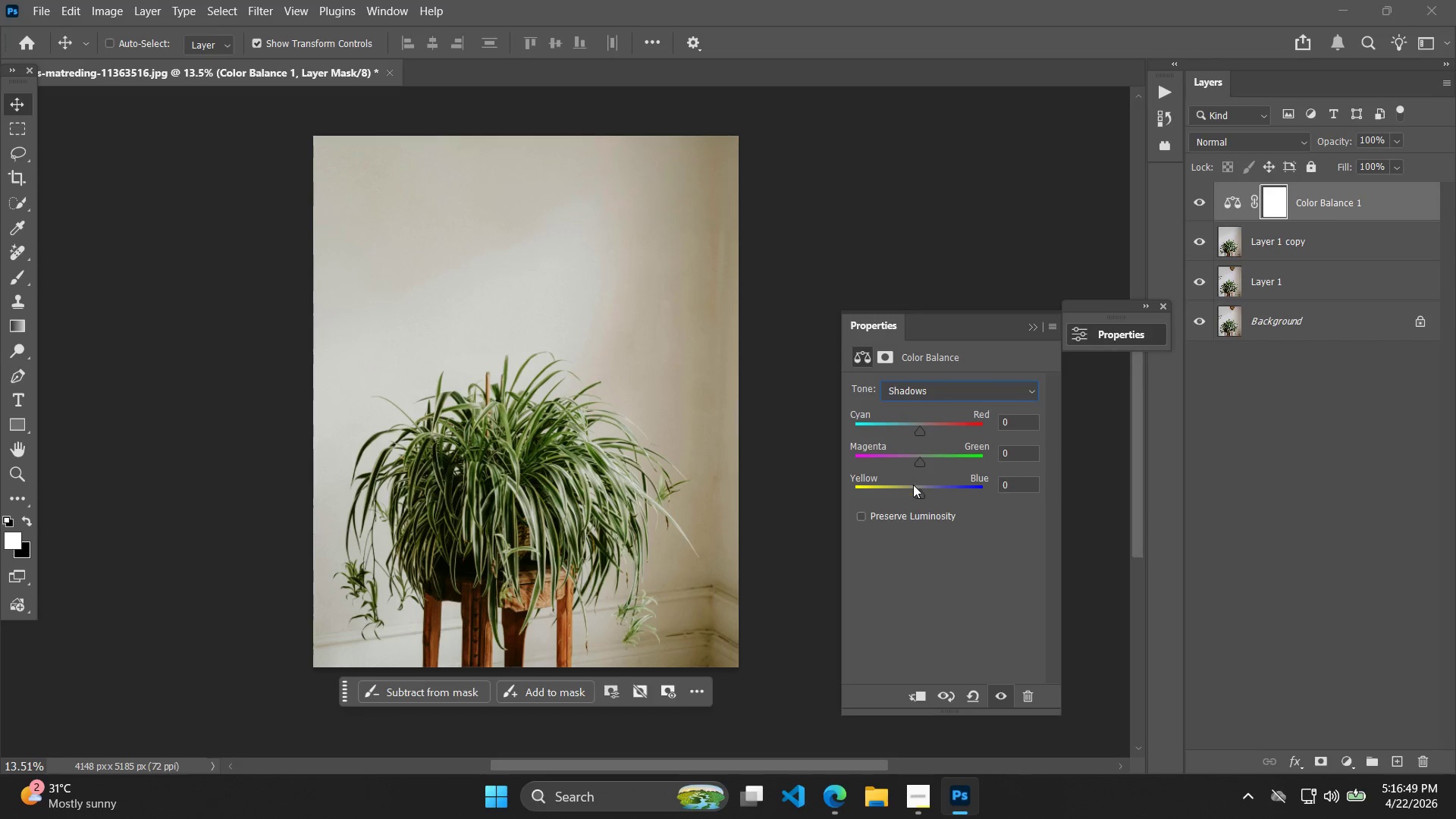 
left_click_drag(start_coordinate=[916, 491], to_coordinate=[906, 492])
 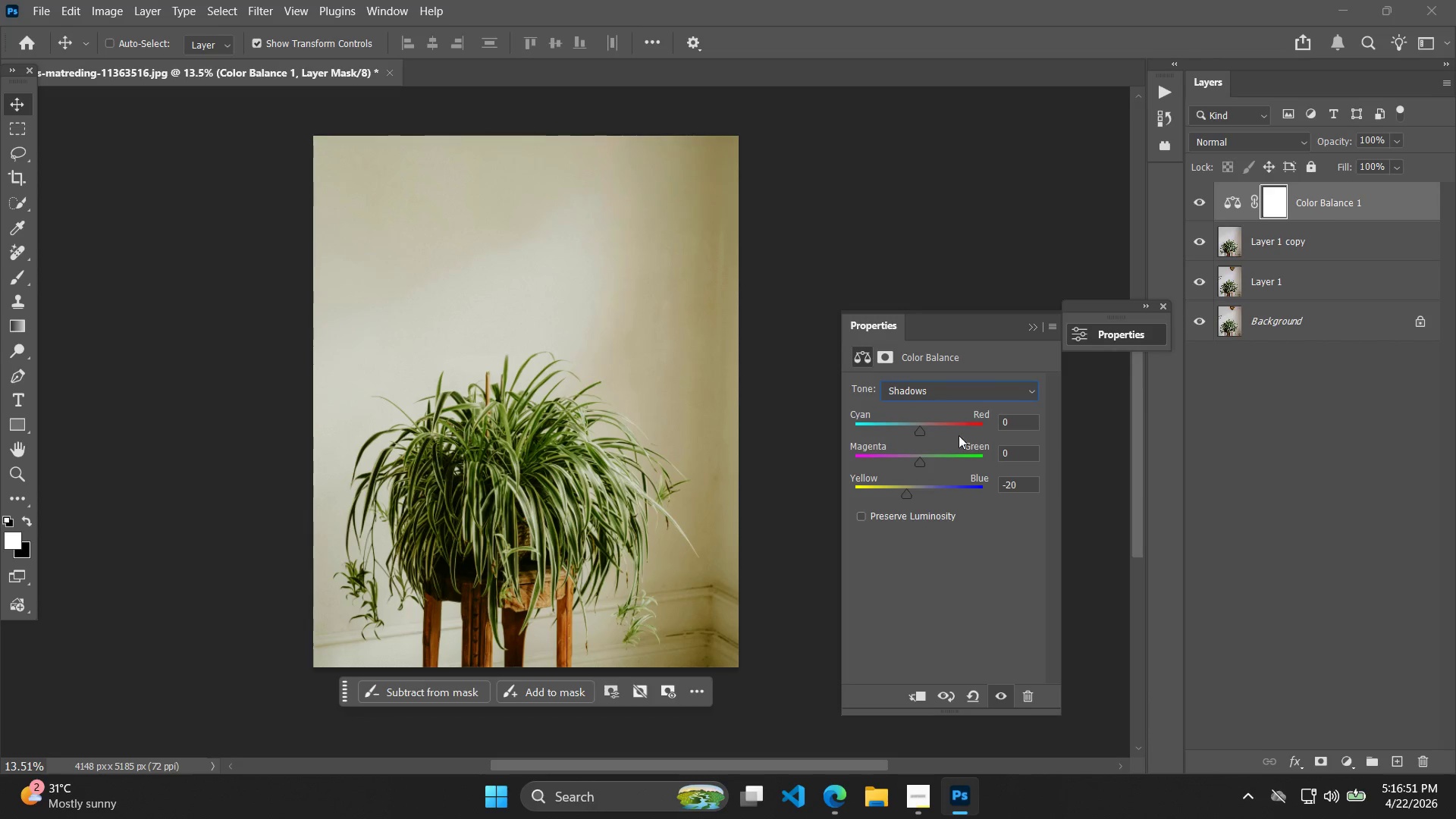 
hold_key(key=ControlLeft, duration=0.5)
 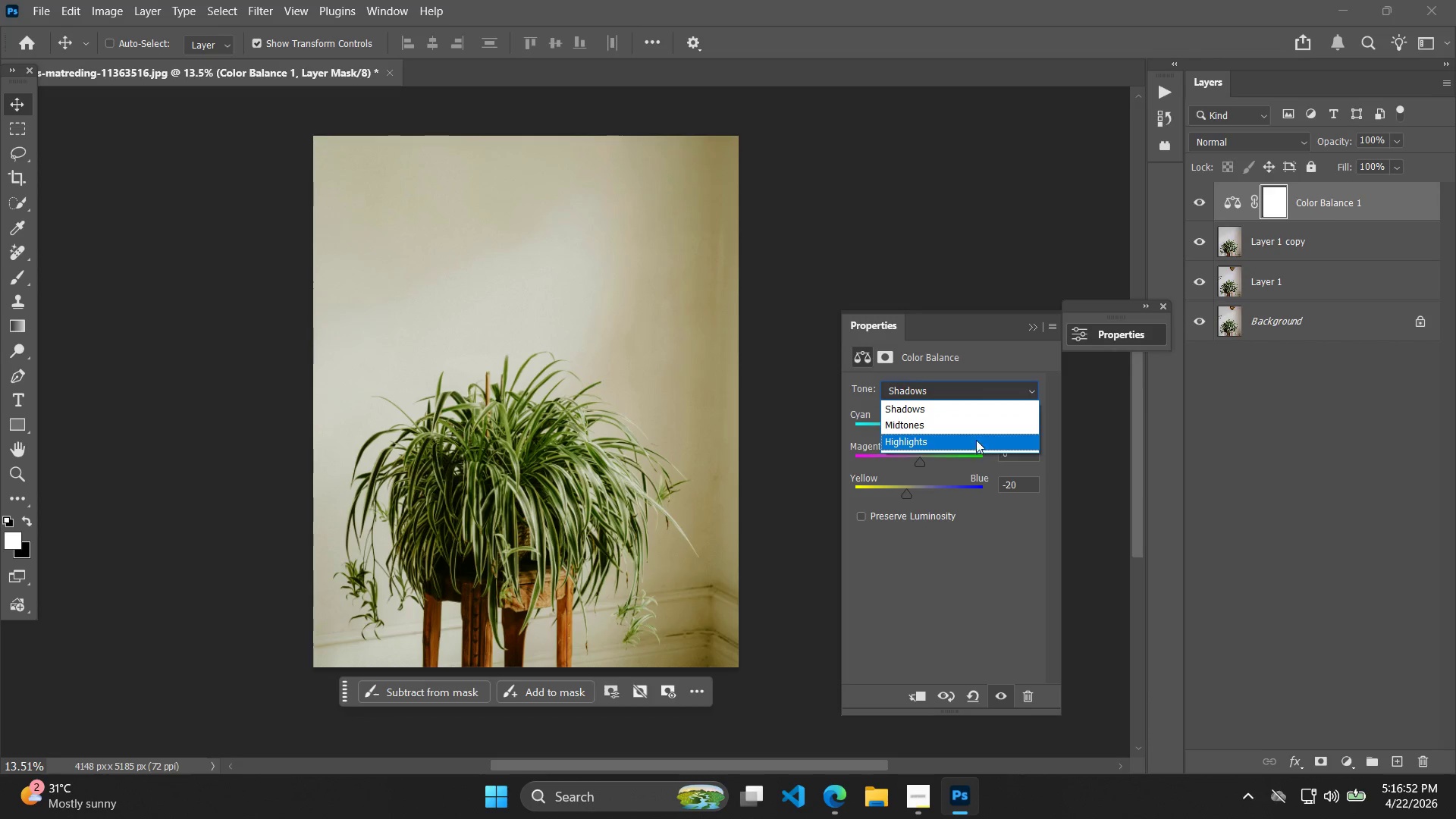 
hold_key(key=Z, duration=0.36)
 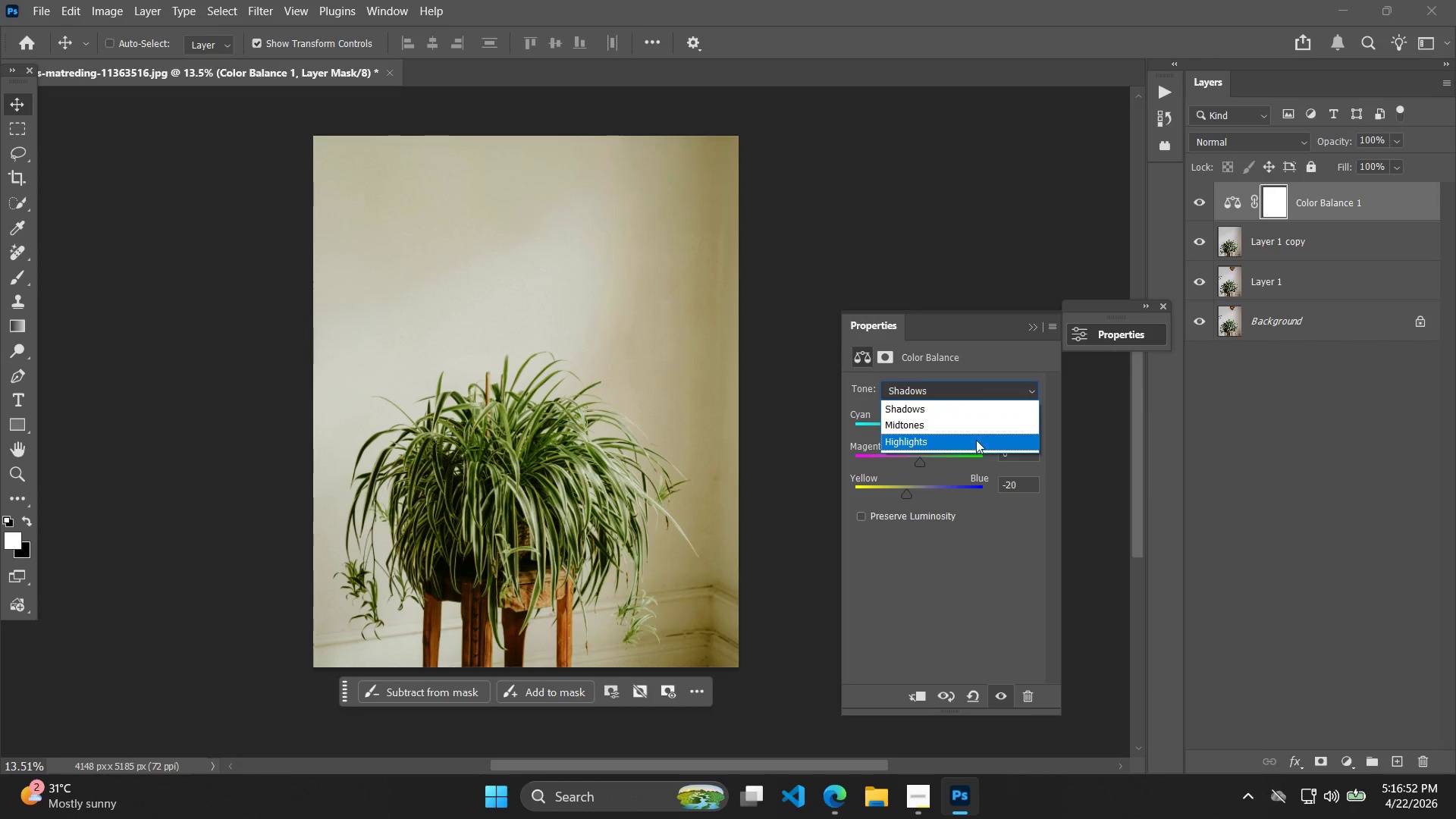 
left_click([981, 391])
 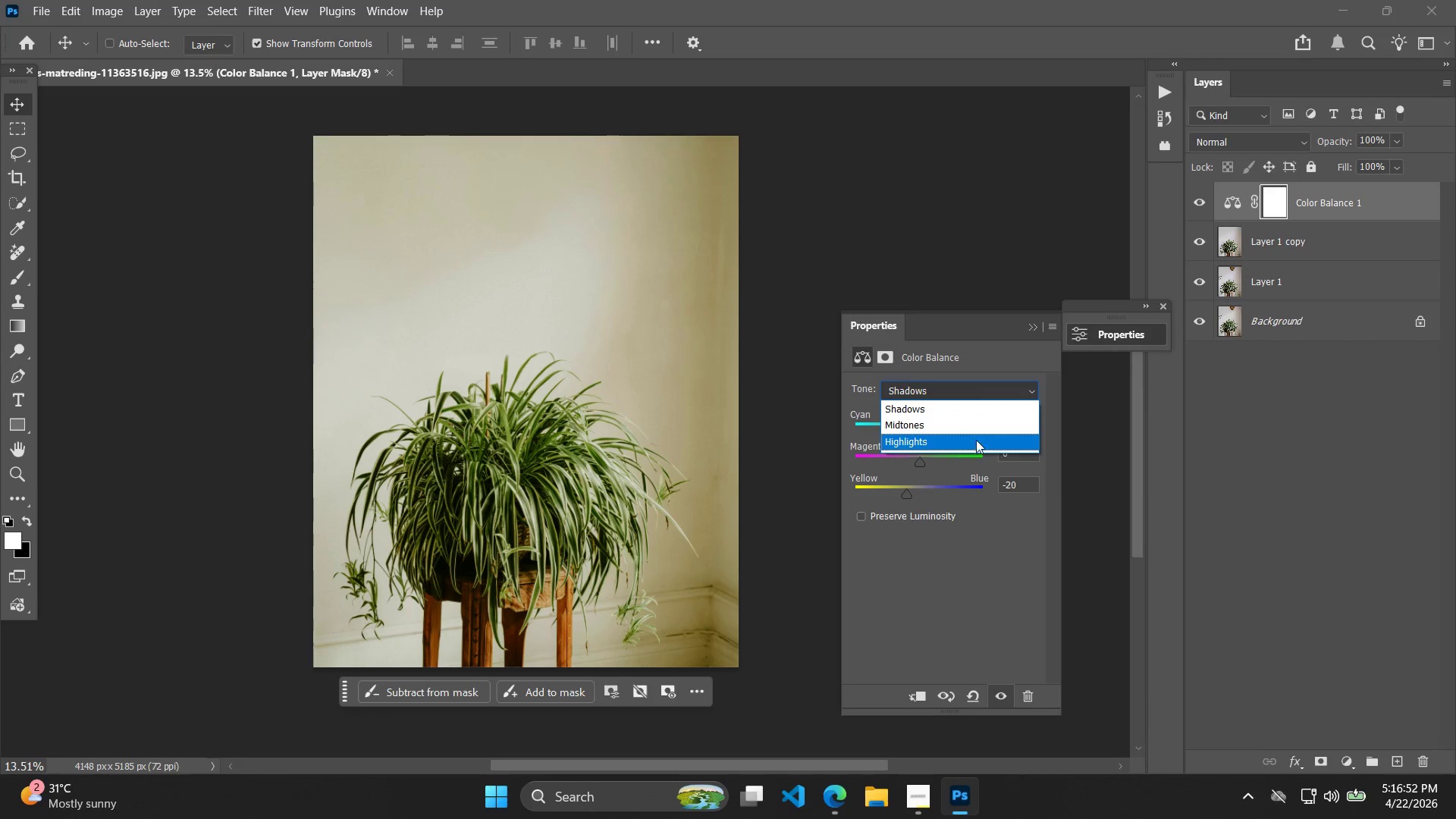 
left_click([976, 431])
 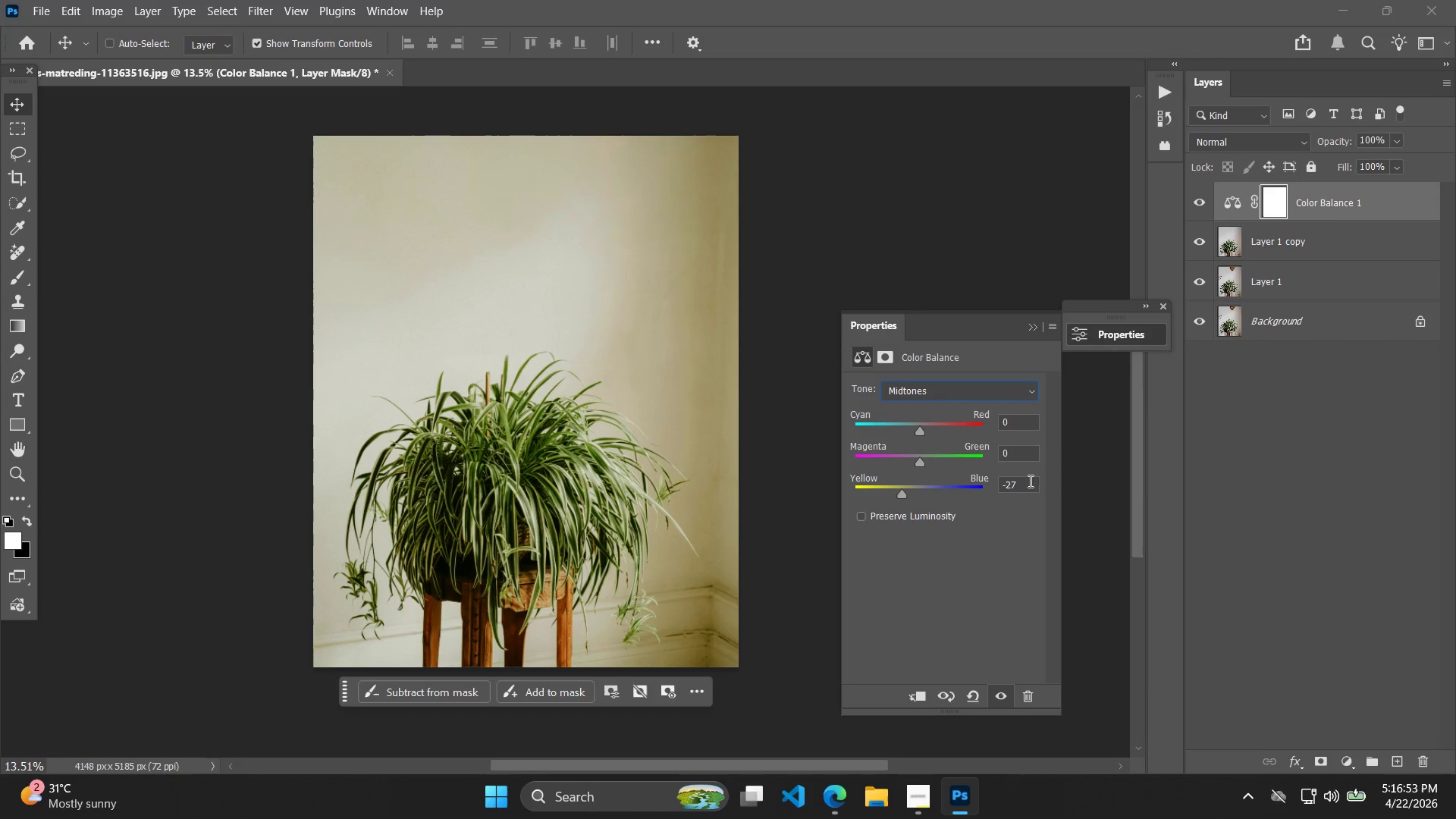 
left_click_drag(start_coordinate=[1033, 484], to_coordinate=[999, 489])
 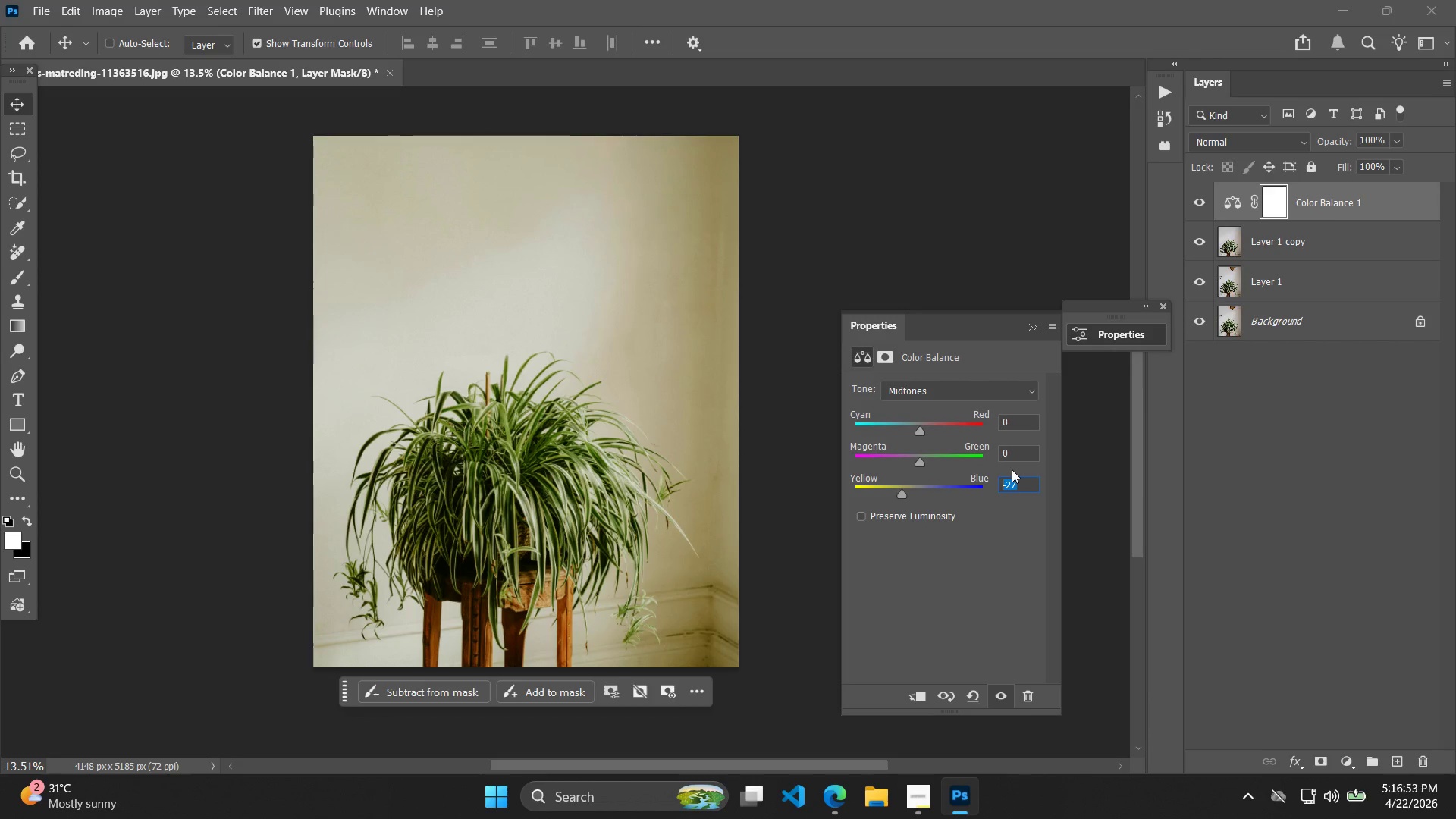 
key(0)
 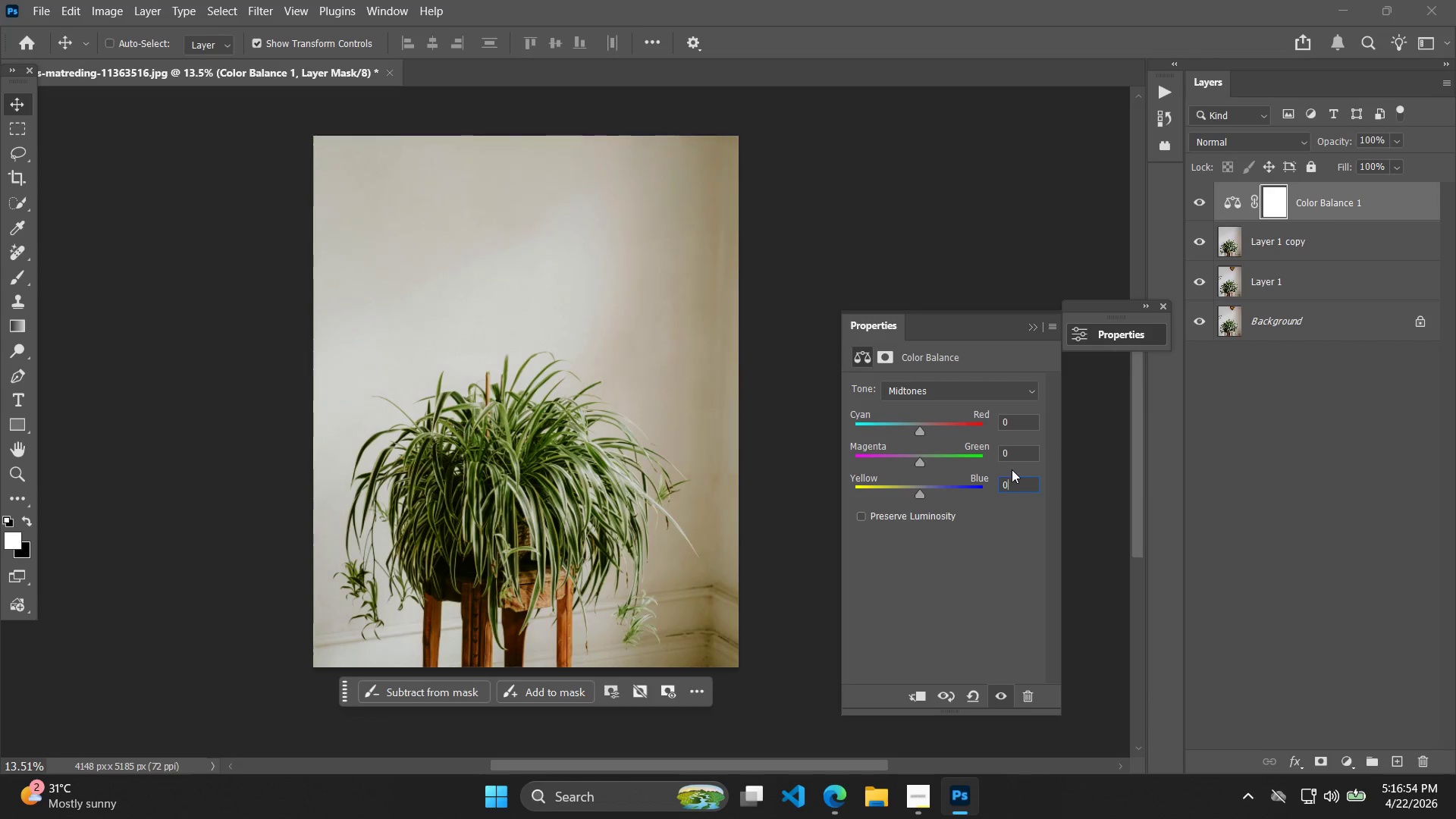 
key(Enter)
 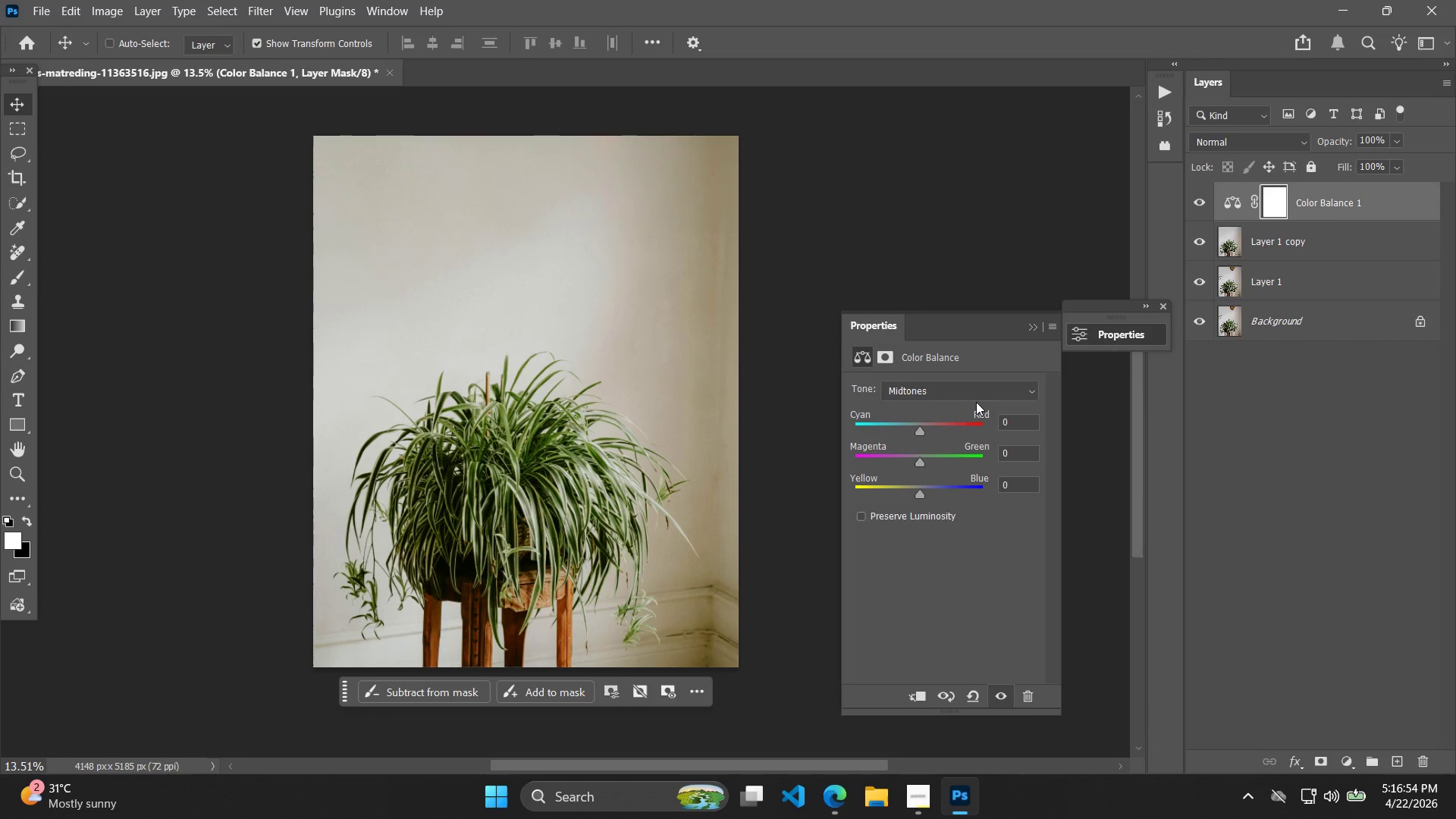 
double_click([982, 394])
 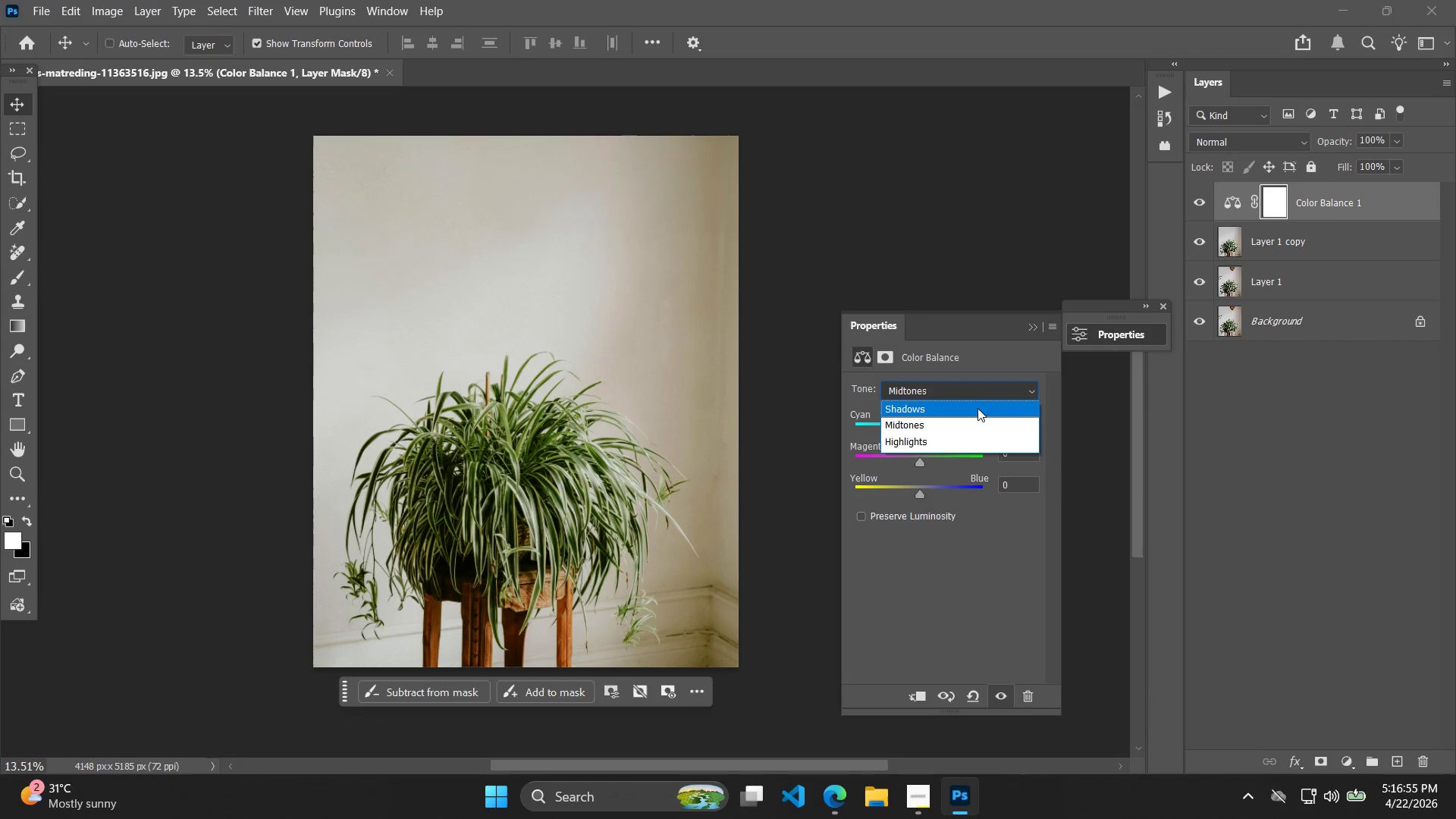 
triple_click([974, 412])
 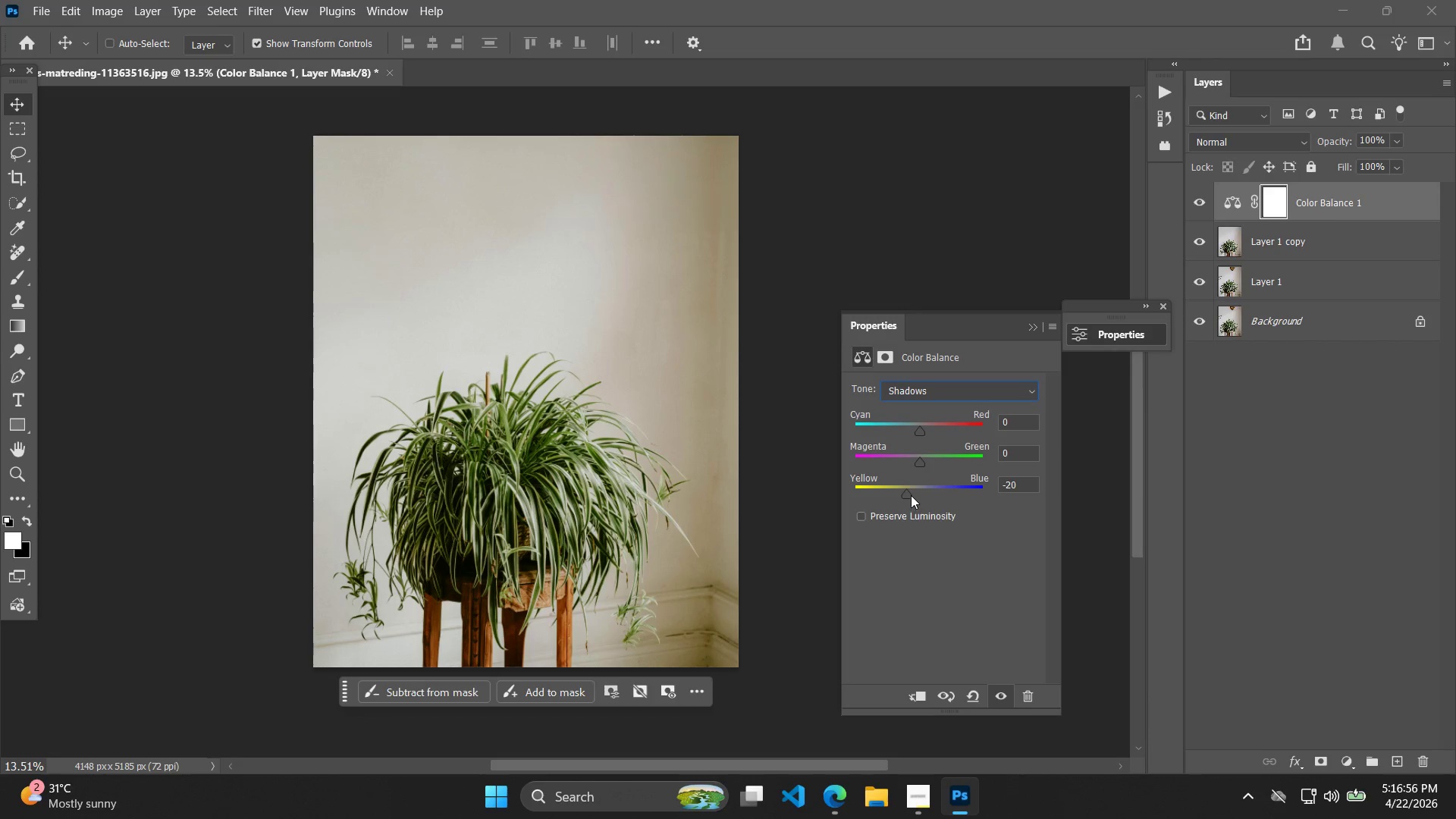 
left_click_drag(start_coordinate=[910, 493], to_coordinate=[895, 494])
 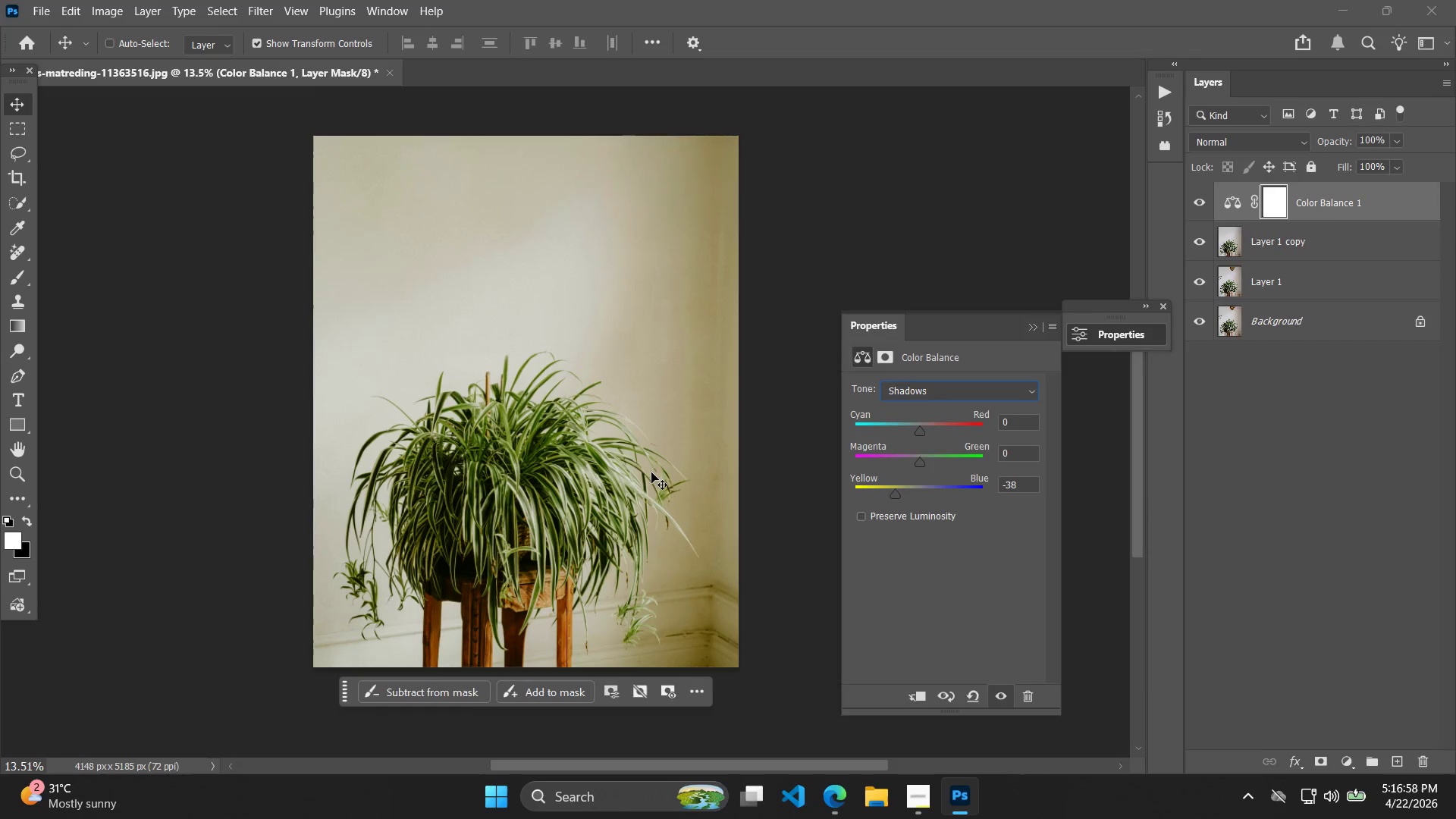 
hold_key(key=Space, duration=0.44)
 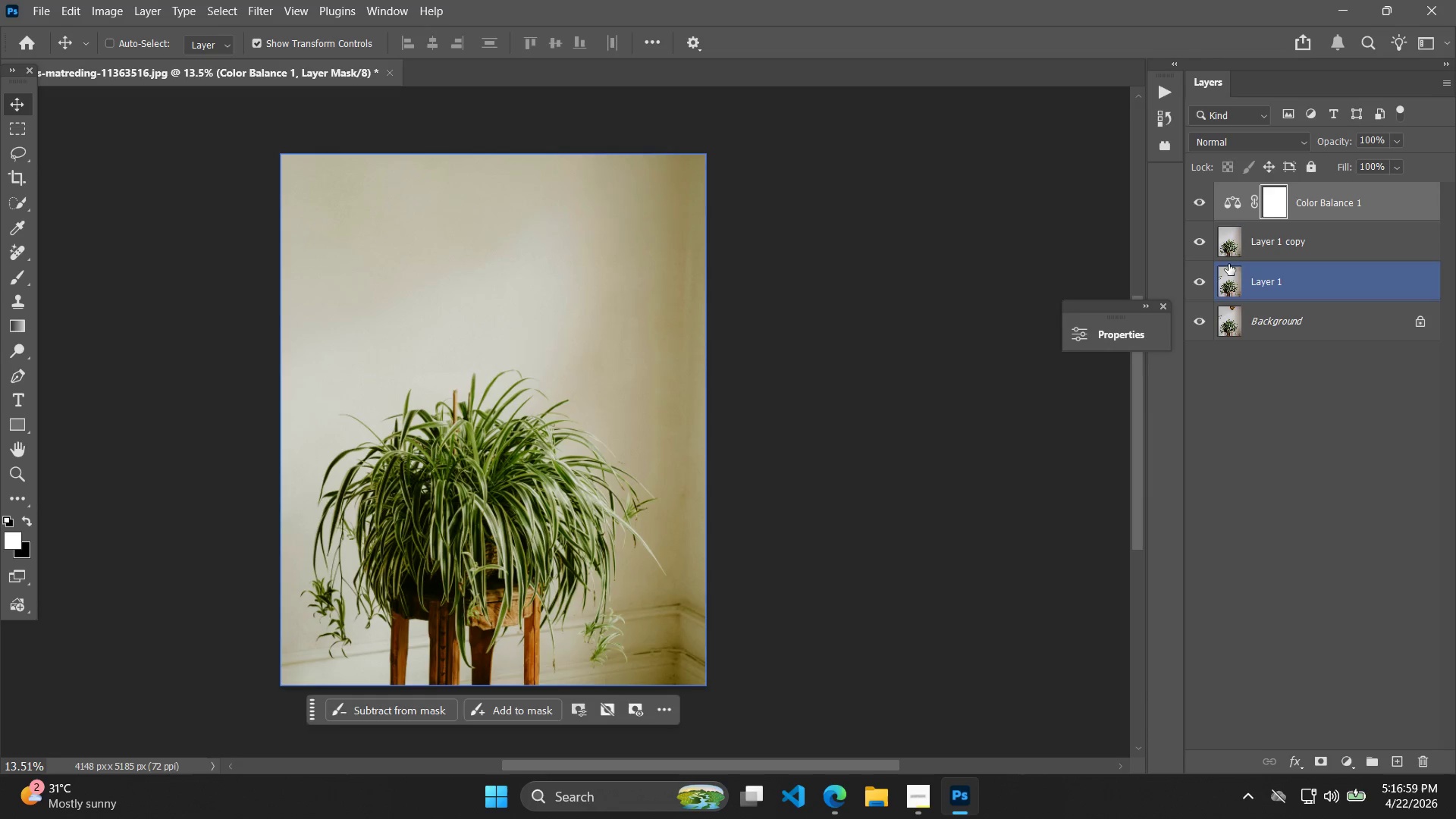 
left_click_drag(start_coordinate=[617, 473], to_coordinate=[585, 491])
 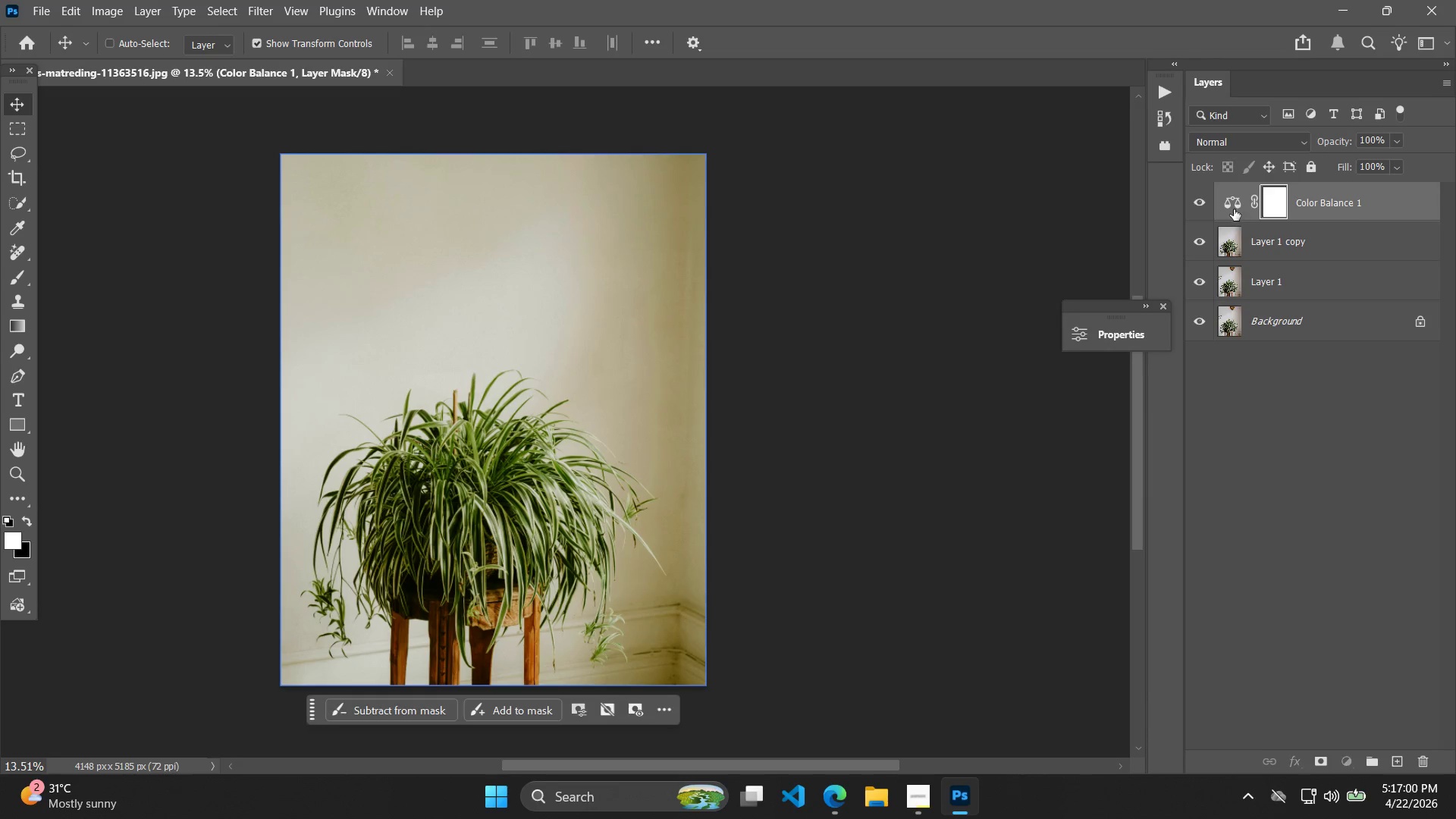 
double_click([1232, 210])
 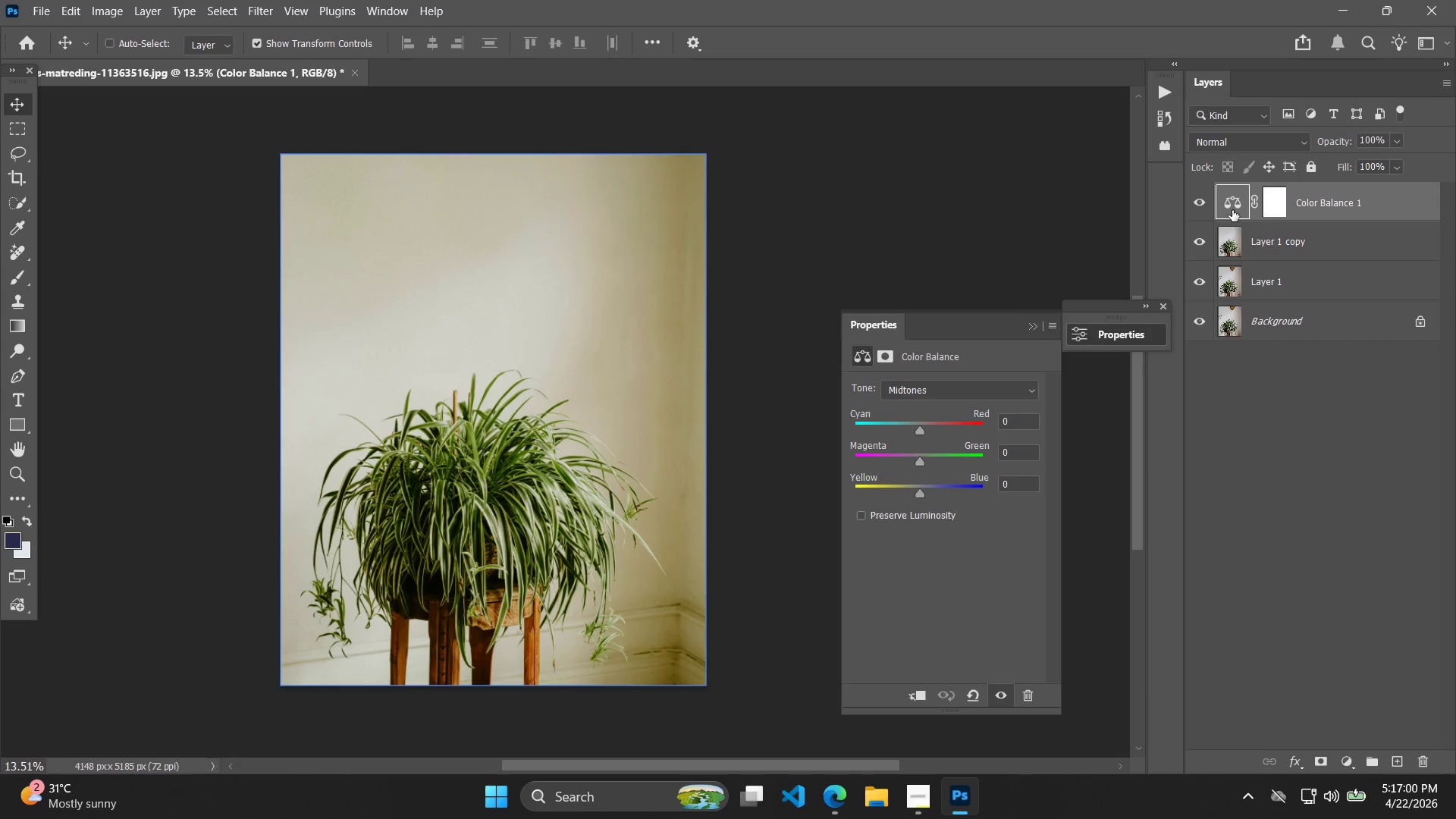 
triple_click([1232, 210])
 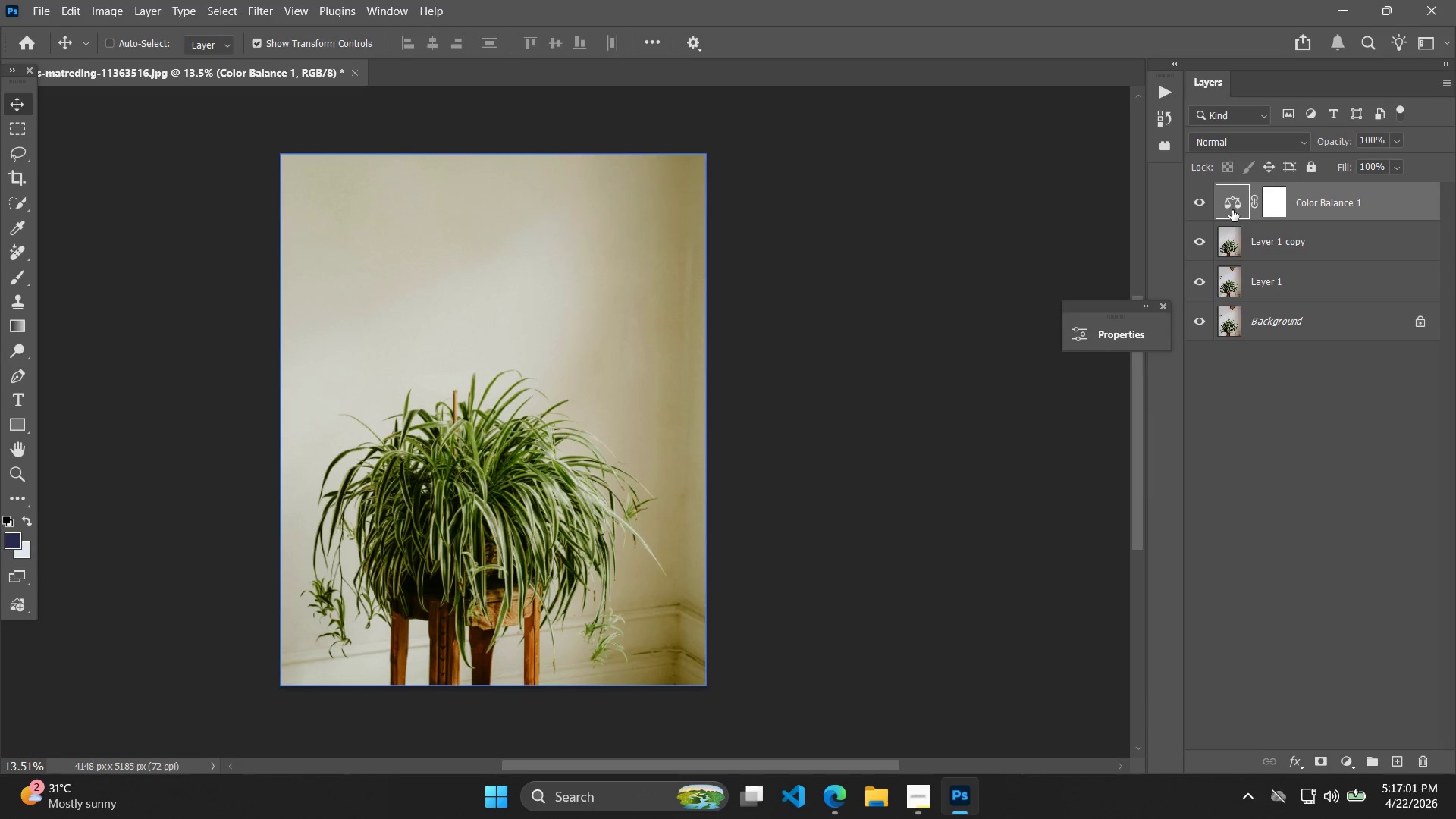 
triple_click([1232, 210])
 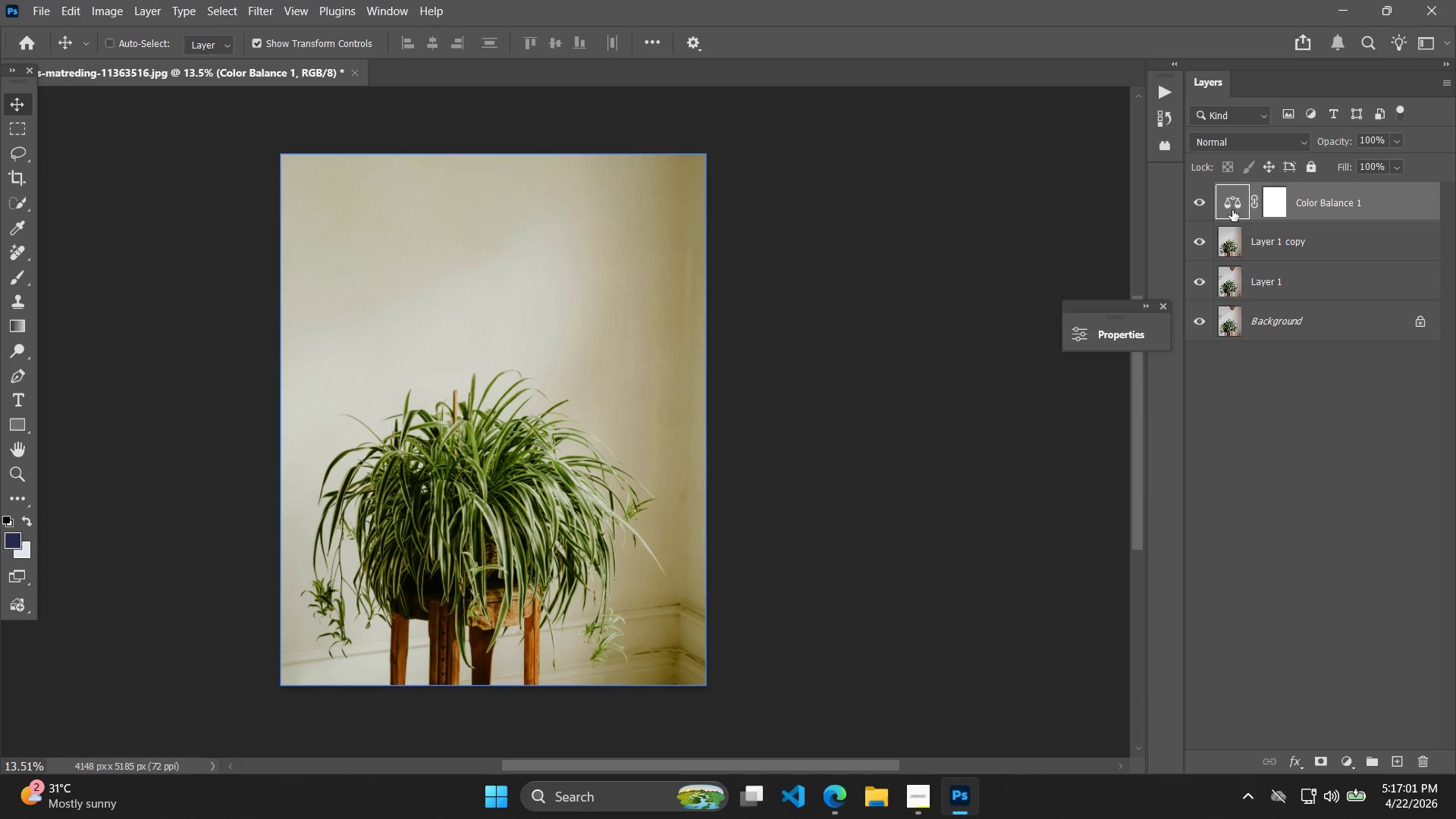 
triple_click([1232, 210])
 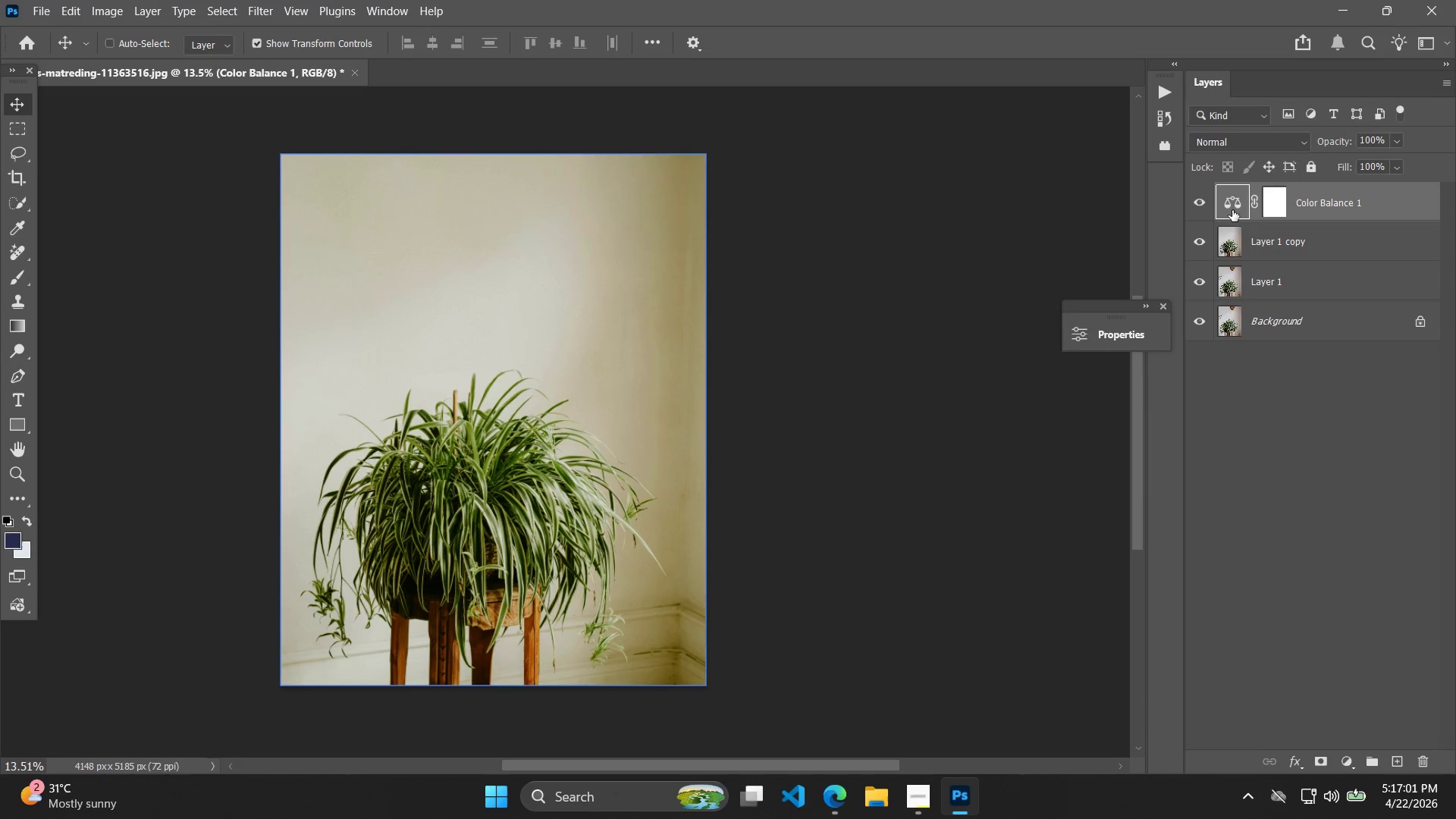 
triple_click([1232, 210])
 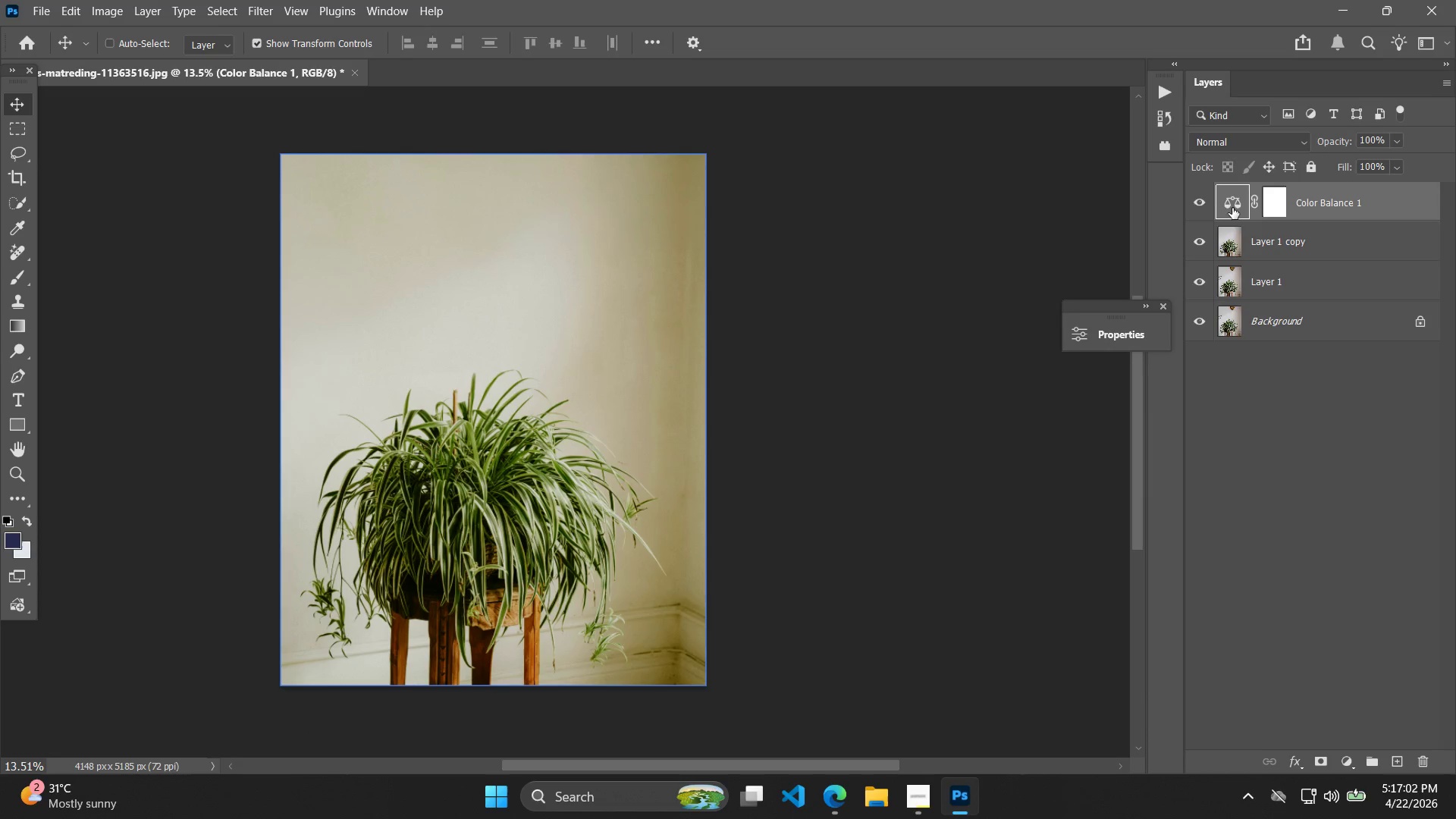 
triple_click([1232, 203])
 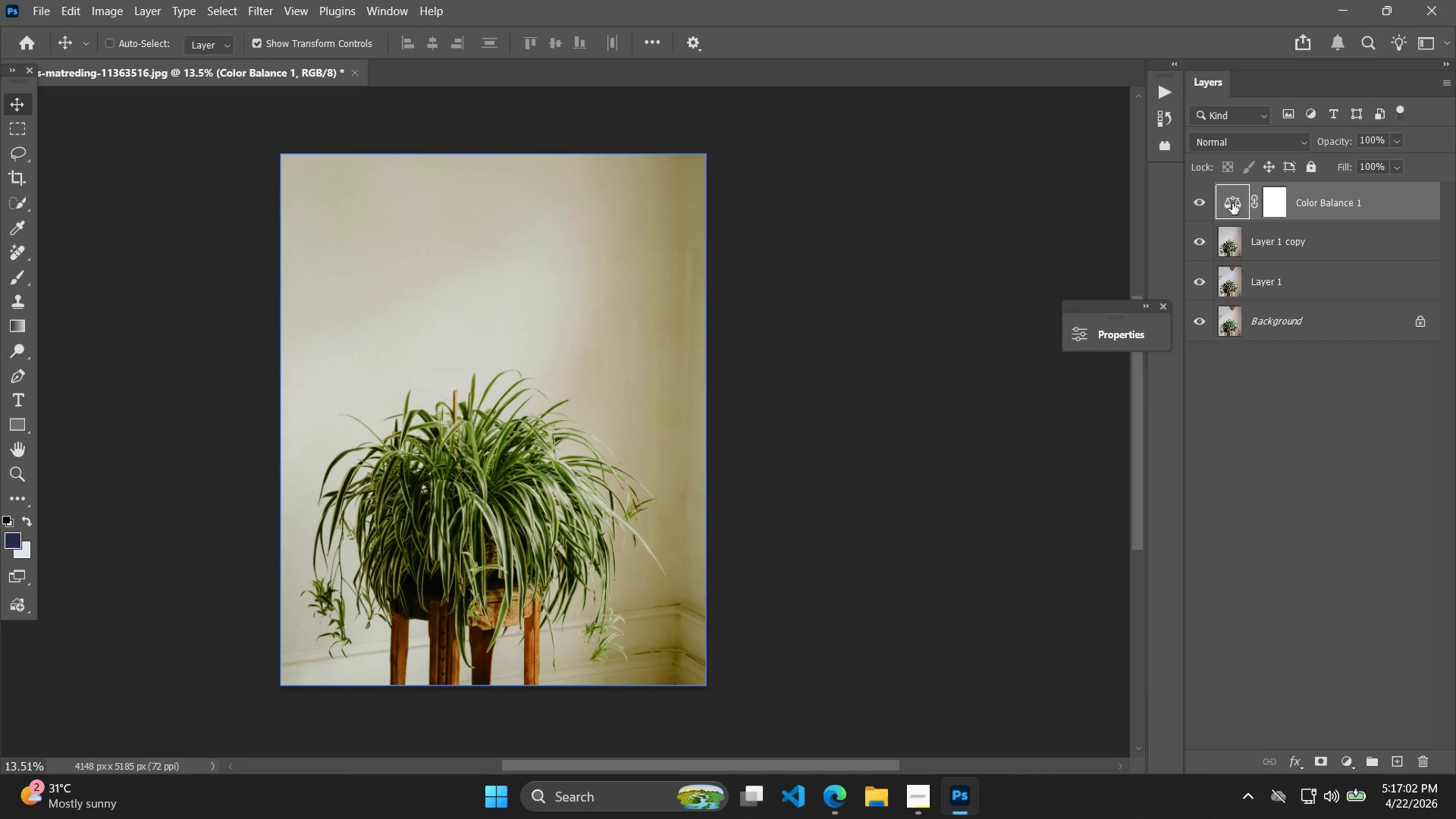 
triple_click([1232, 203])
 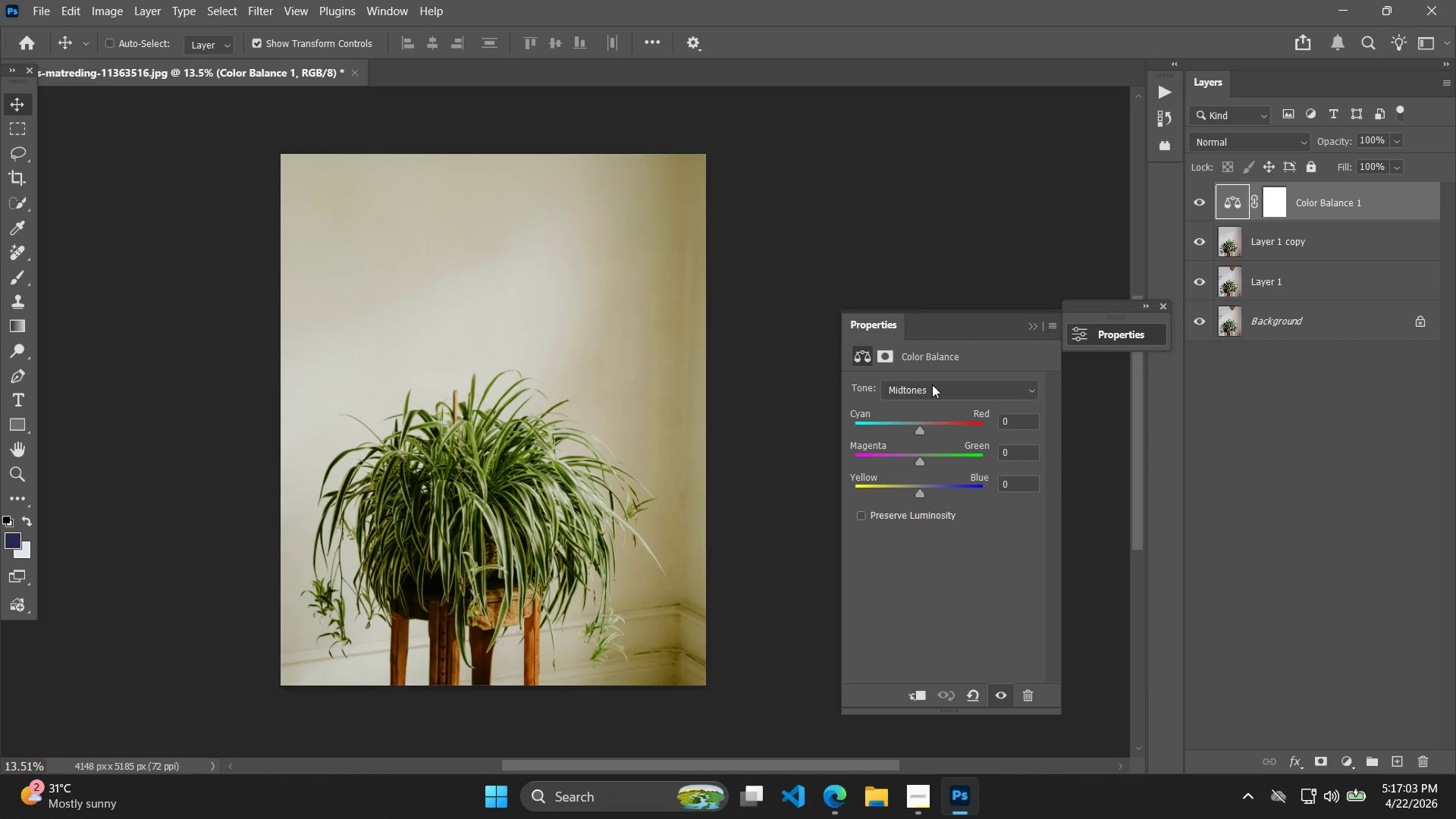 
left_click([934, 384])
 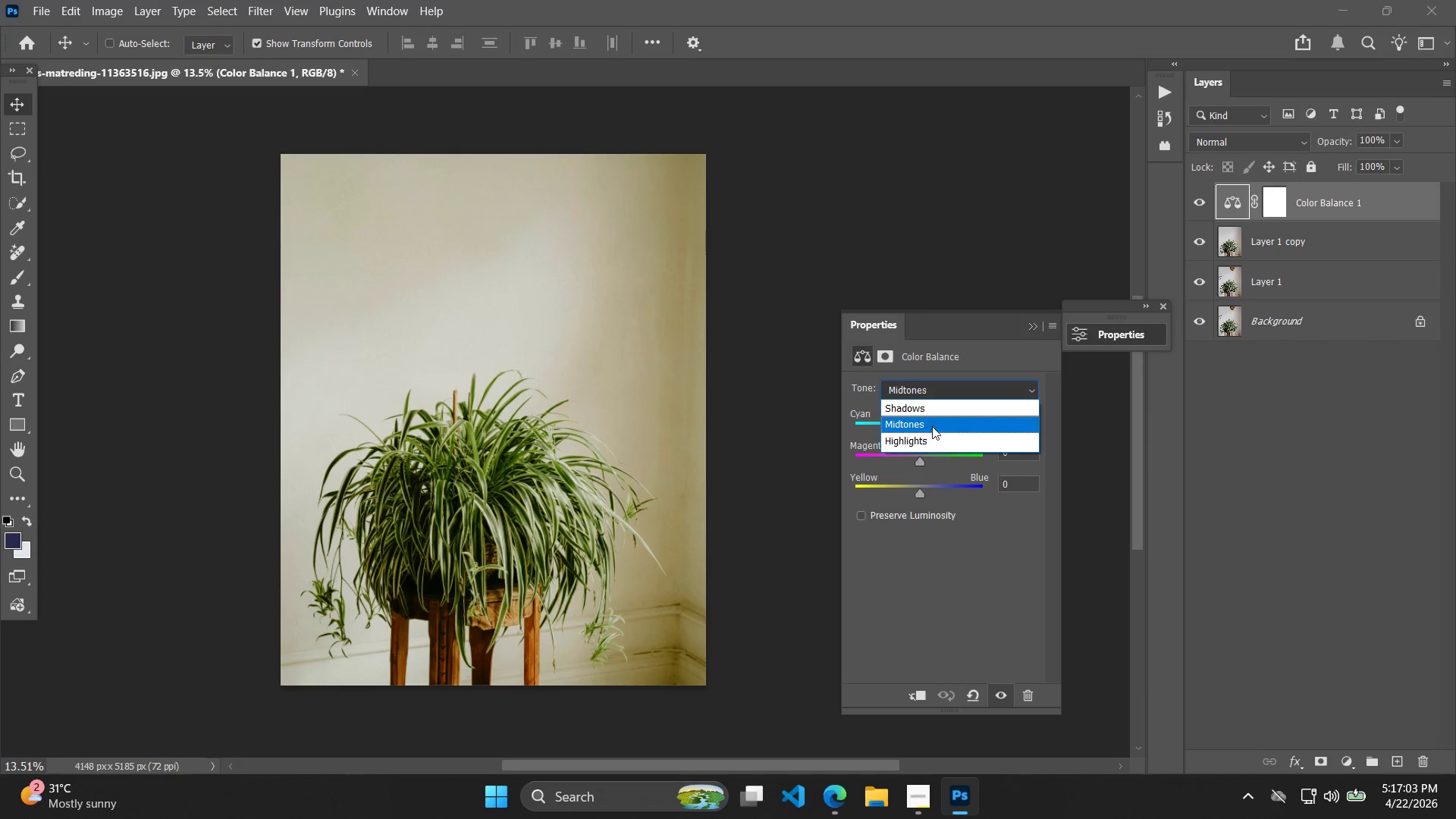 
left_click([927, 441])
 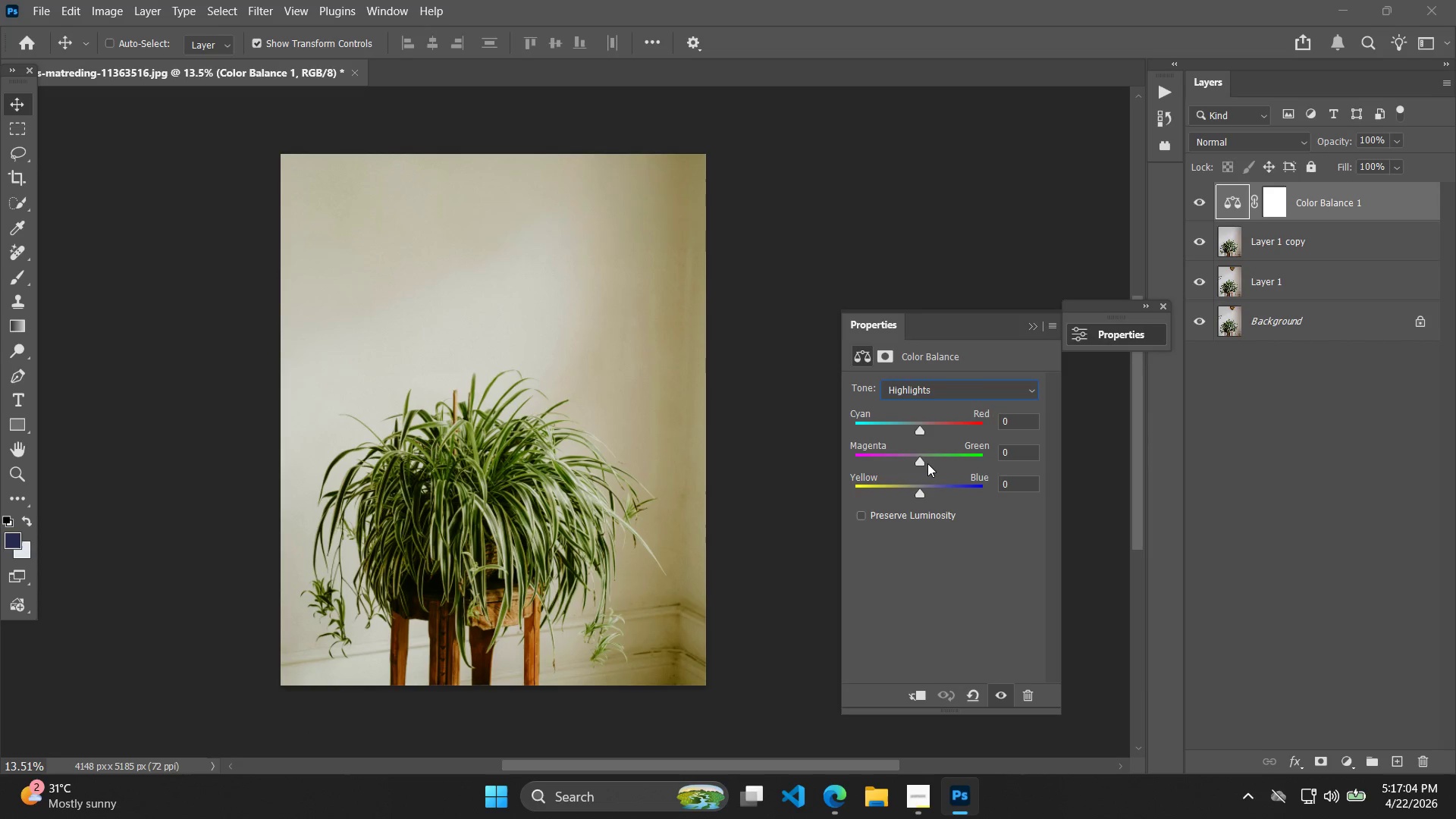 
left_click_drag(start_coordinate=[925, 459], to_coordinate=[925, 469])
 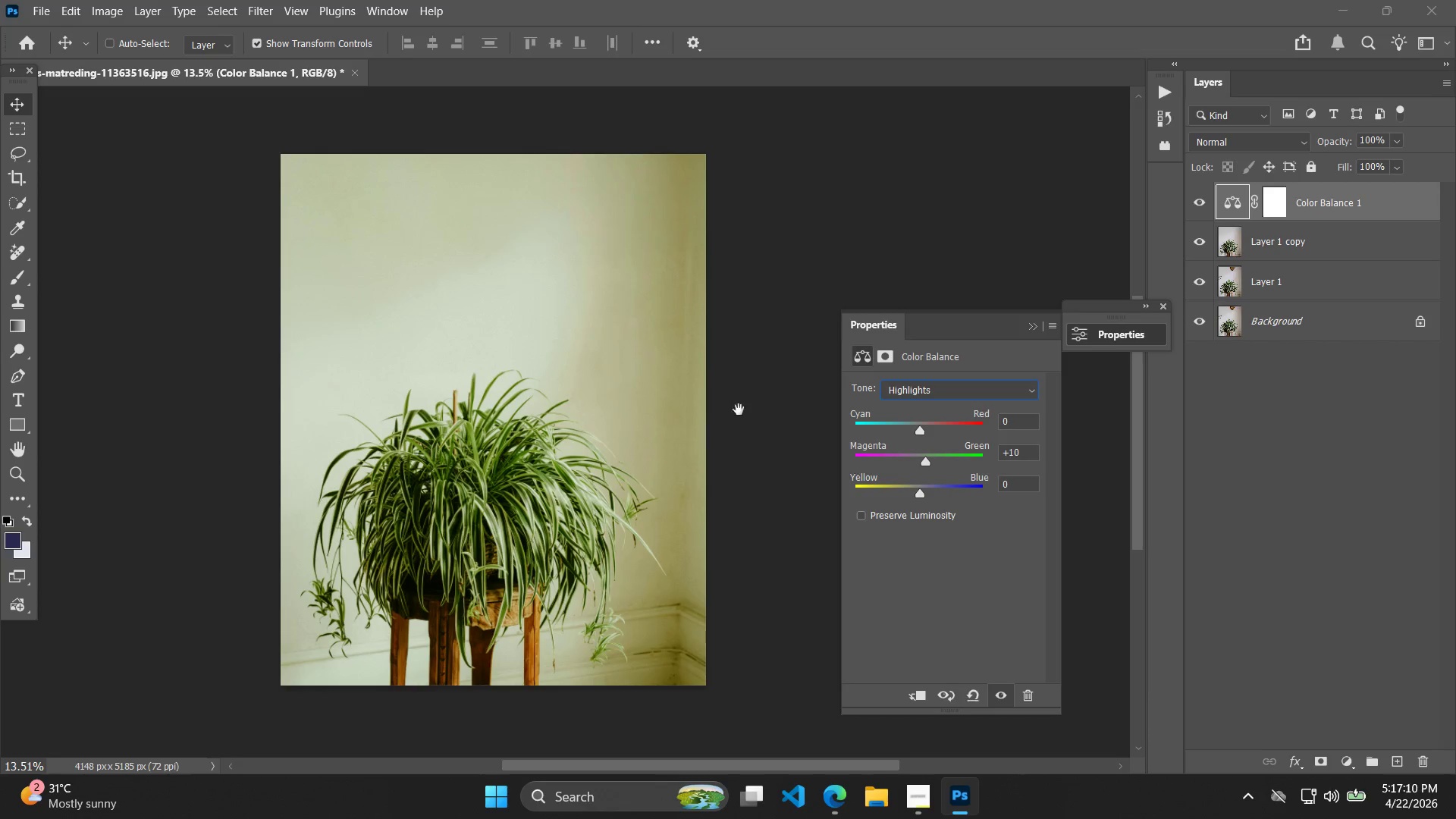 
hold_key(key=Space, duration=0.44)
 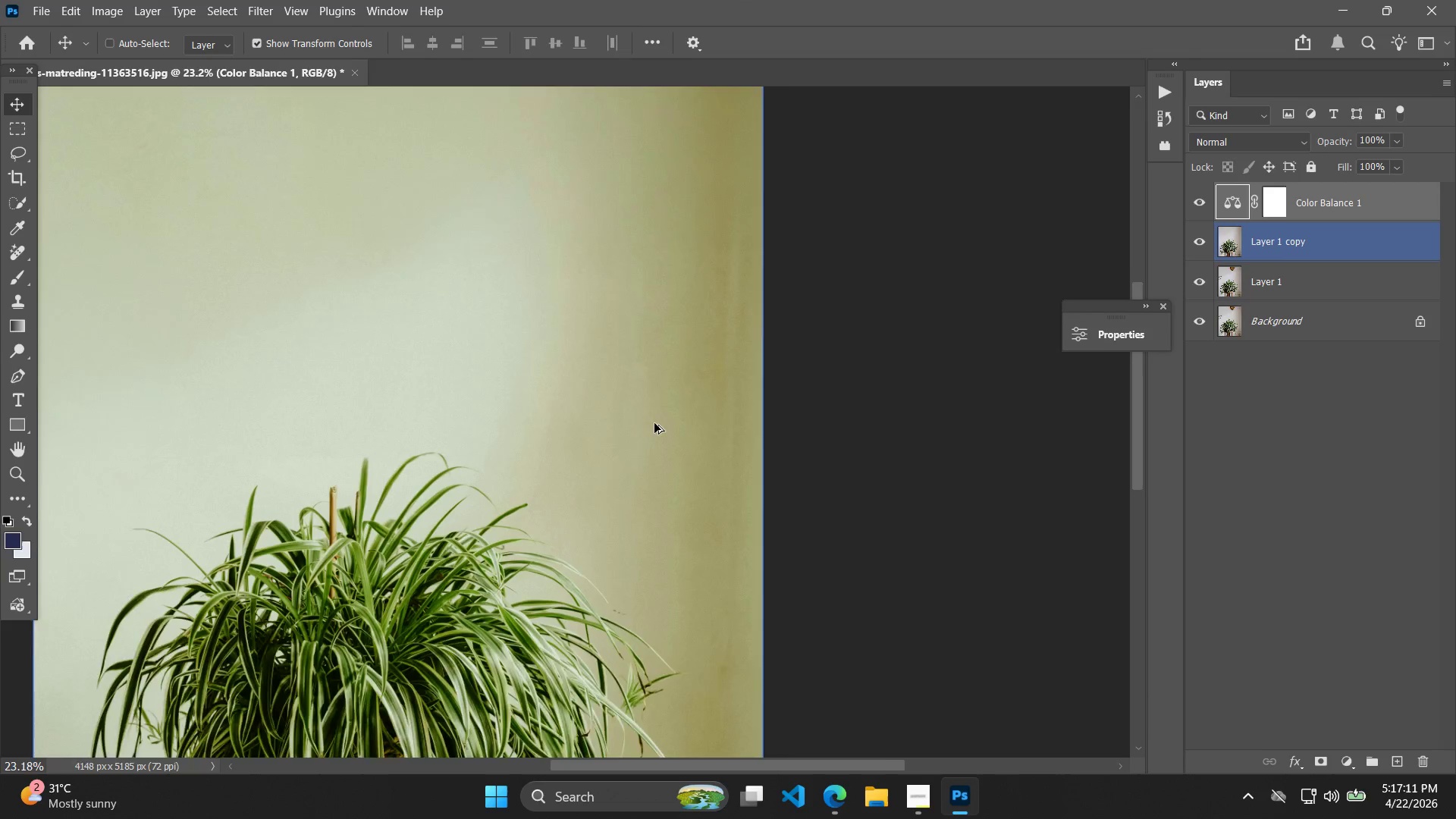 
left_click_drag(start_coordinate=[613, 372], to_coordinate=[621, 447])
 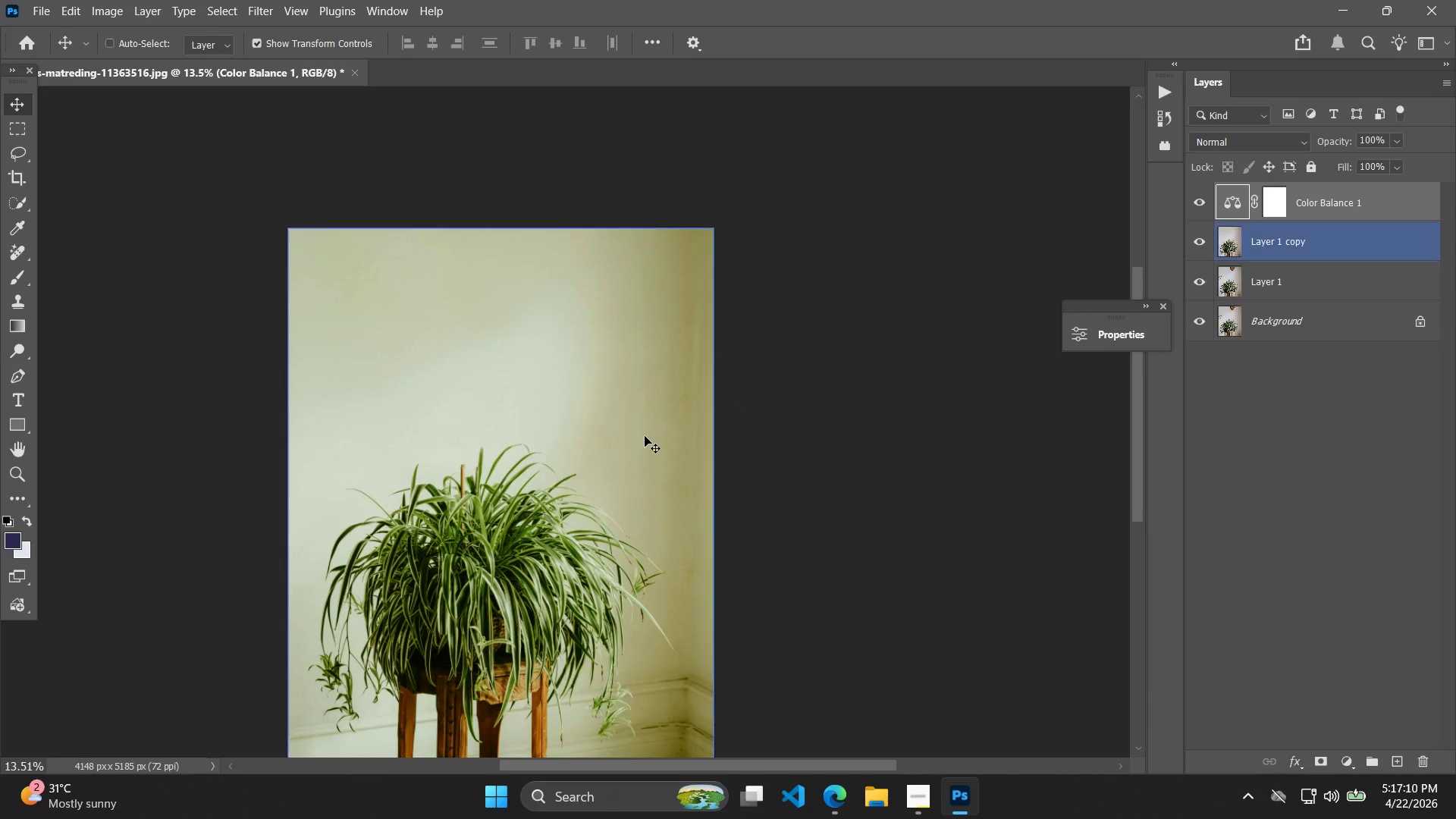 
hold_key(key=AltLeft, duration=0.42)
 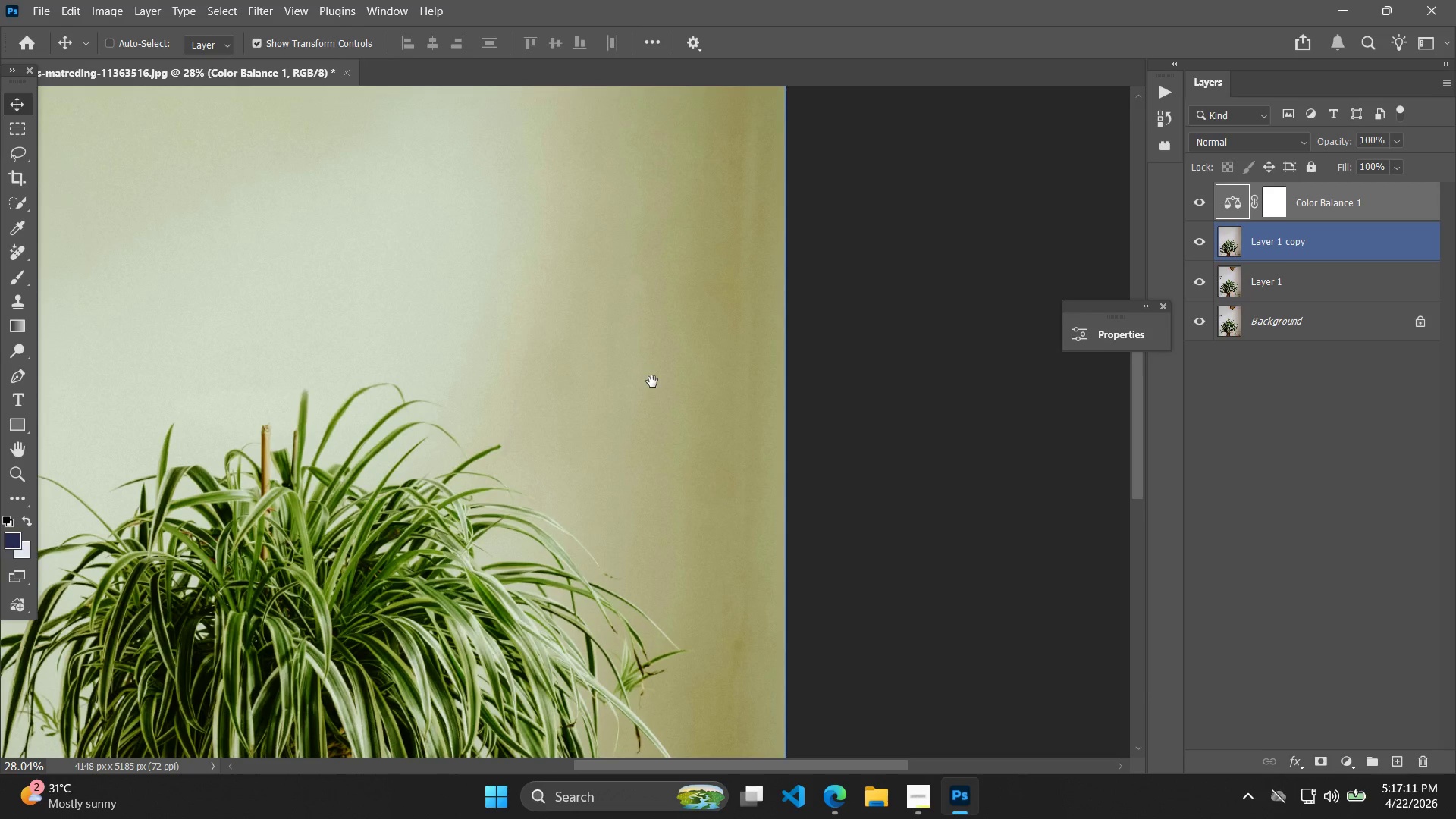 
hold_key(key=Space, duration=0.38)
 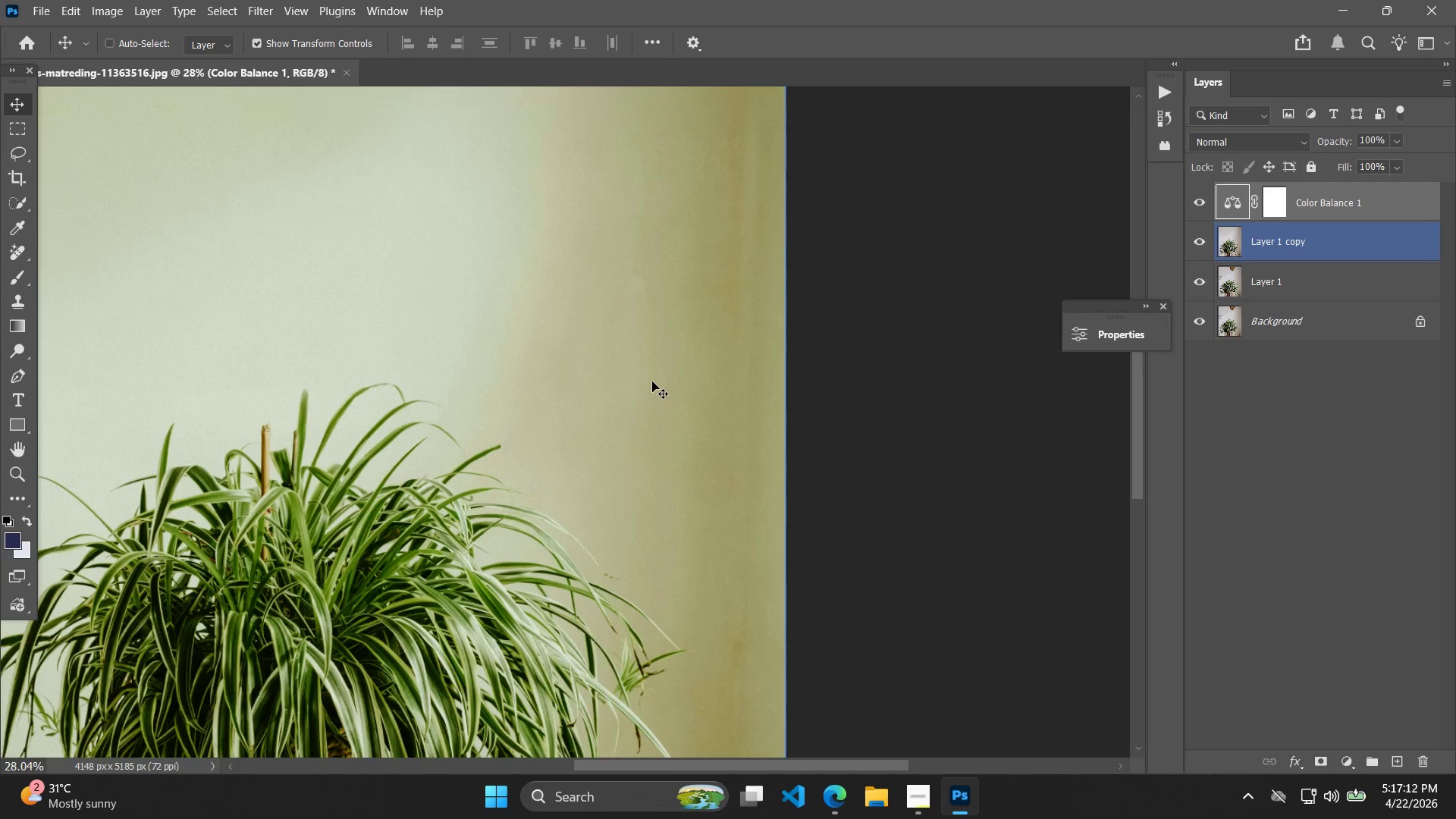 
hold_key(key=AltLeft, duration=0.53)
 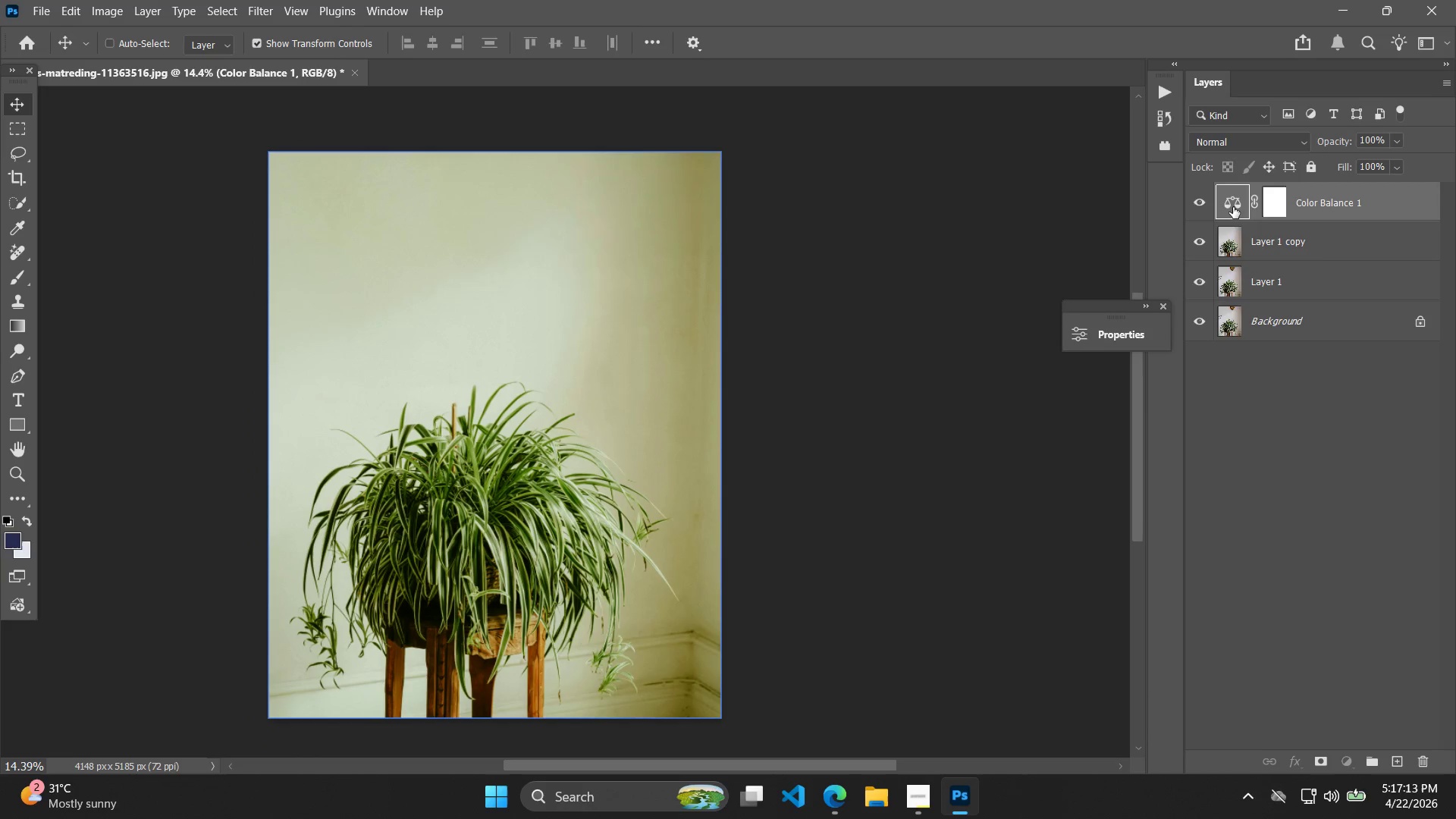 
scroll: coordinate [652, 381], scroll_direction: up, amount: 3.0
 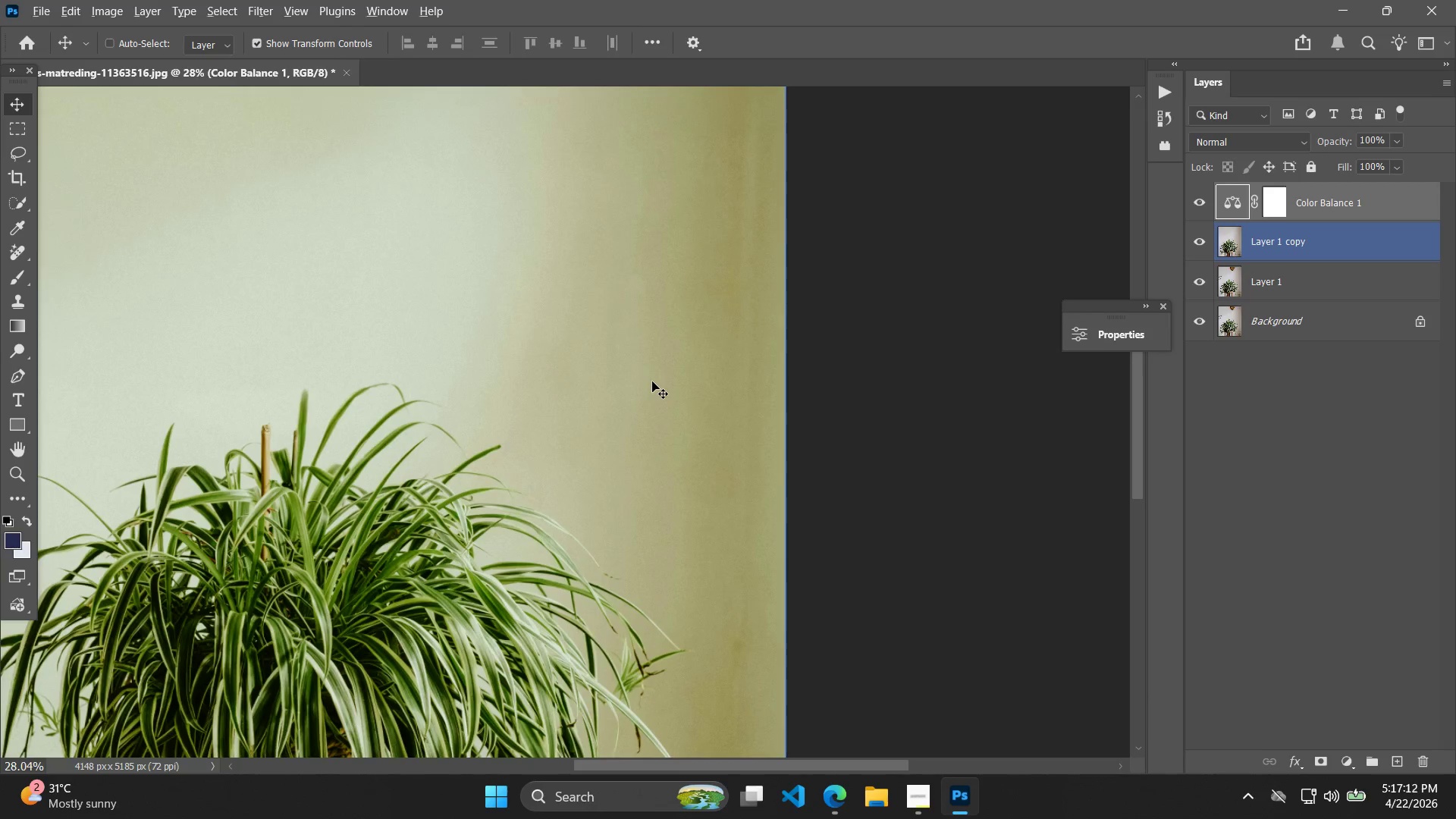 
scroll: coordinate [654, 381], scroll_direction: down, amount: 7.0
 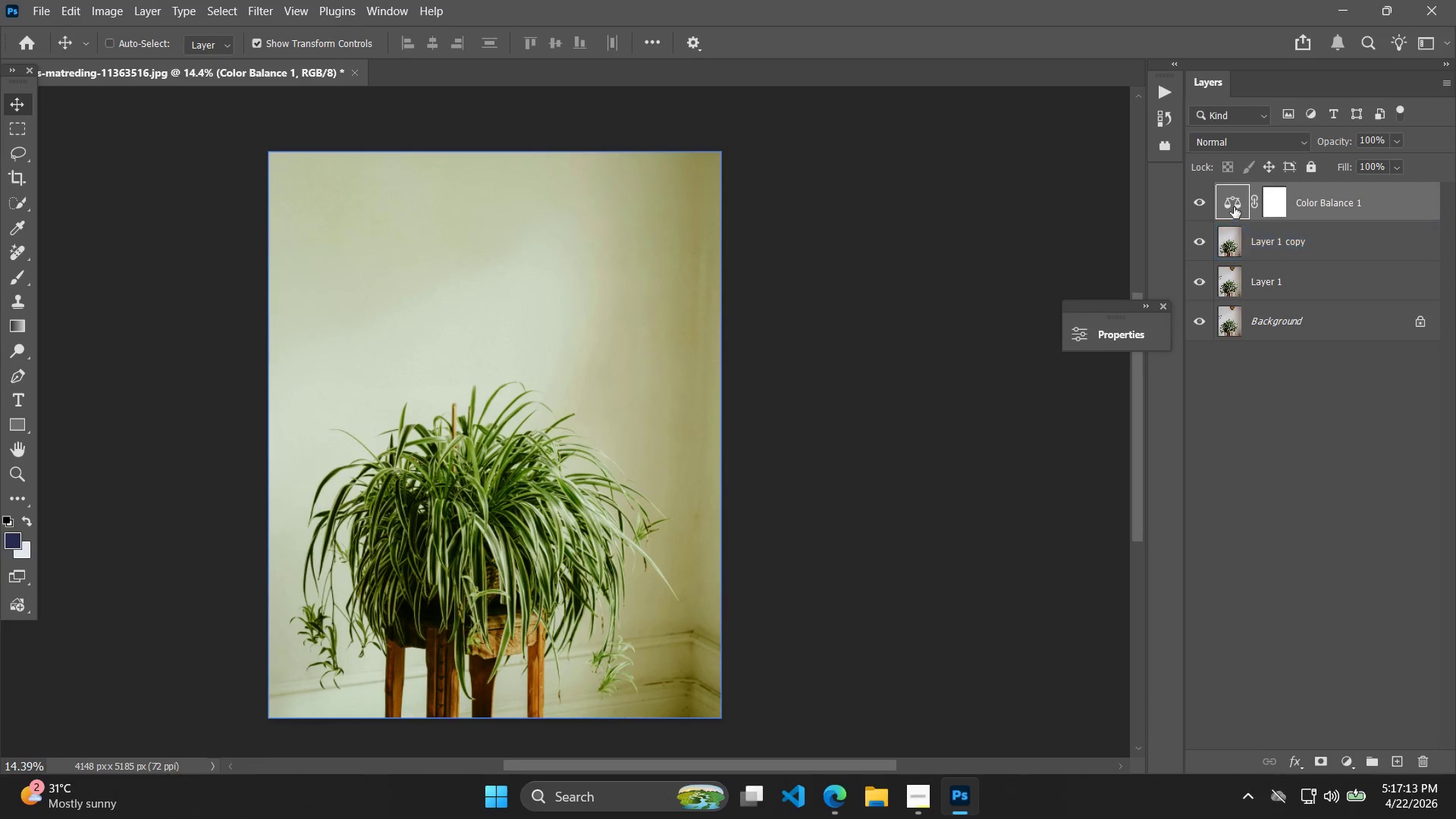 
double_click([1233, 207])
 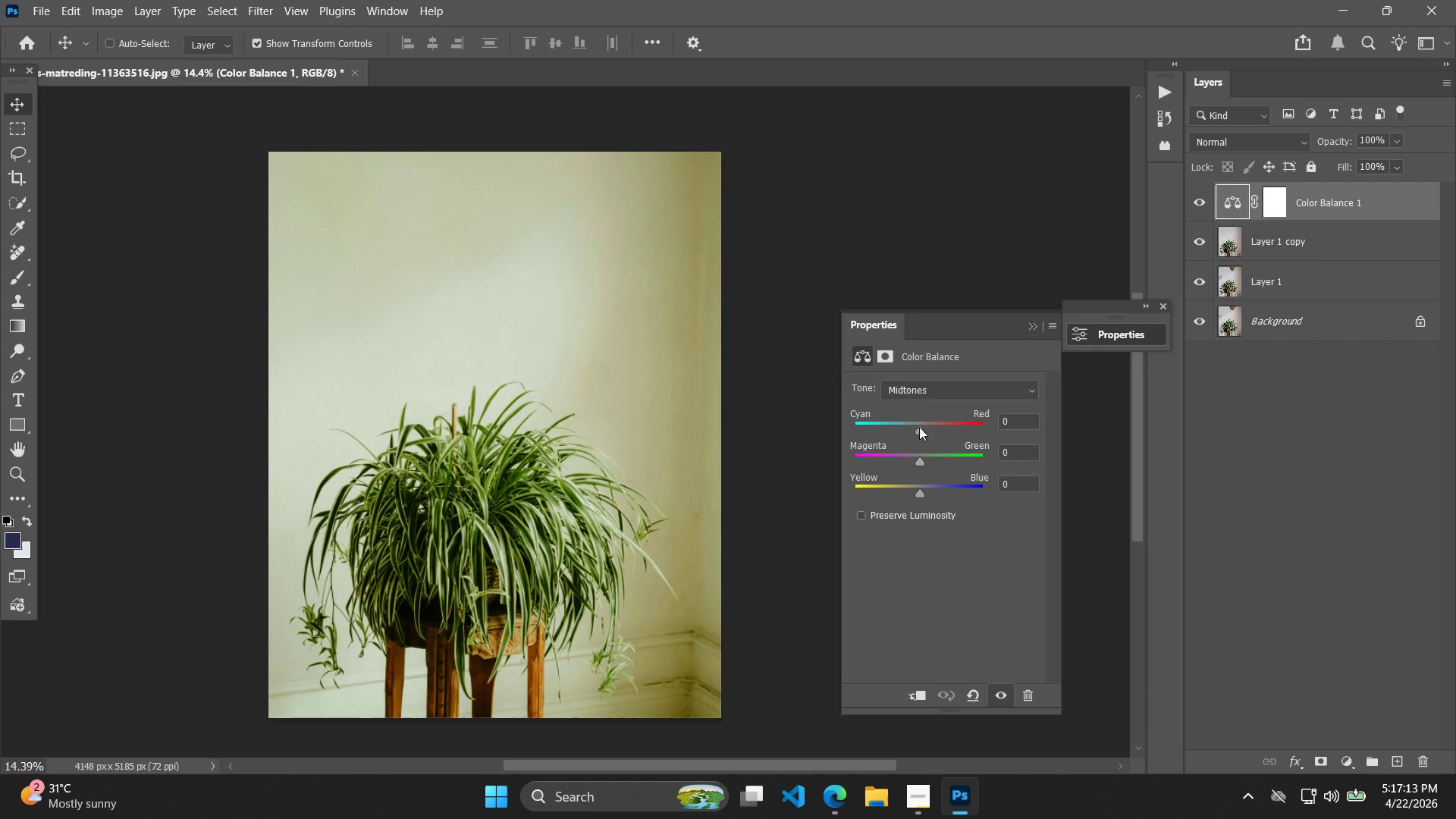 
left_click([909, 395])
 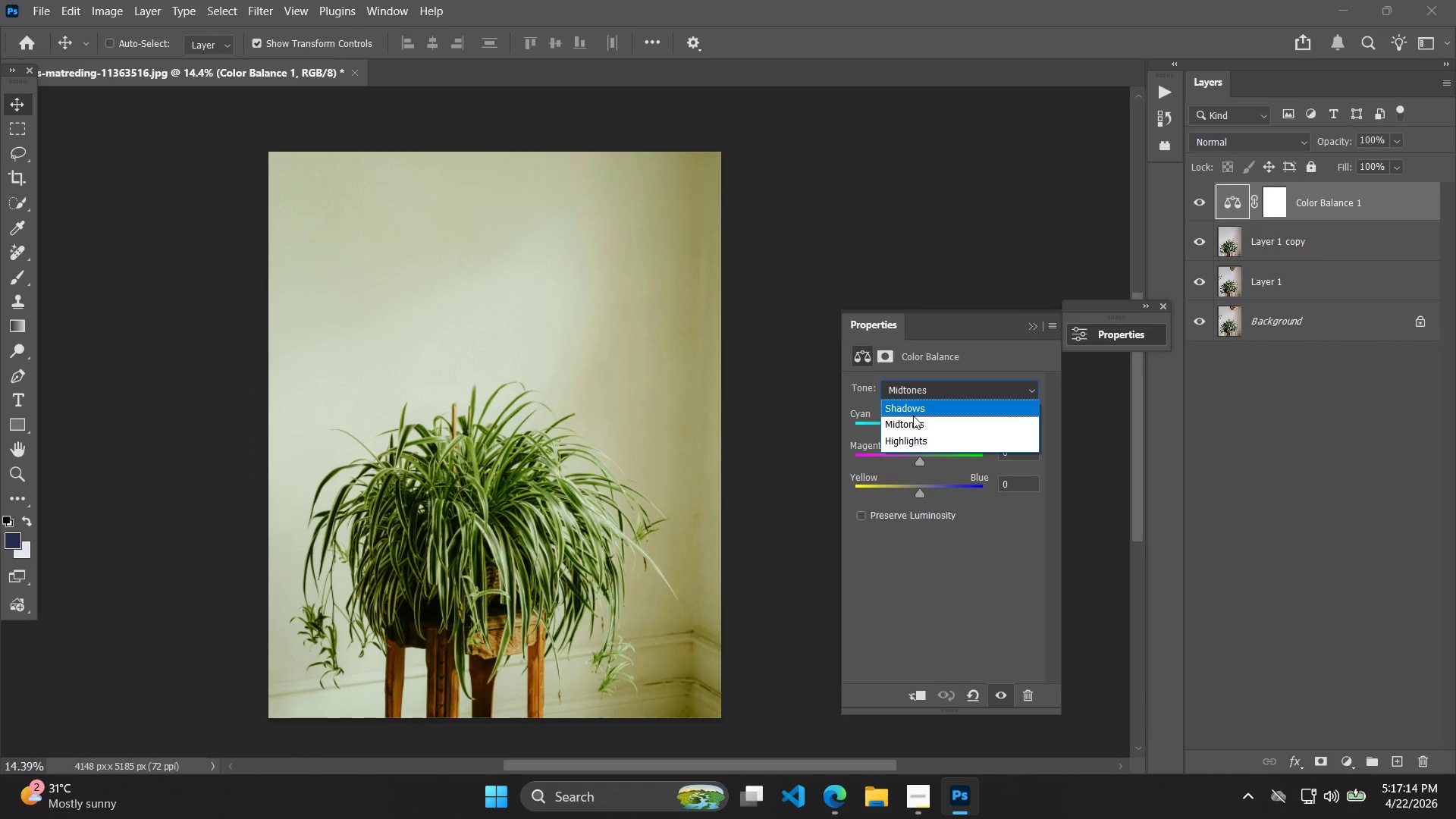 
left_click([921, 406])
 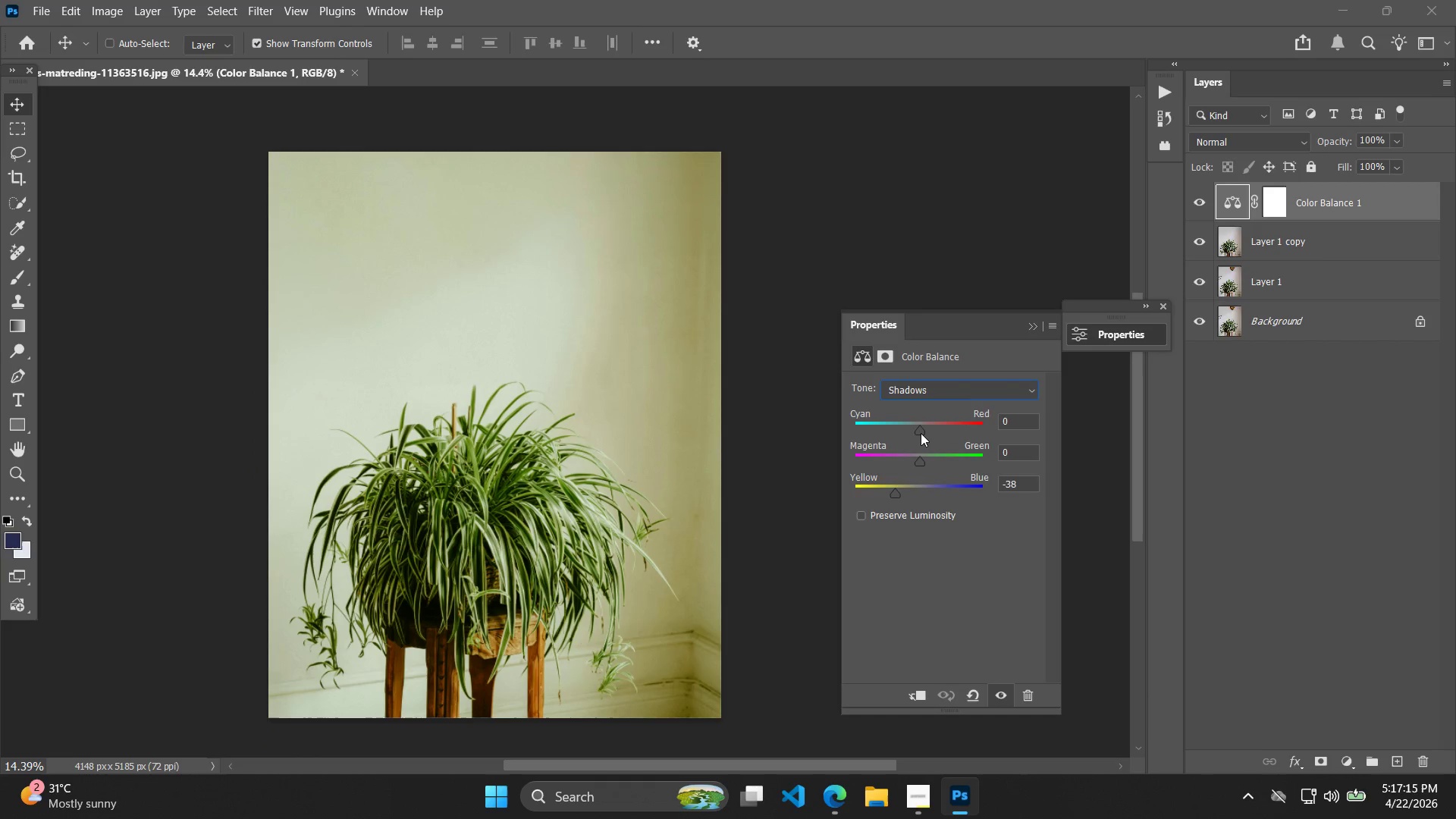 
left_click_drag(start_coordinate=[919, 428], to_coordinate=[927, 429])
 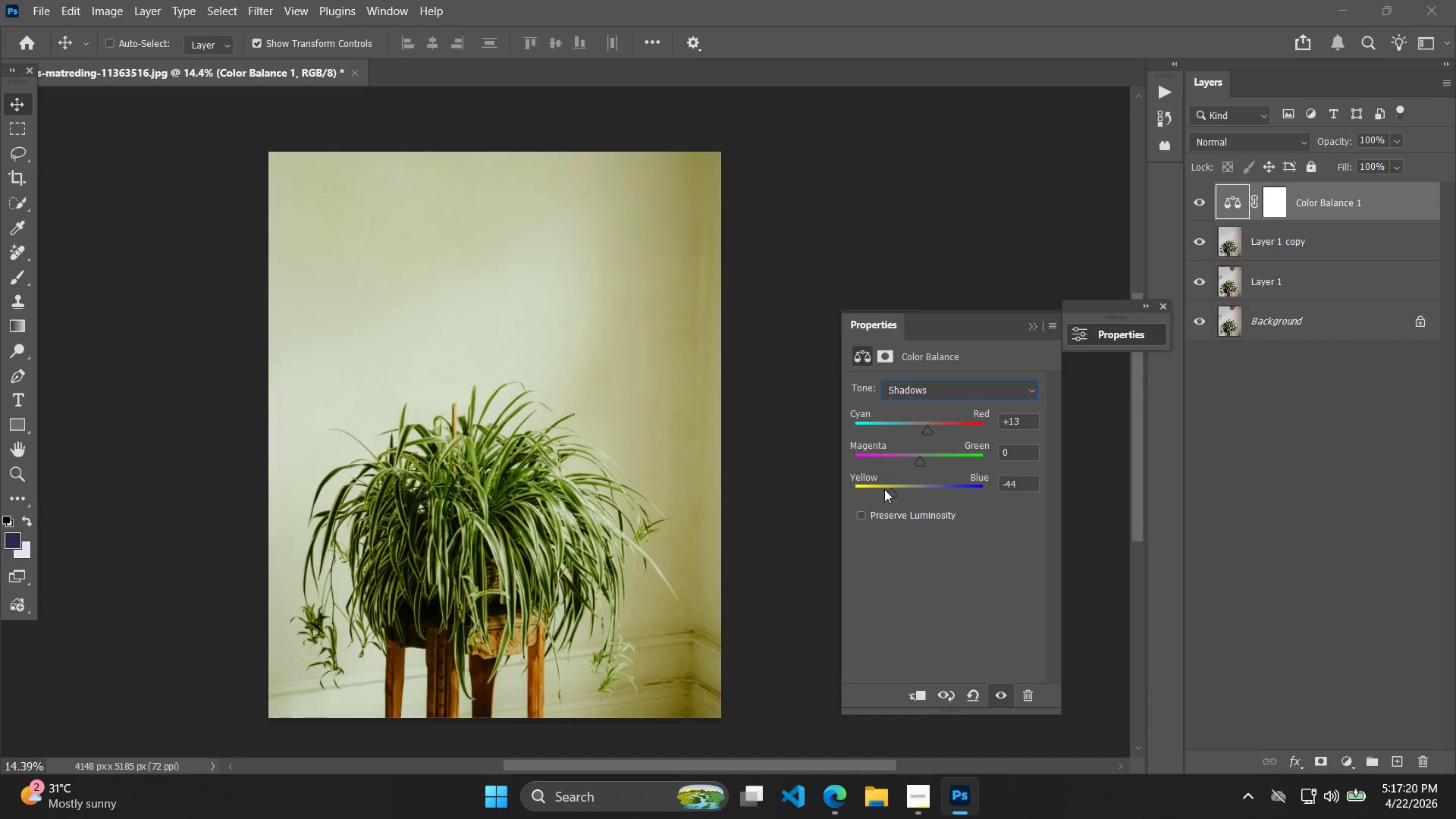 
hold_key(key=AltLeft, duration=0.42)
scroll: coordinate [301, 346], scroll_direction: down, amount: 7.0
 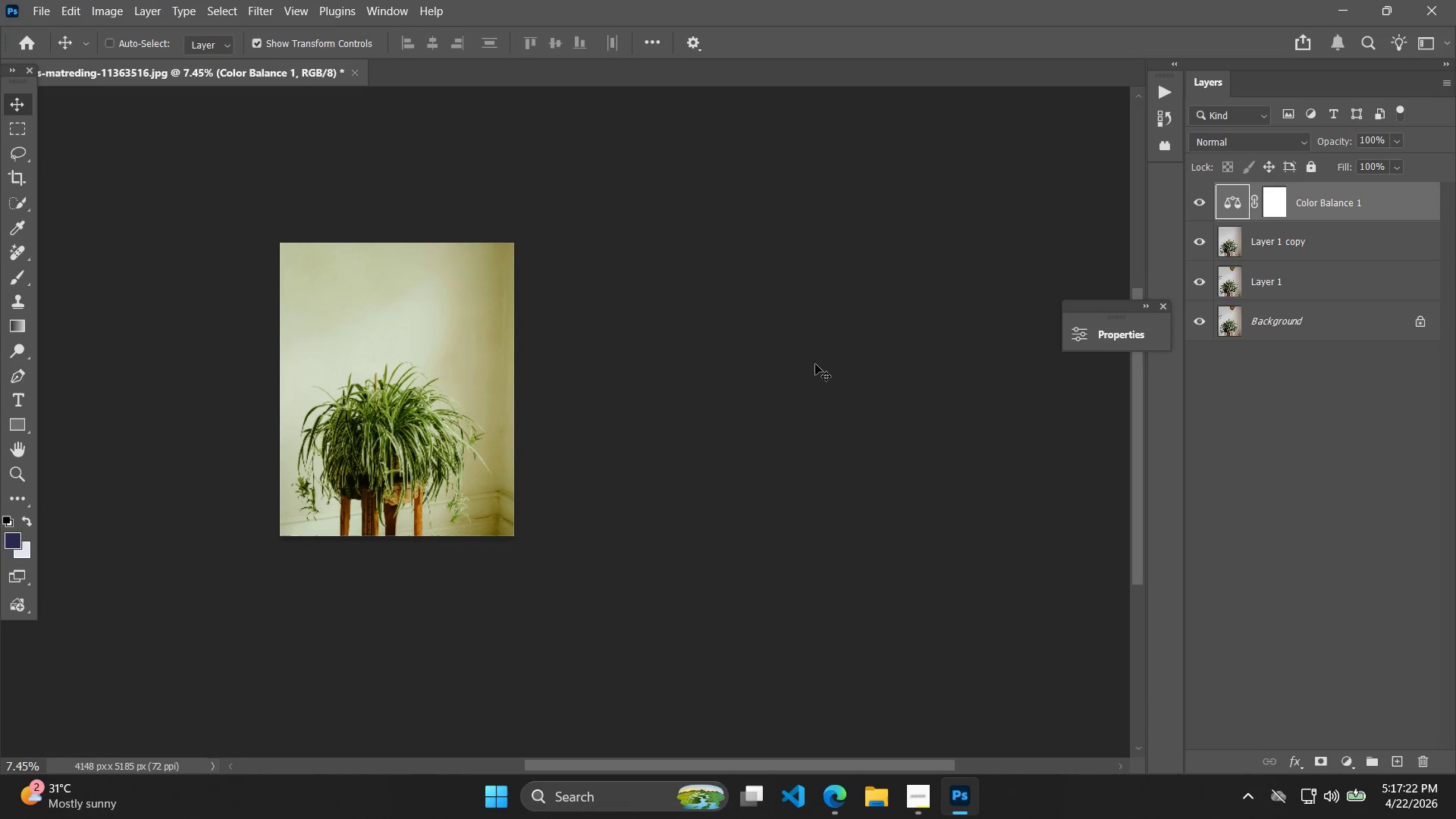 
hold_key(key=Space, duration=0.7)
 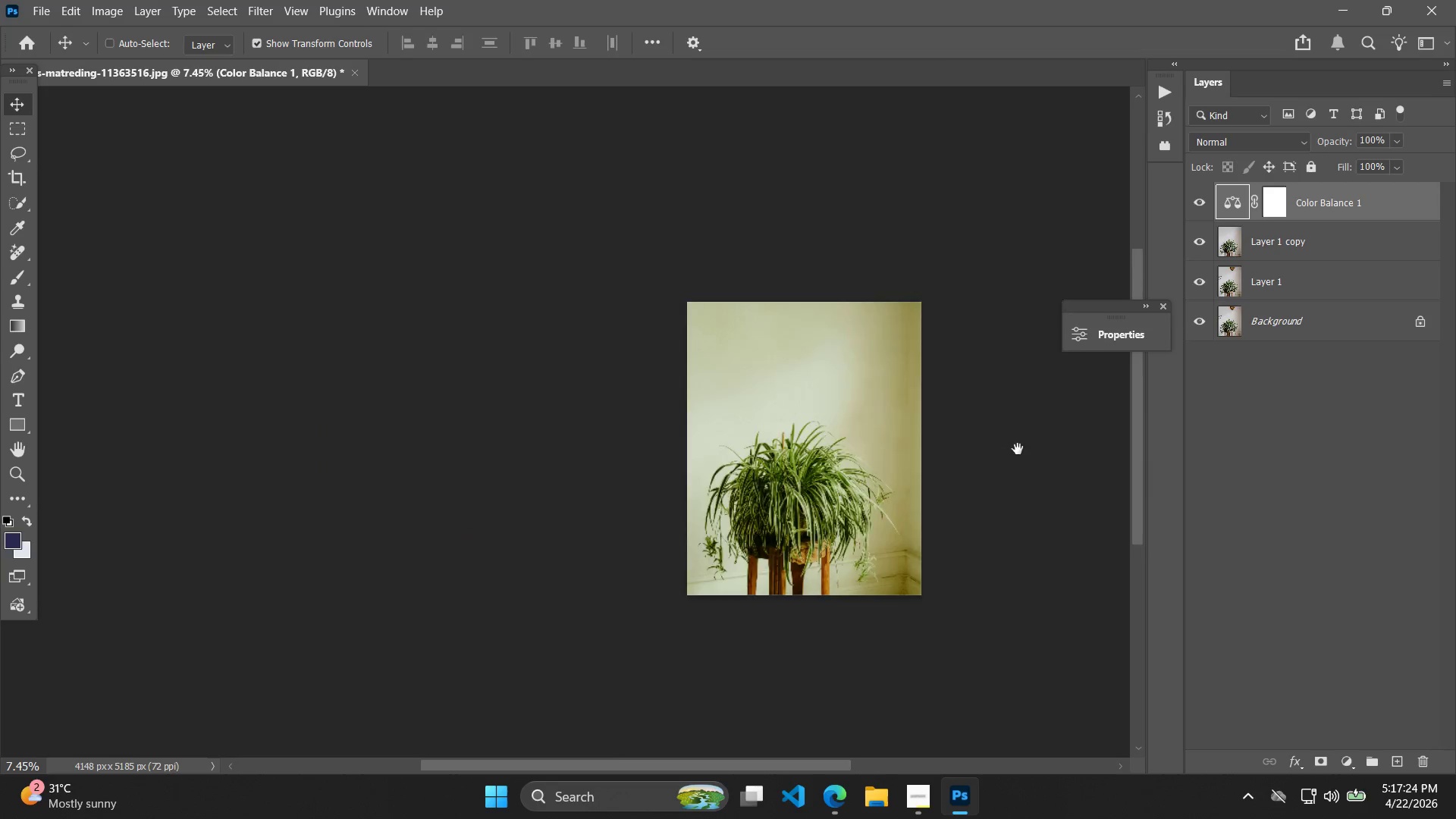 
left_click_drag(start_coordinate=[748, 366], to_coordinate=[1035, 452])
 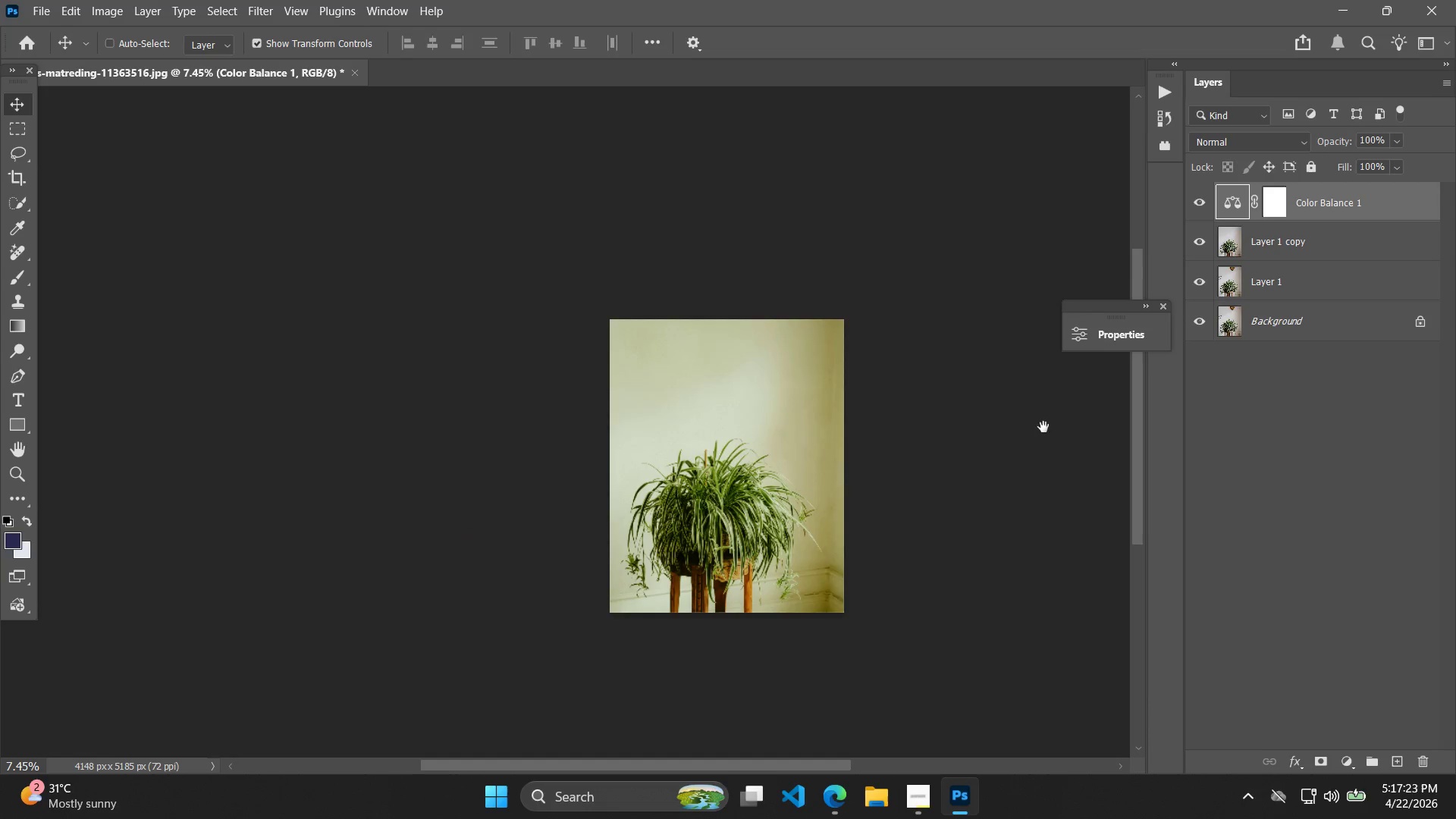 
hold_key(key=AltLeft, duration=0.55)
hold_key(key=AltLeft, duration=0.61)
scroll: coordinate [1109, 450], scroll_direction: up, amount: 13.0
 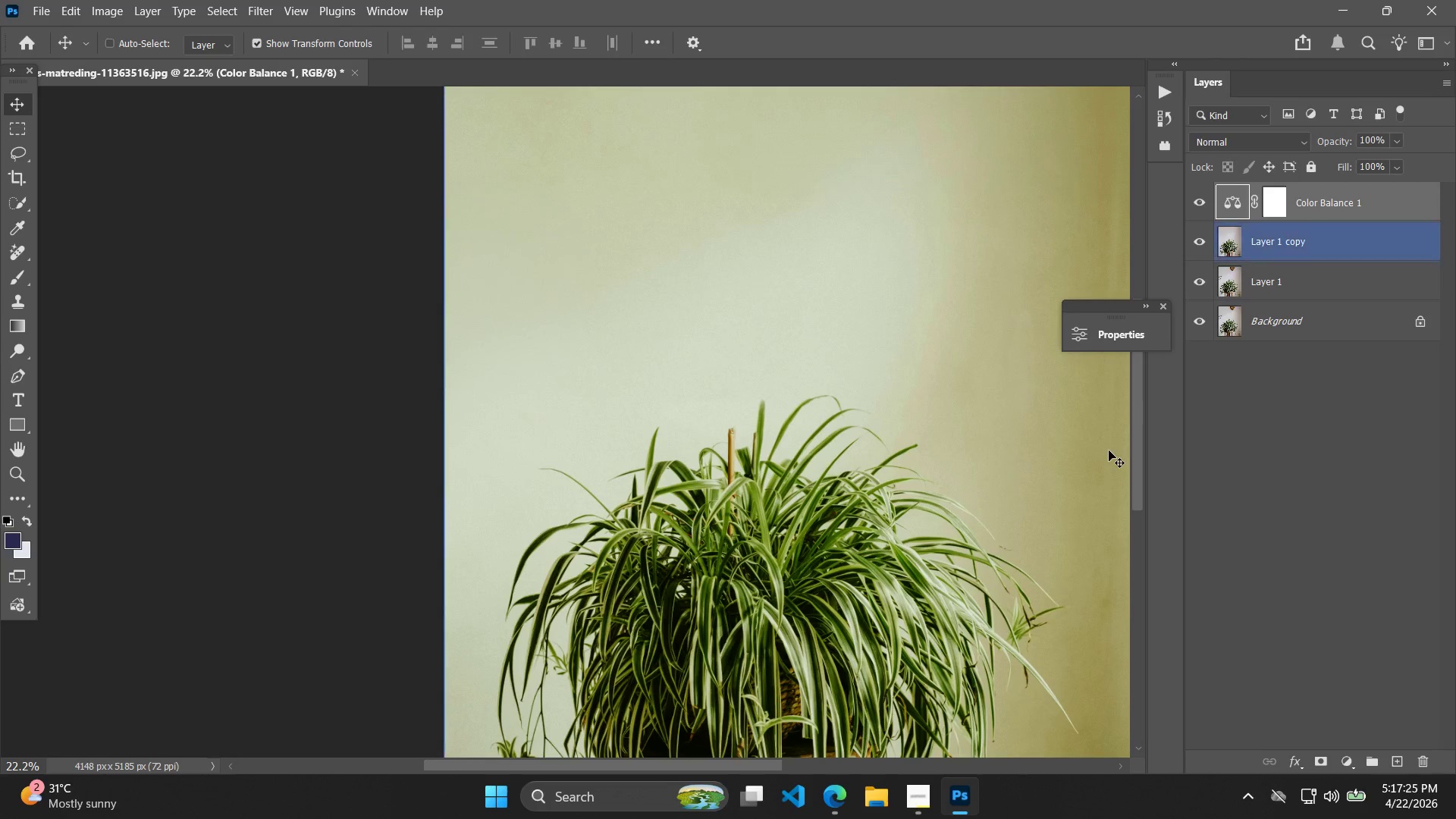 
key(Alt+Control+Shift+W)
 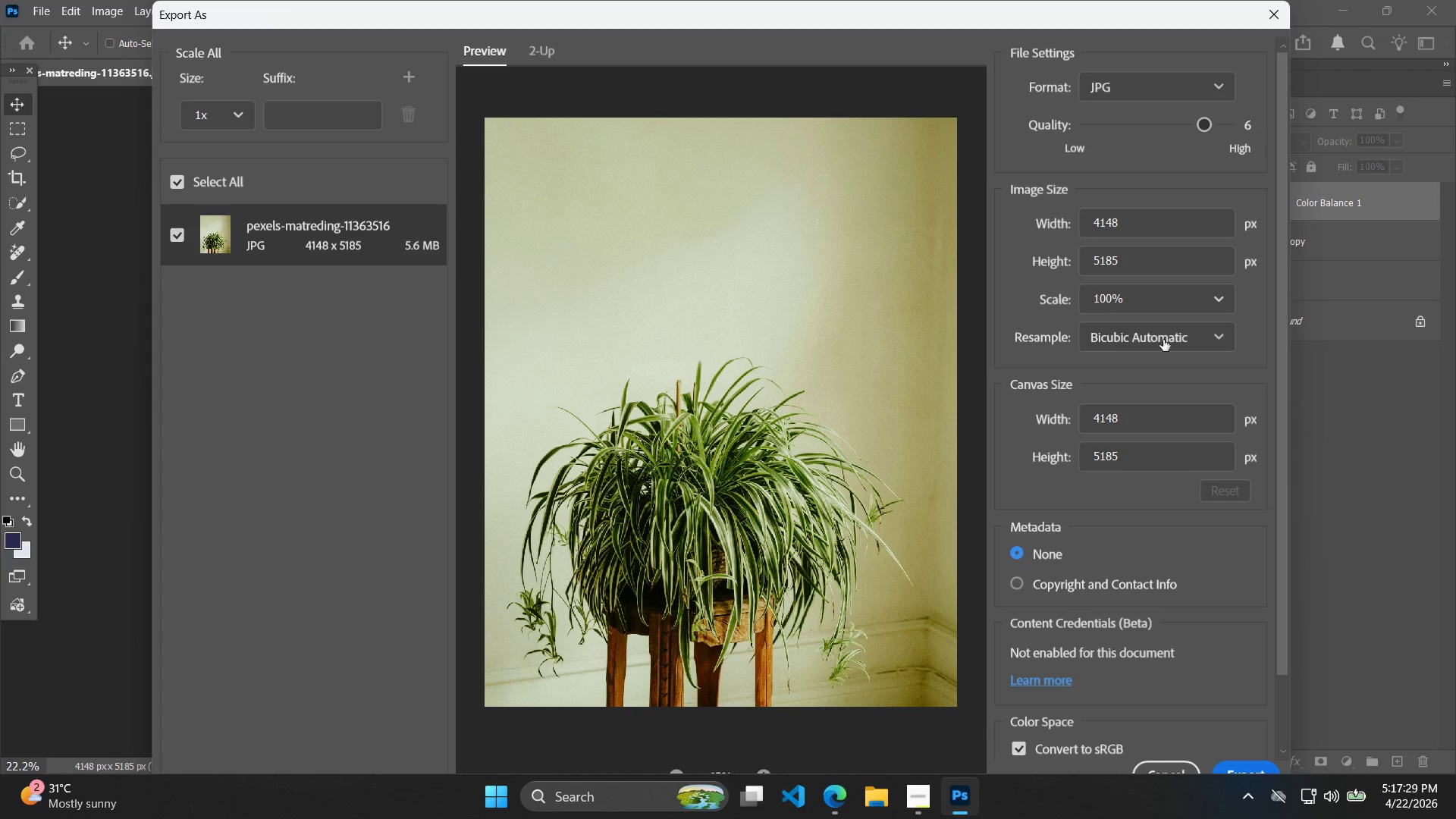 
wait(5.52)
 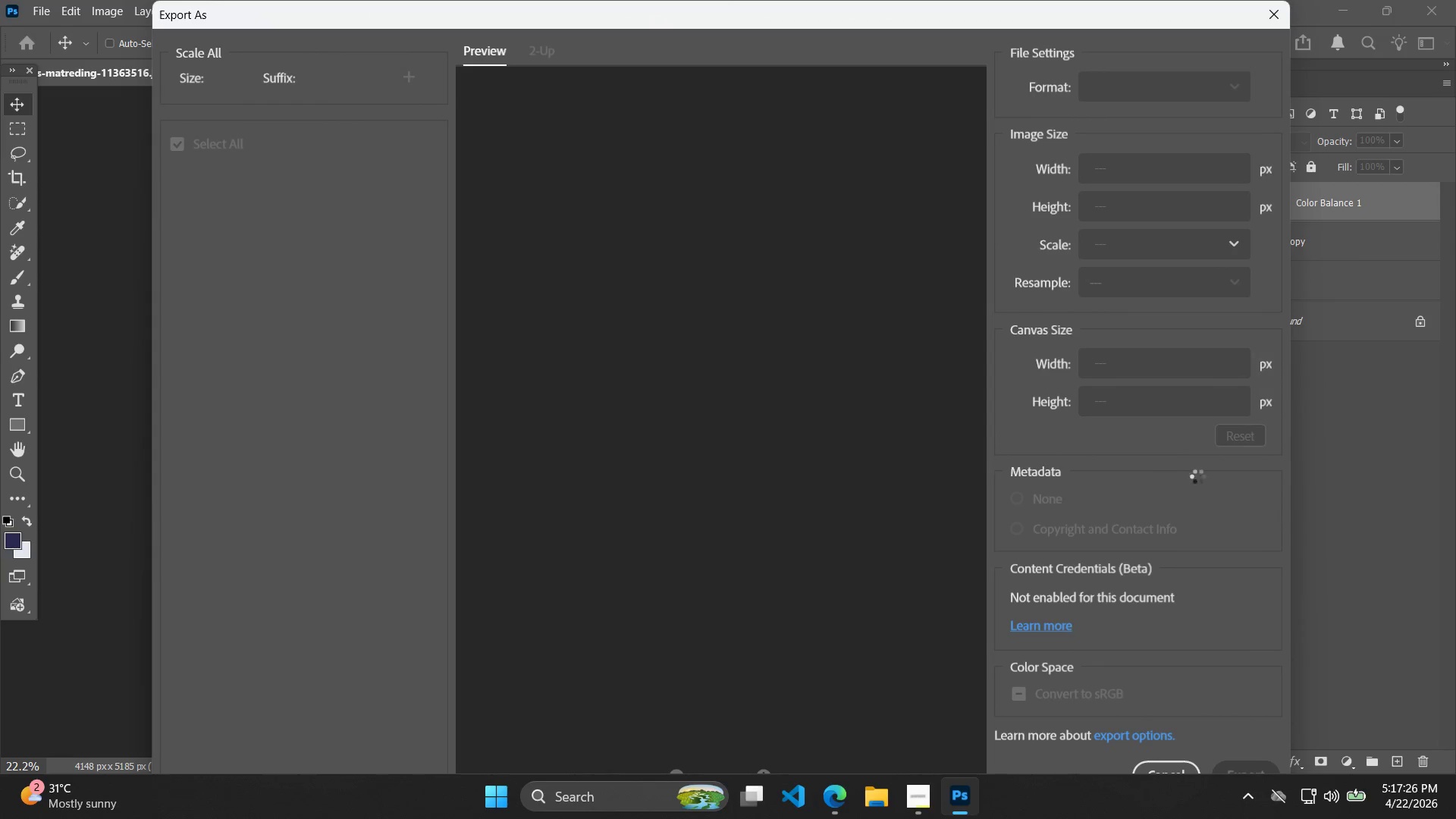 
left_click_drag(start_coordinate=[1166, 423], to_coordinate=[1054, 430])
 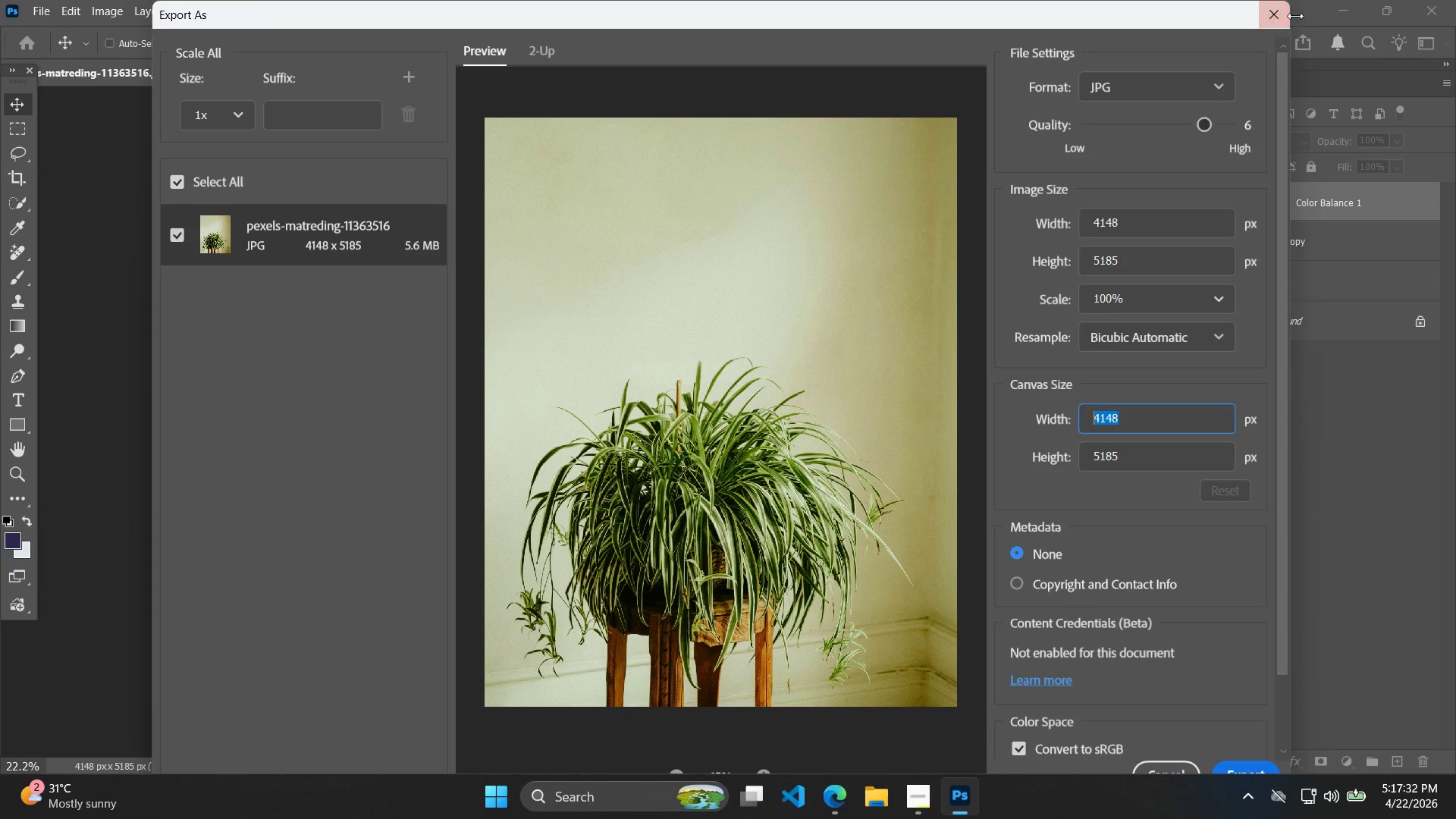 
double_click([1263, 24])
 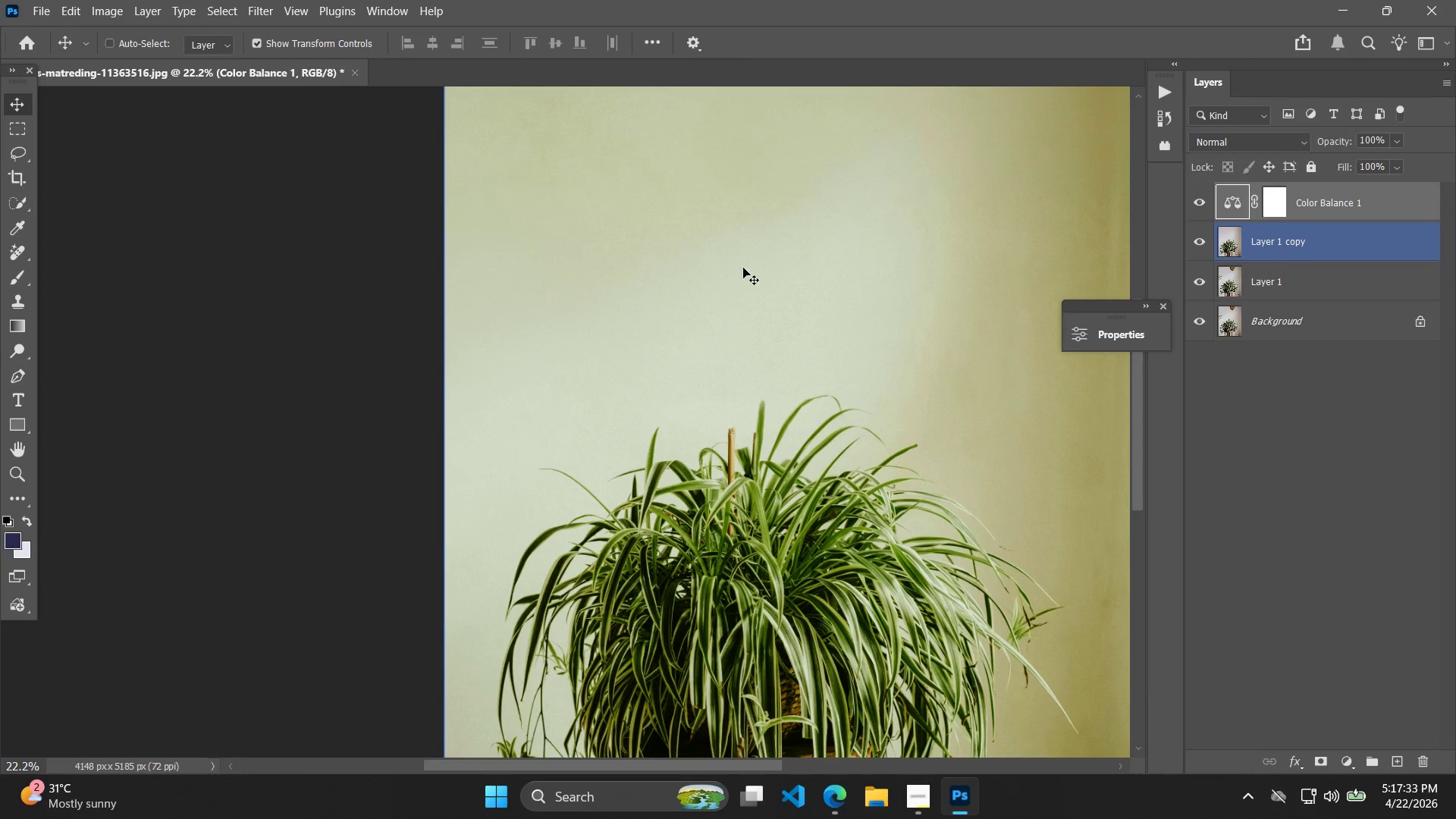 
key(C)
 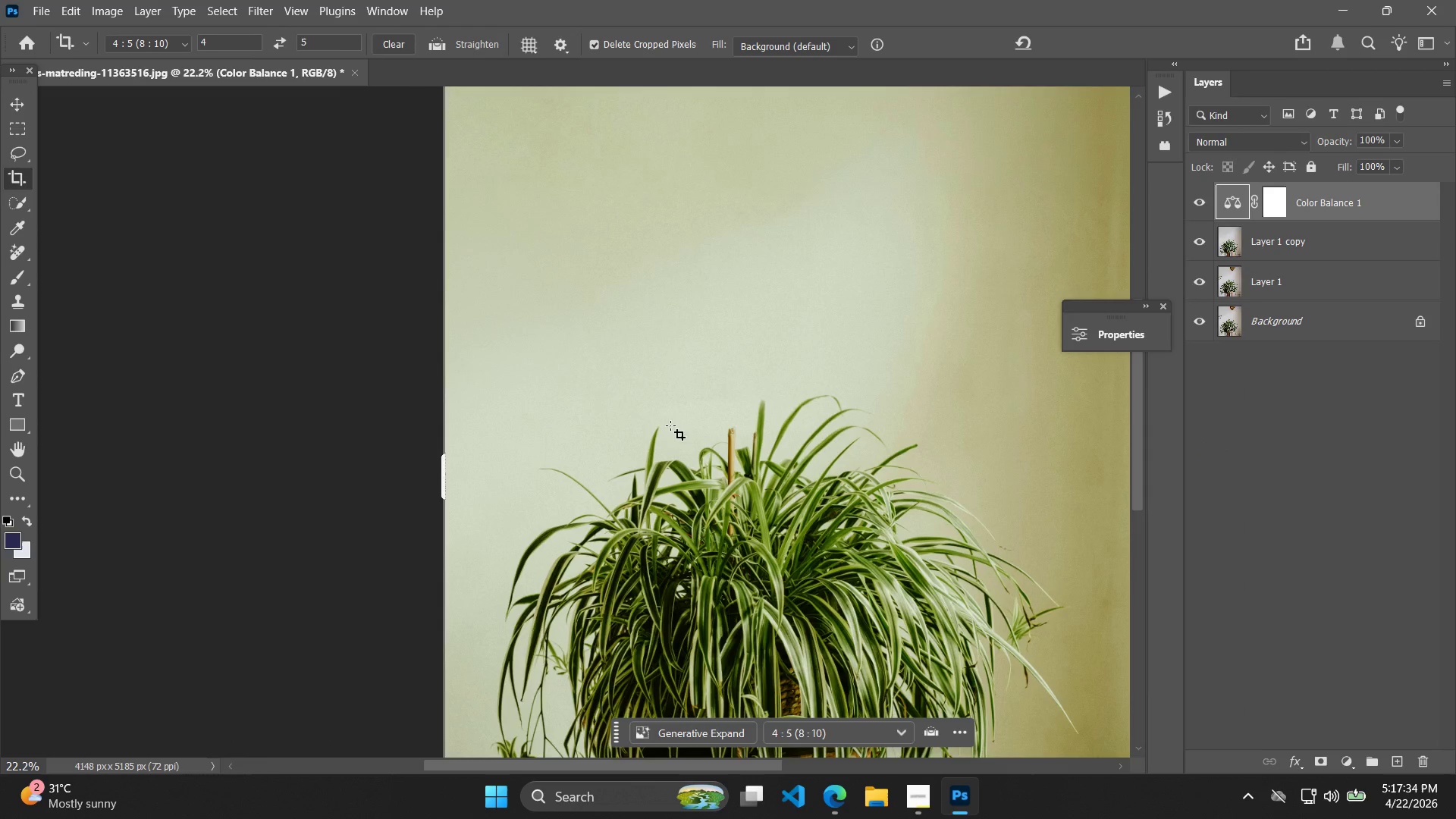 
hold_key(key=AltLeft, duration=0.47)
scroll: coordinate [629, 404], scroll_direction: down, amount: 6.0